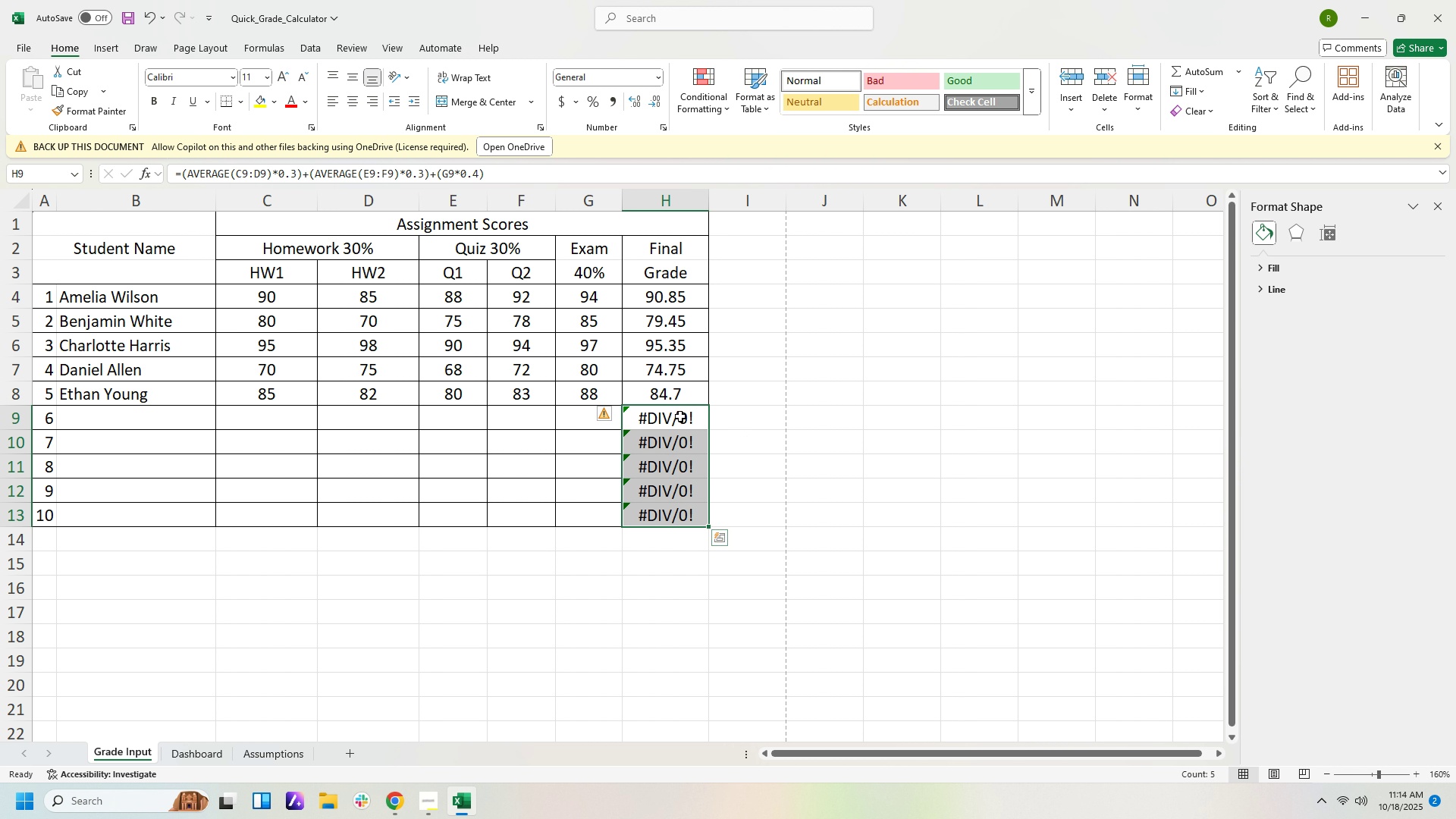 
left_click([680, 416])
 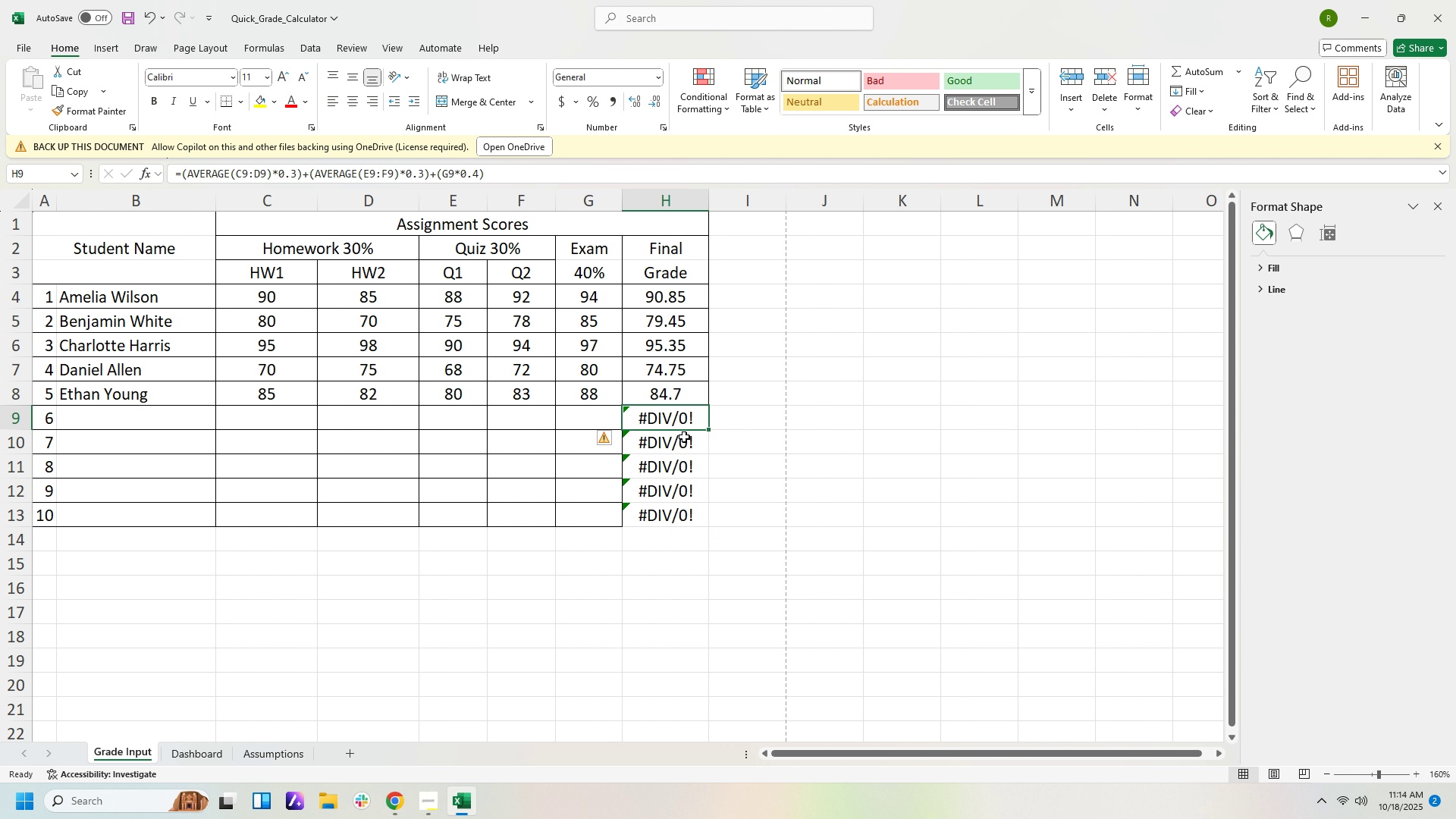 
left_click([684, 437])
 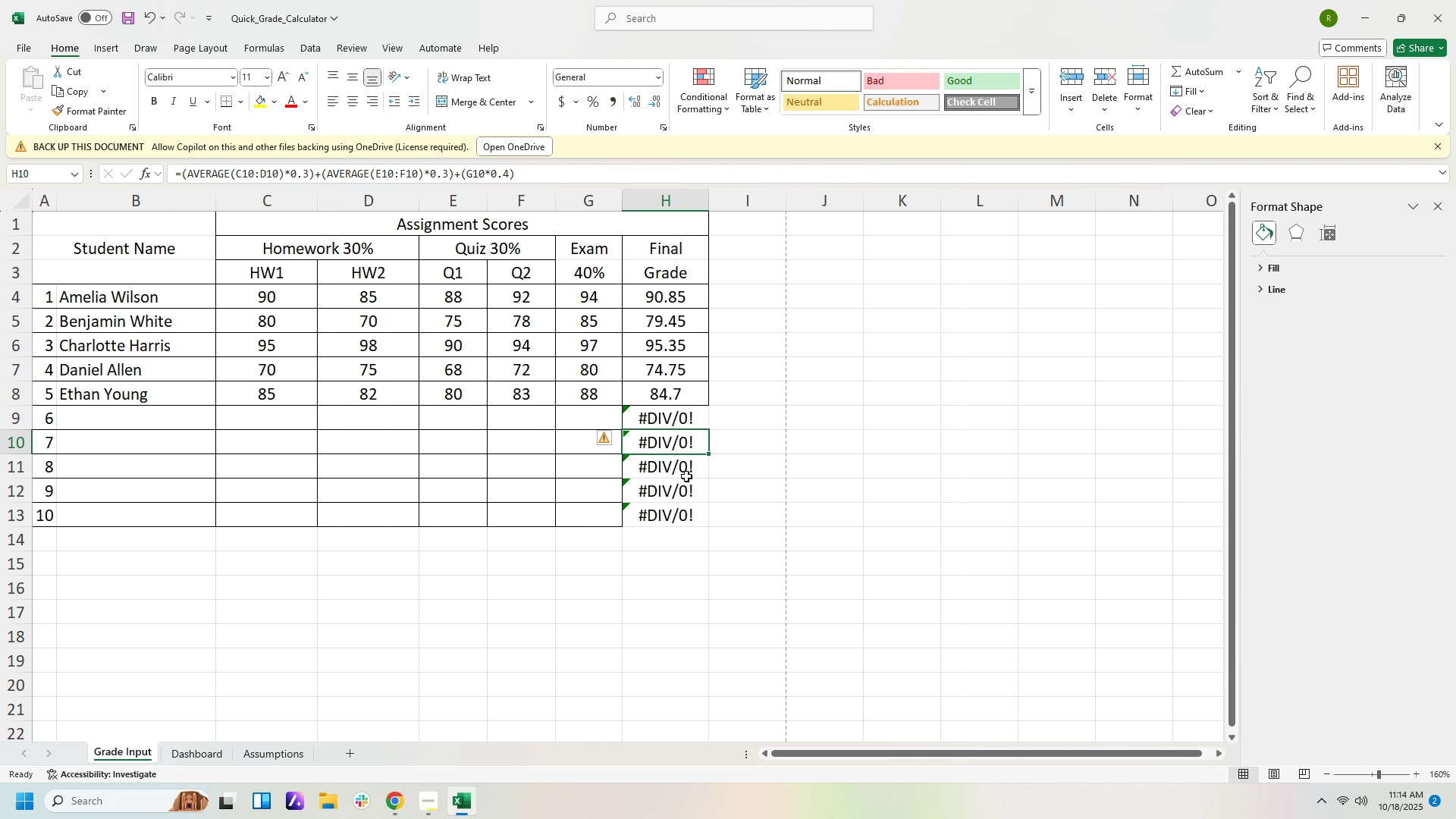 
double_click([686, 476])
 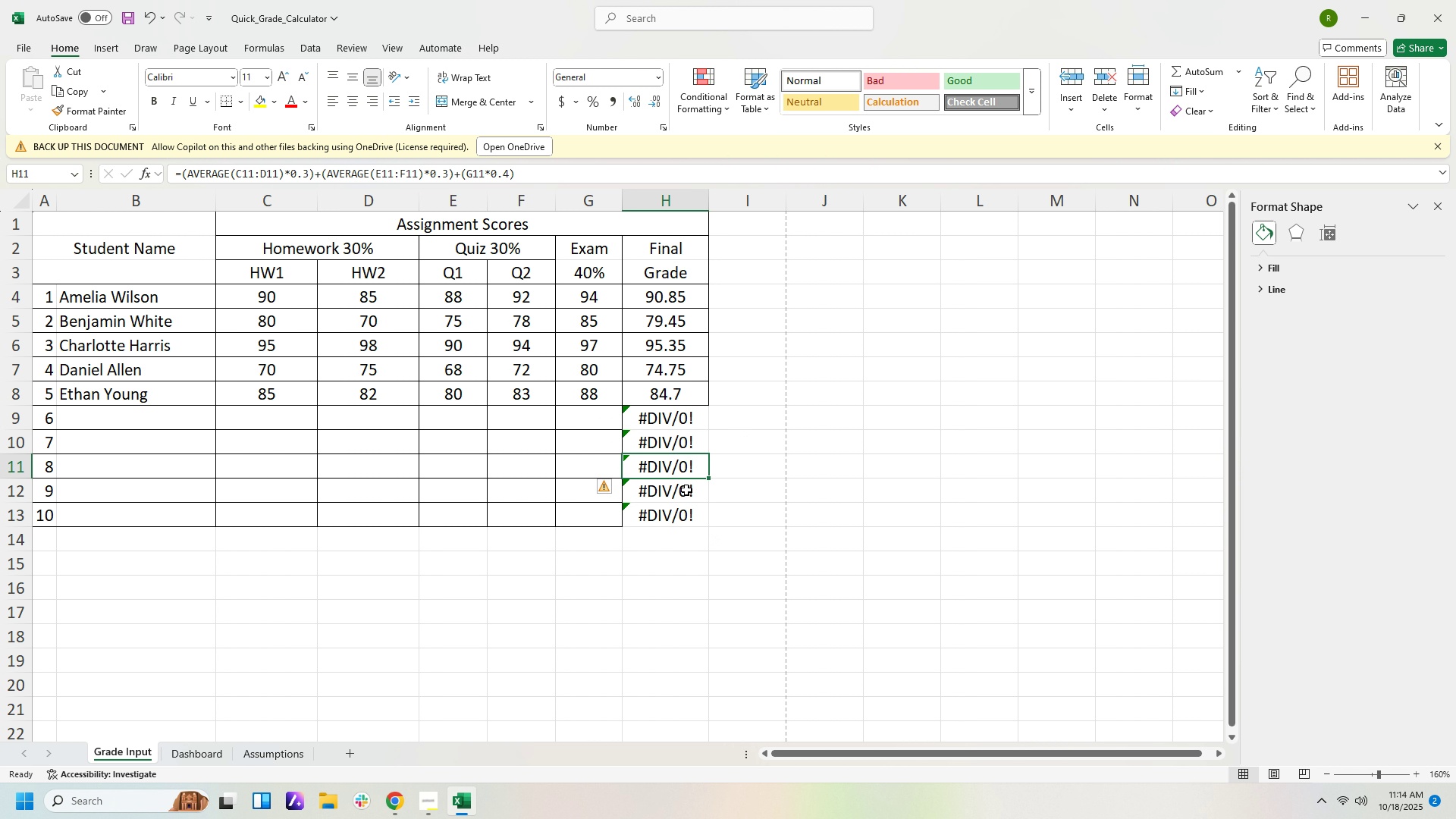 
triple_click([686, 490])
 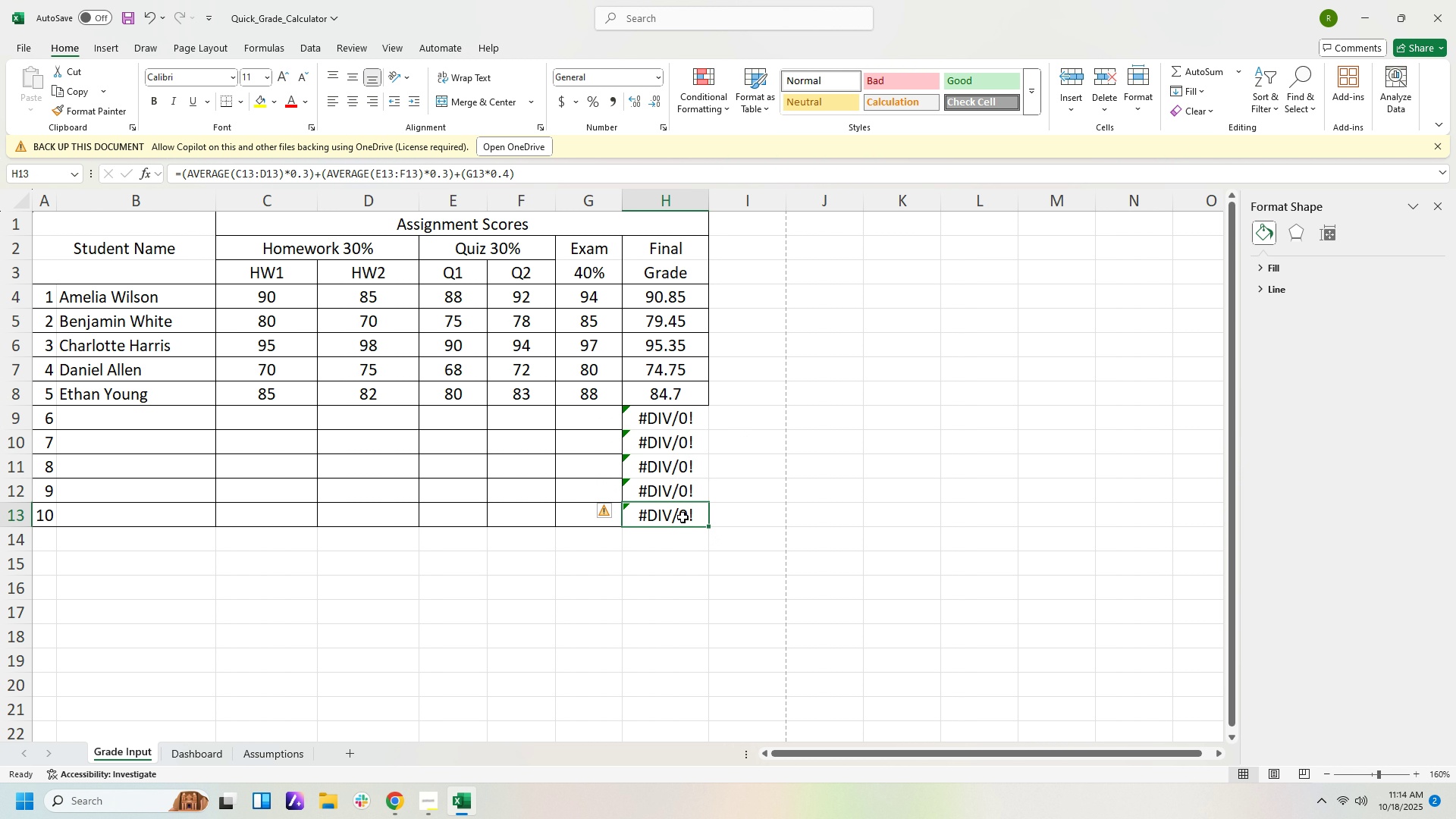 
triple_click([682, 517])
 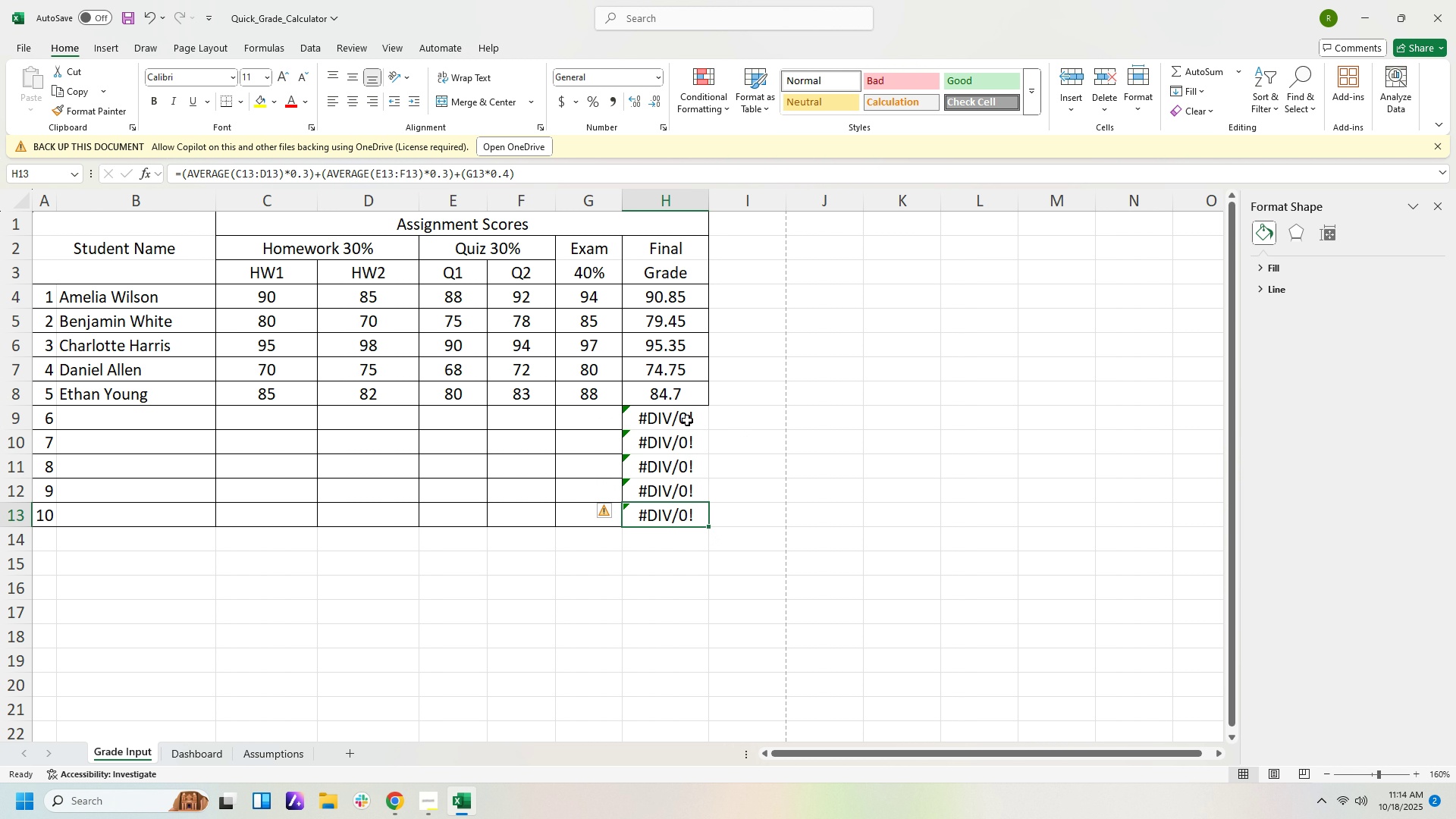 
left_click_drag(start_coordinate=[686, 419], to_coordinate=[692, 505])
 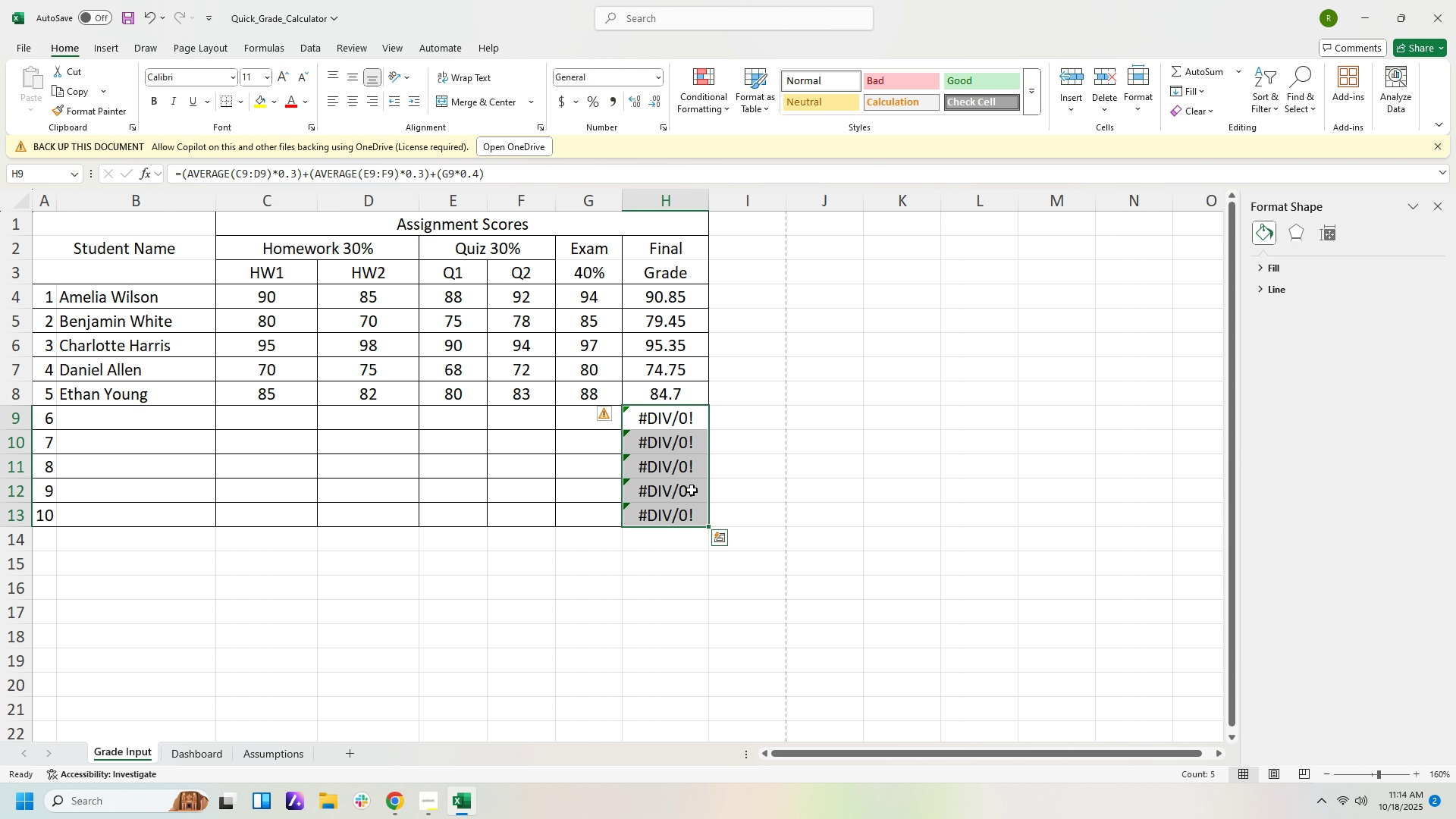 
right_click([692, 490])
 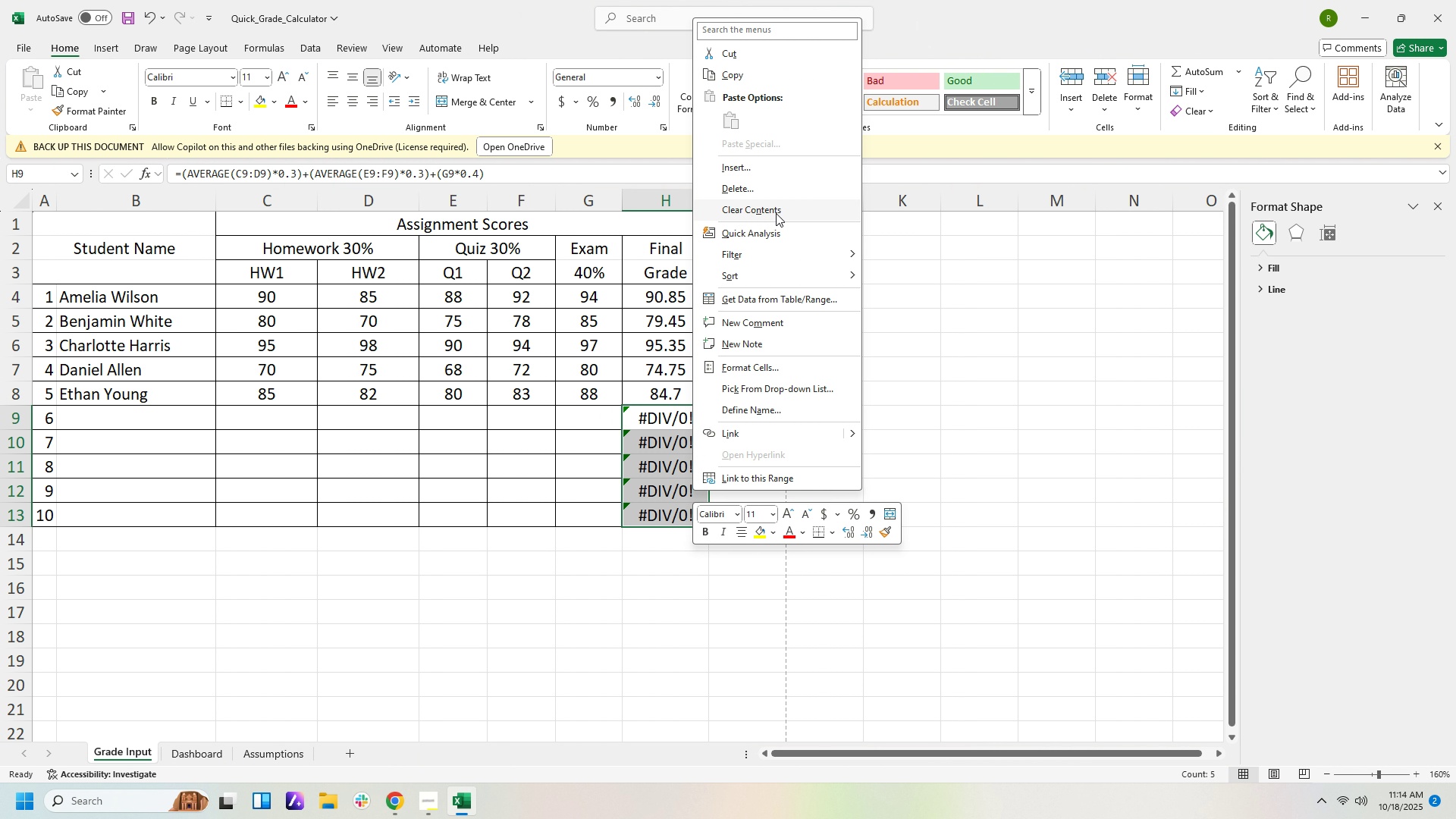 
left_click([776, 213])
 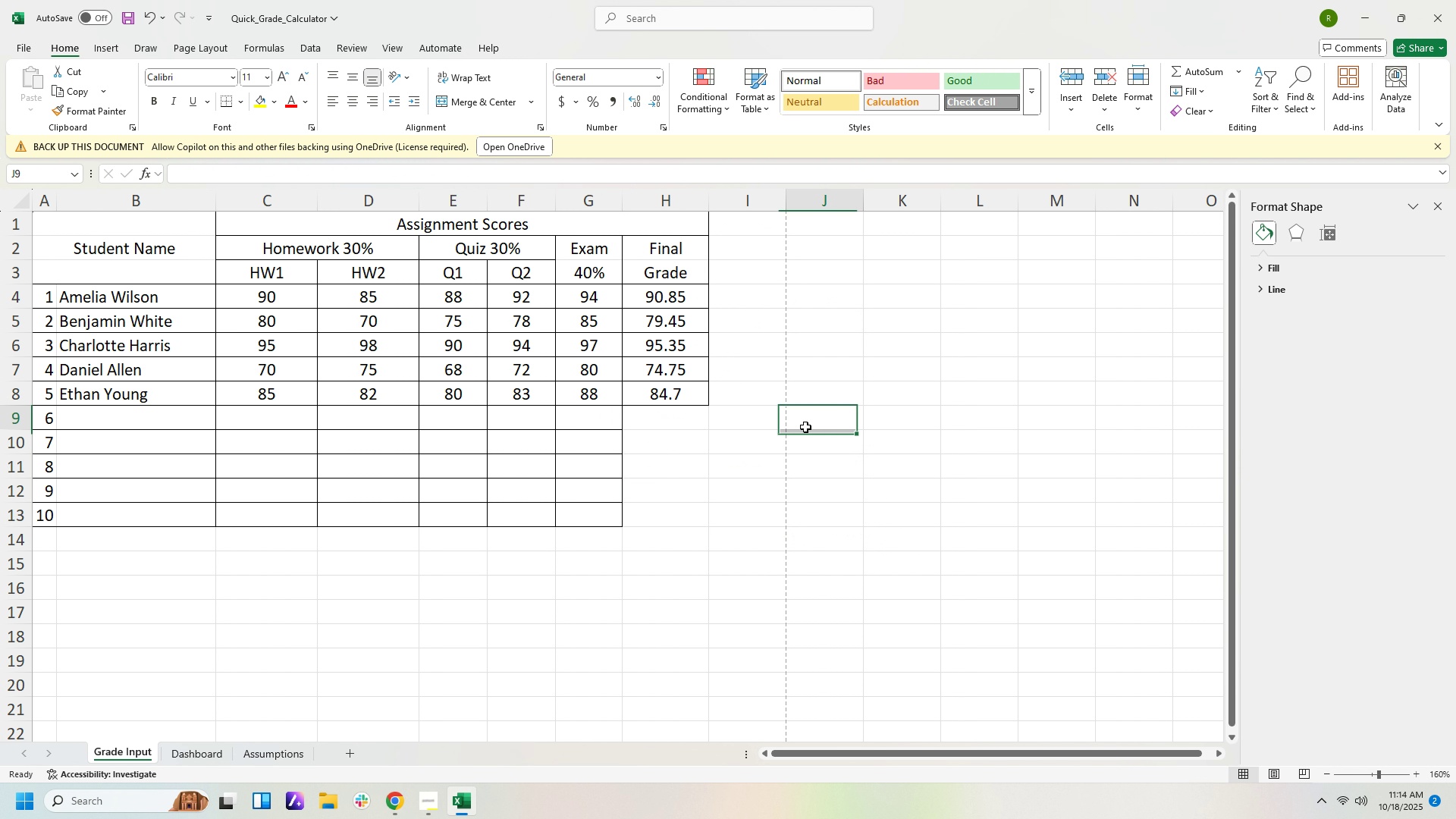 
left_click([805, 427])
 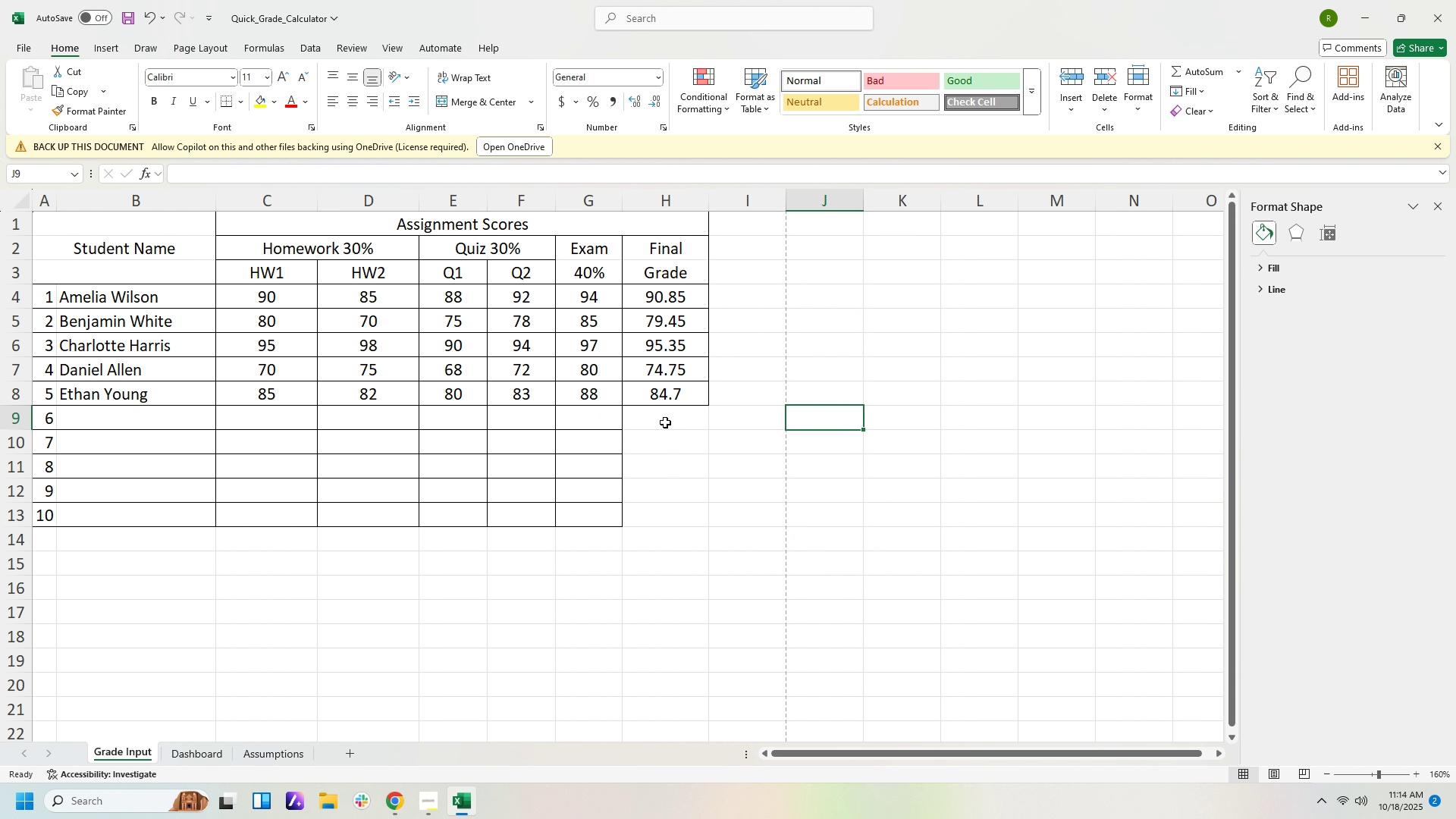 
key(Control+Z)
 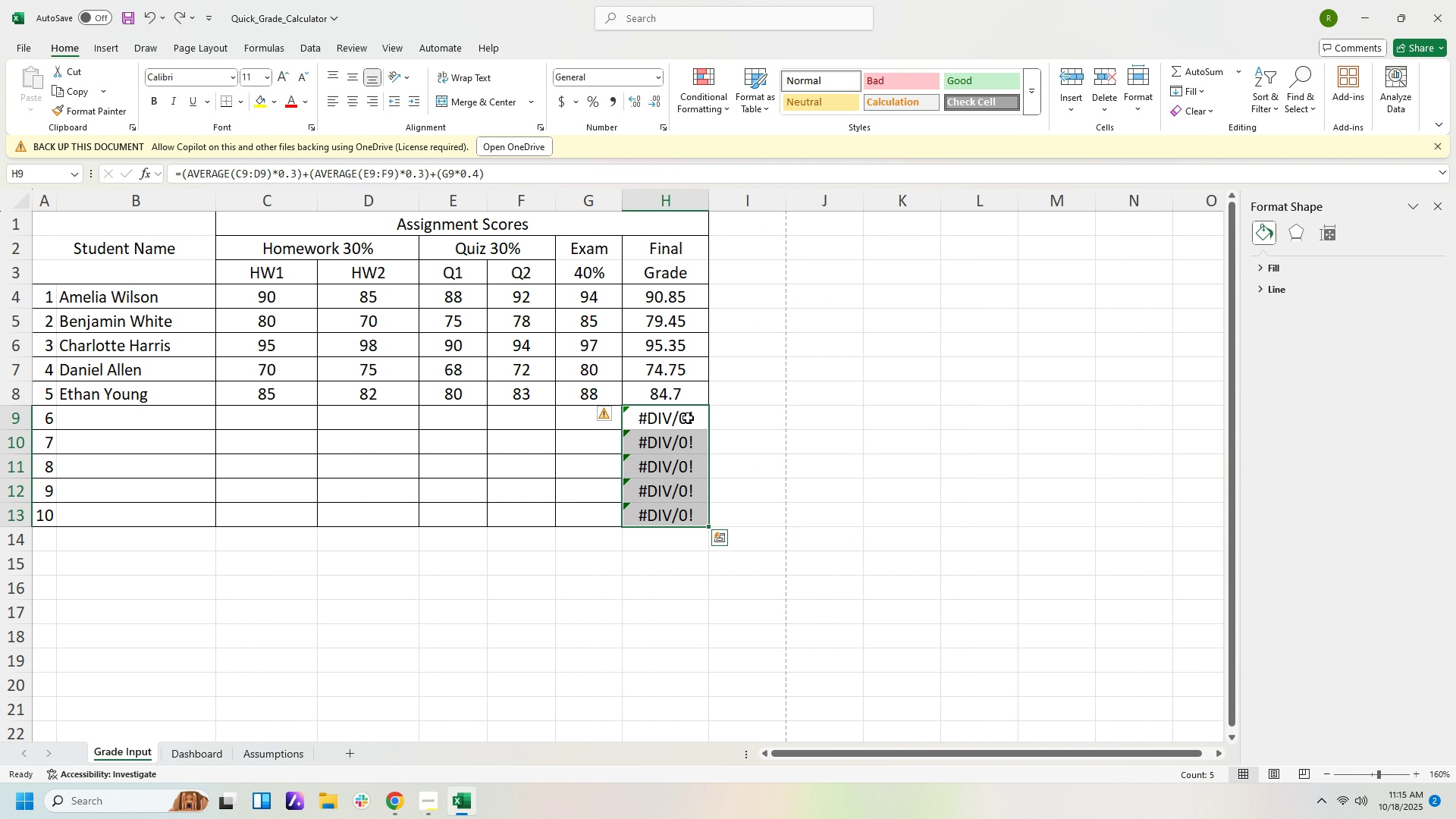 
right_click([688, 418])
 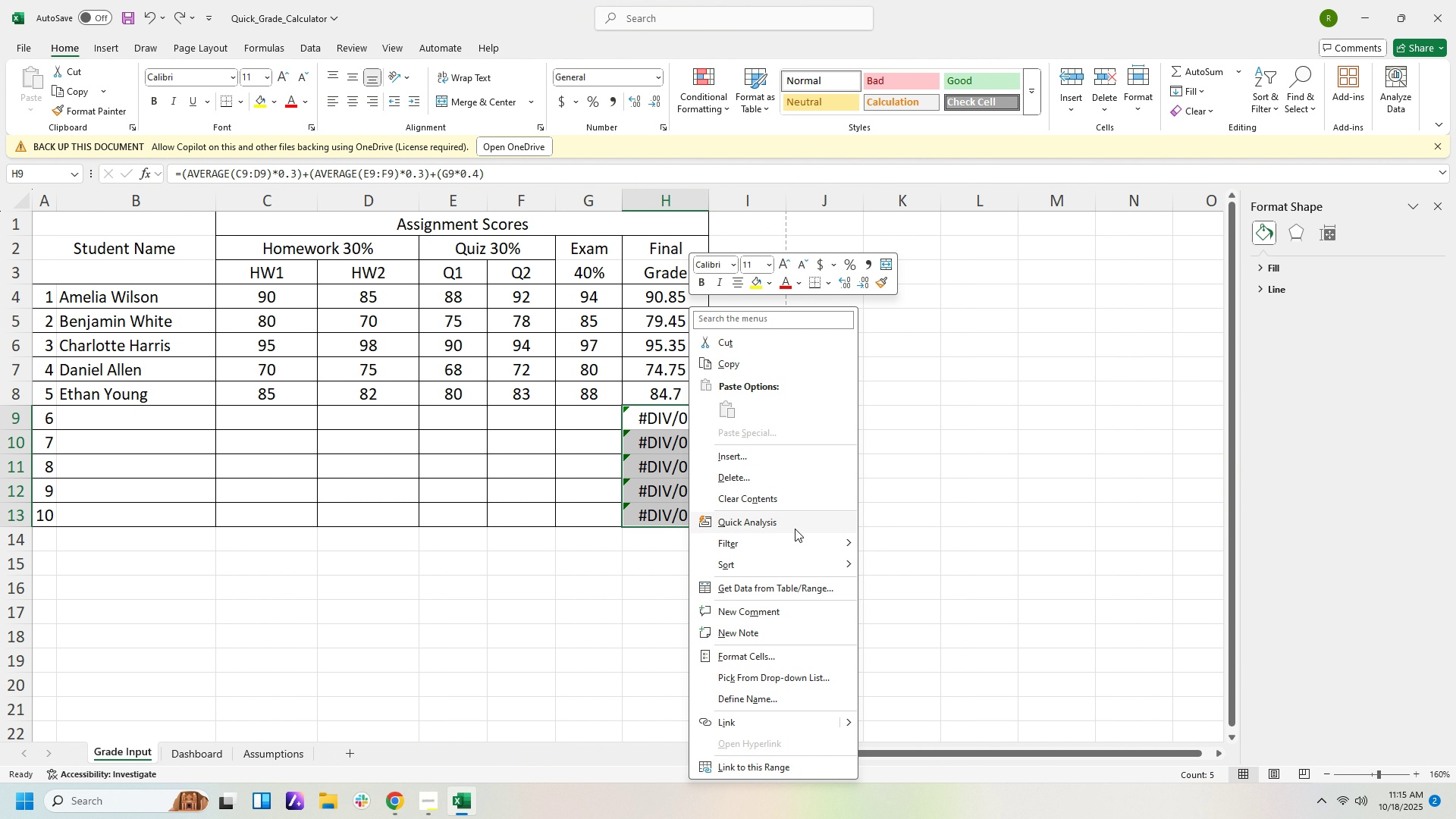 
left_click([795, 528])
 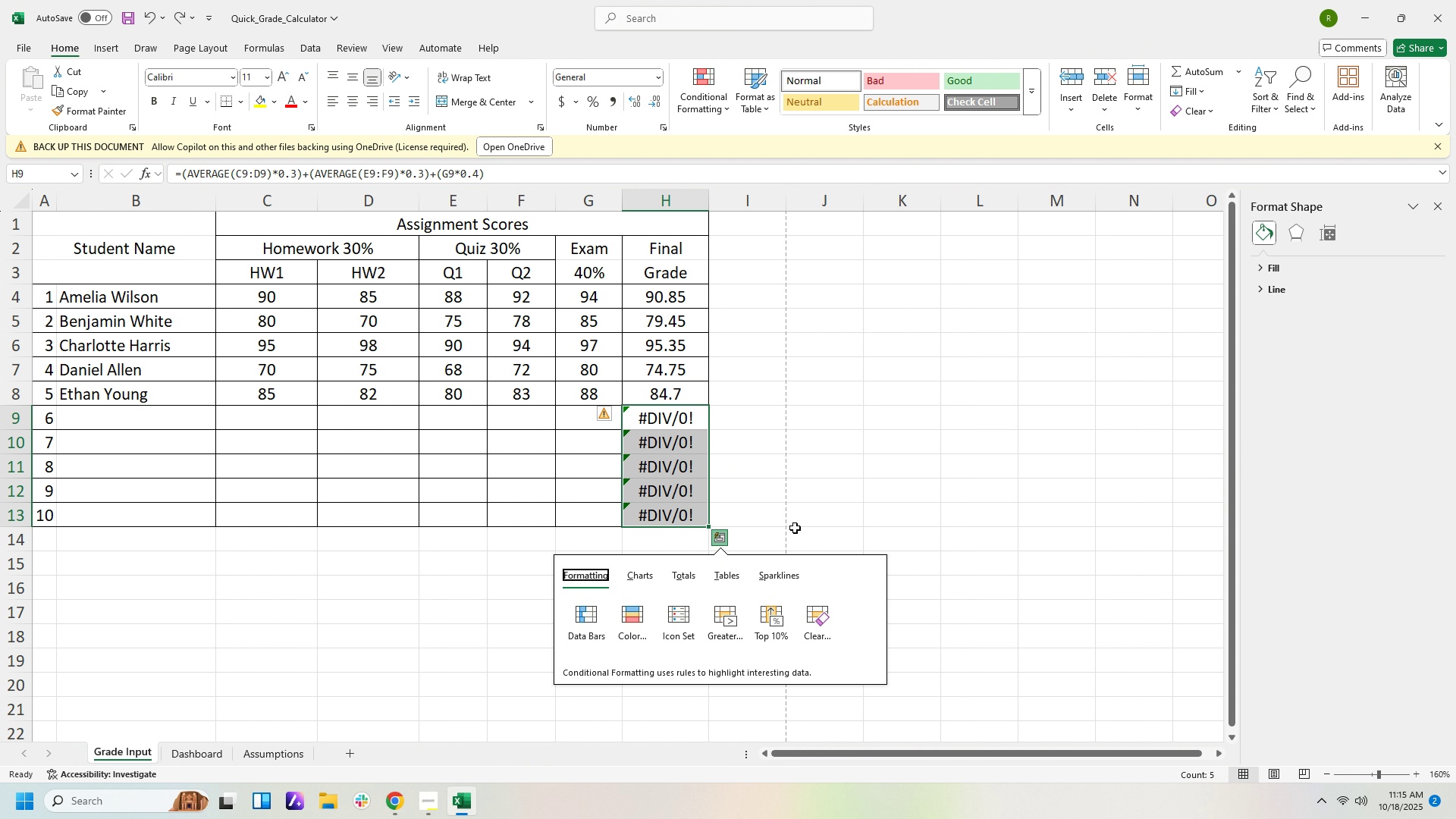 
left_click([795, 528])
 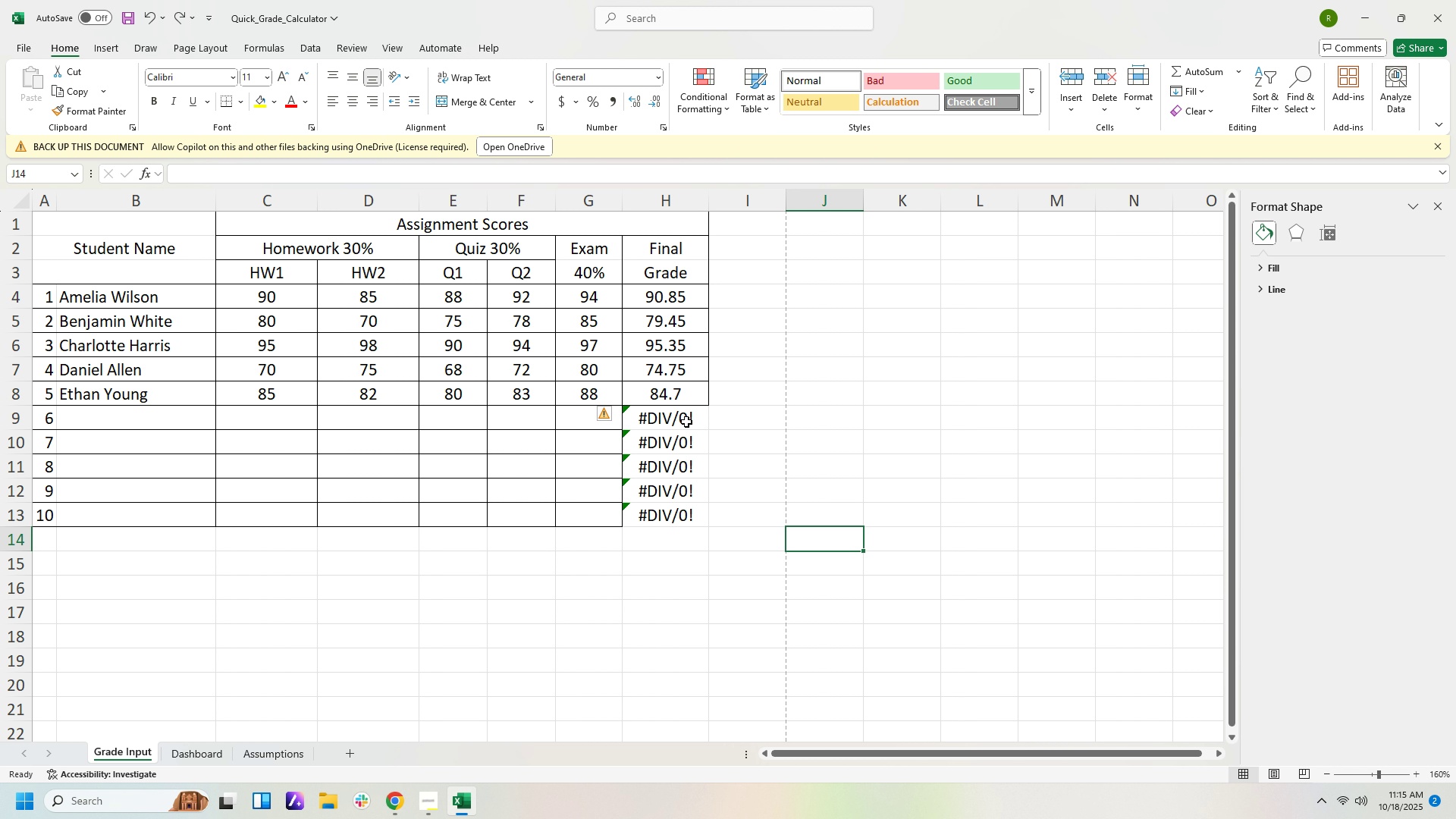 
left_click_drag(start_coordinate=[686, 422], to_coordinate=[682, 519])
 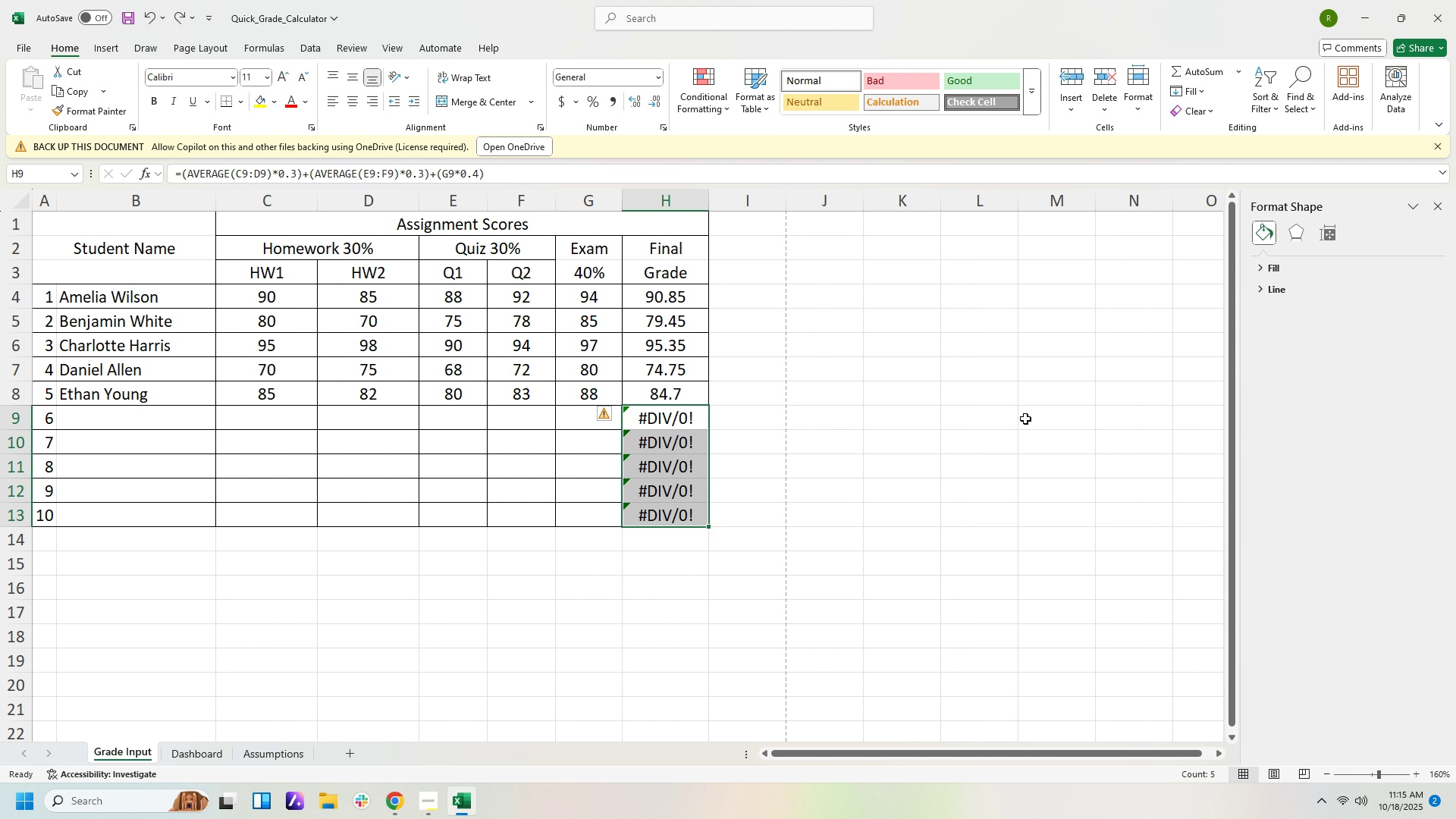 
key(Control+Z)
 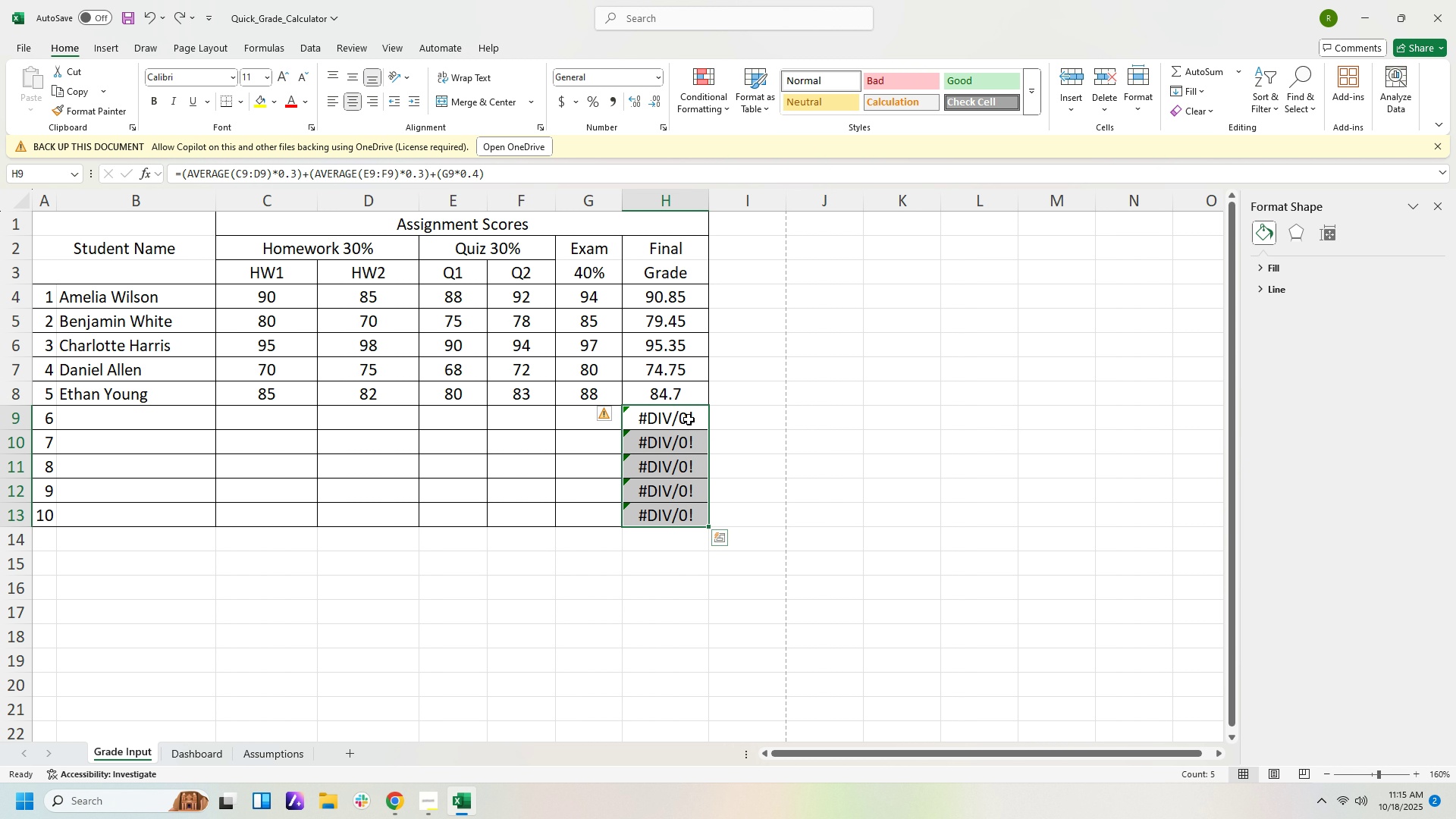 
right_click([689, 419])
 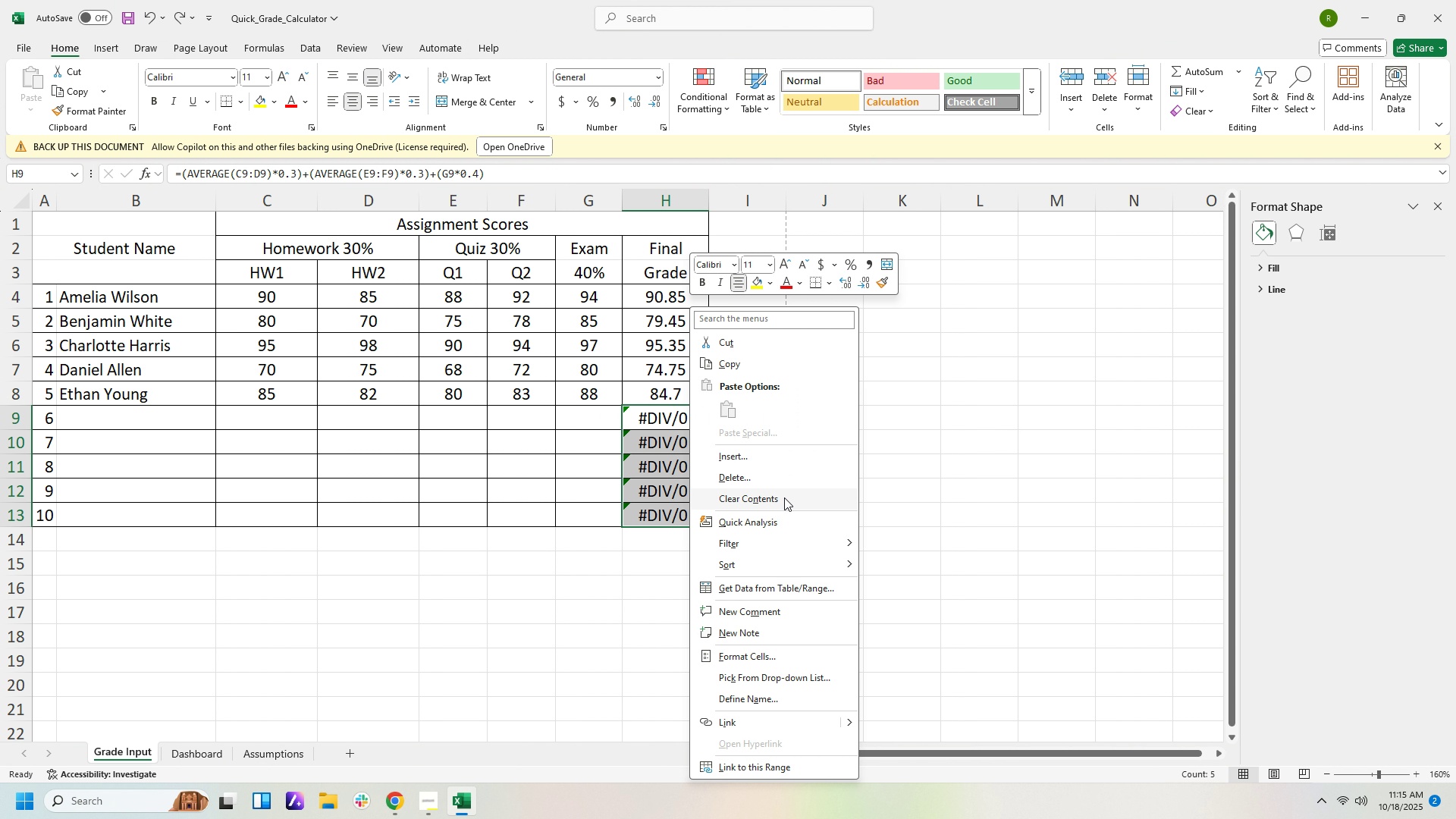 
mouse_move([787, 549])
 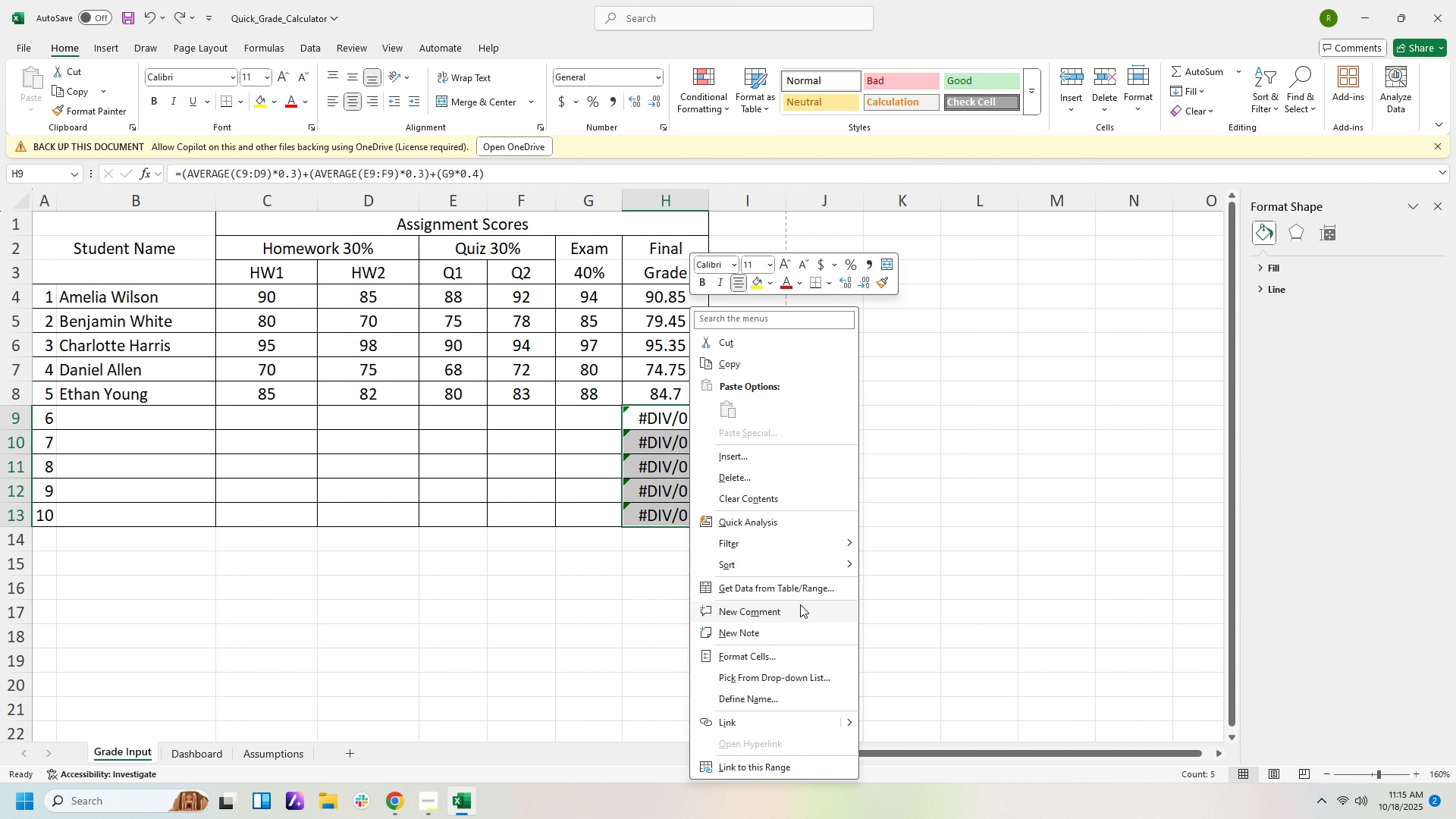 
left_click([801, 598])
 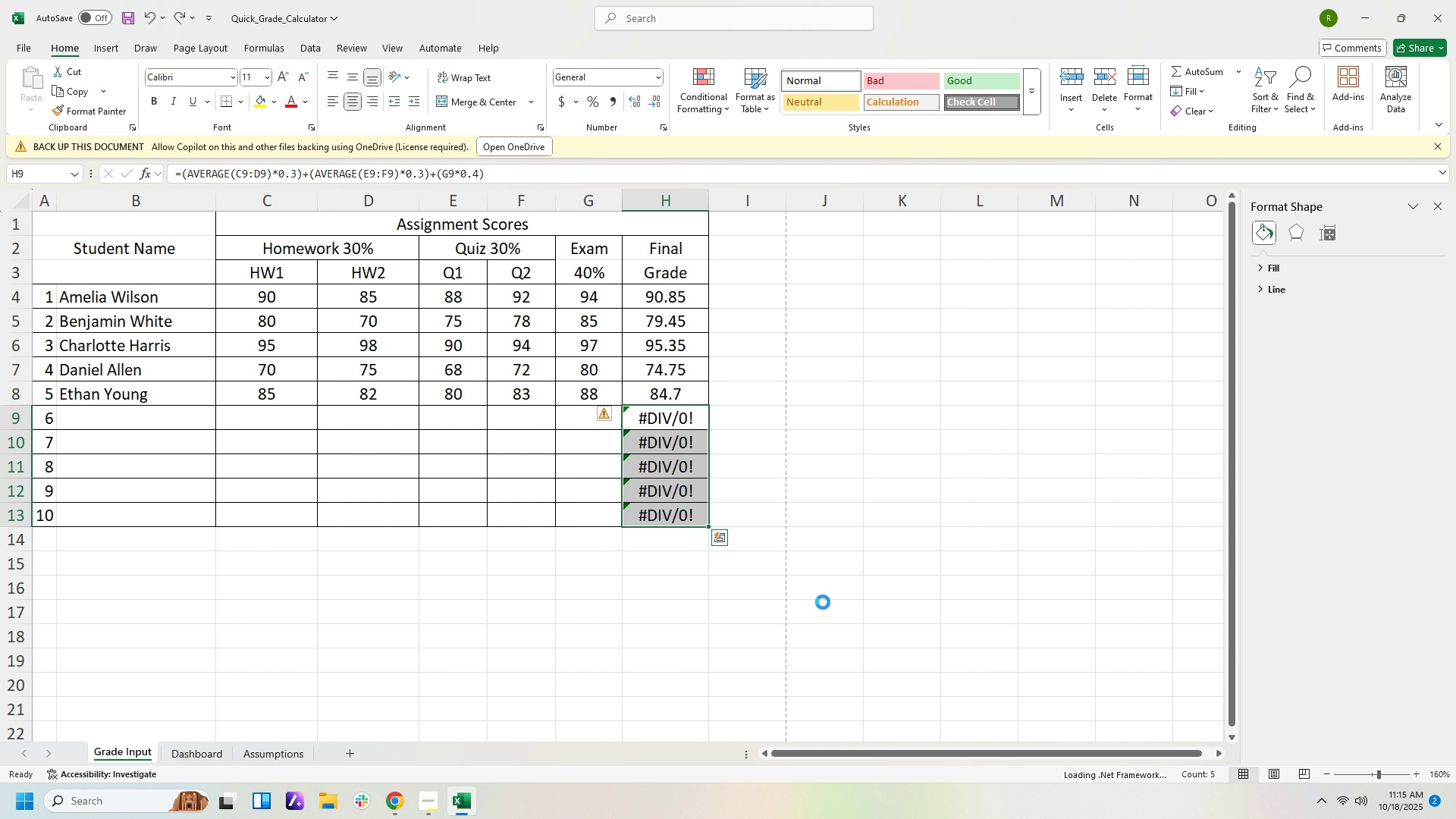 
wait(9.42)
 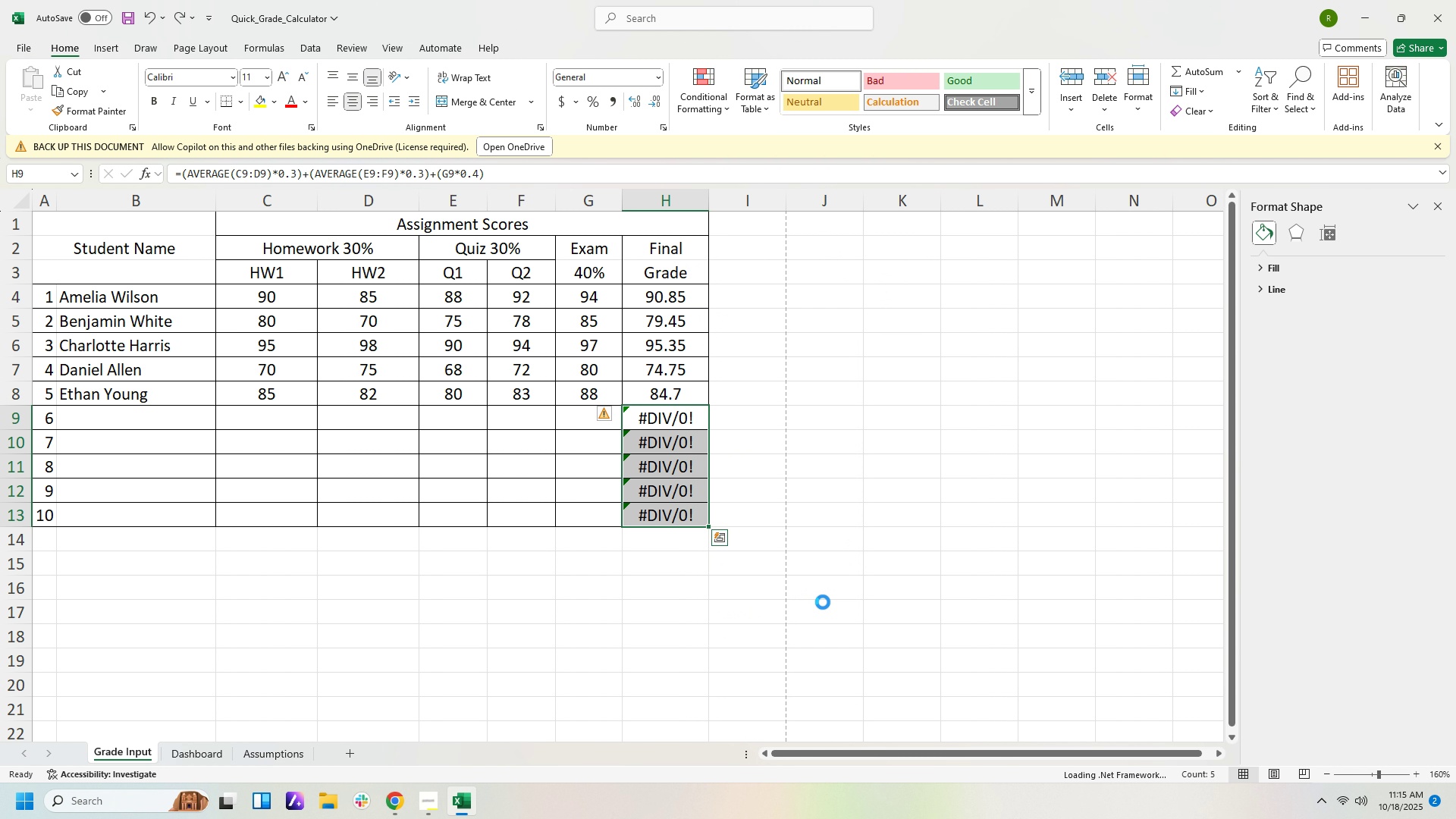 
left_click([780, 648])
 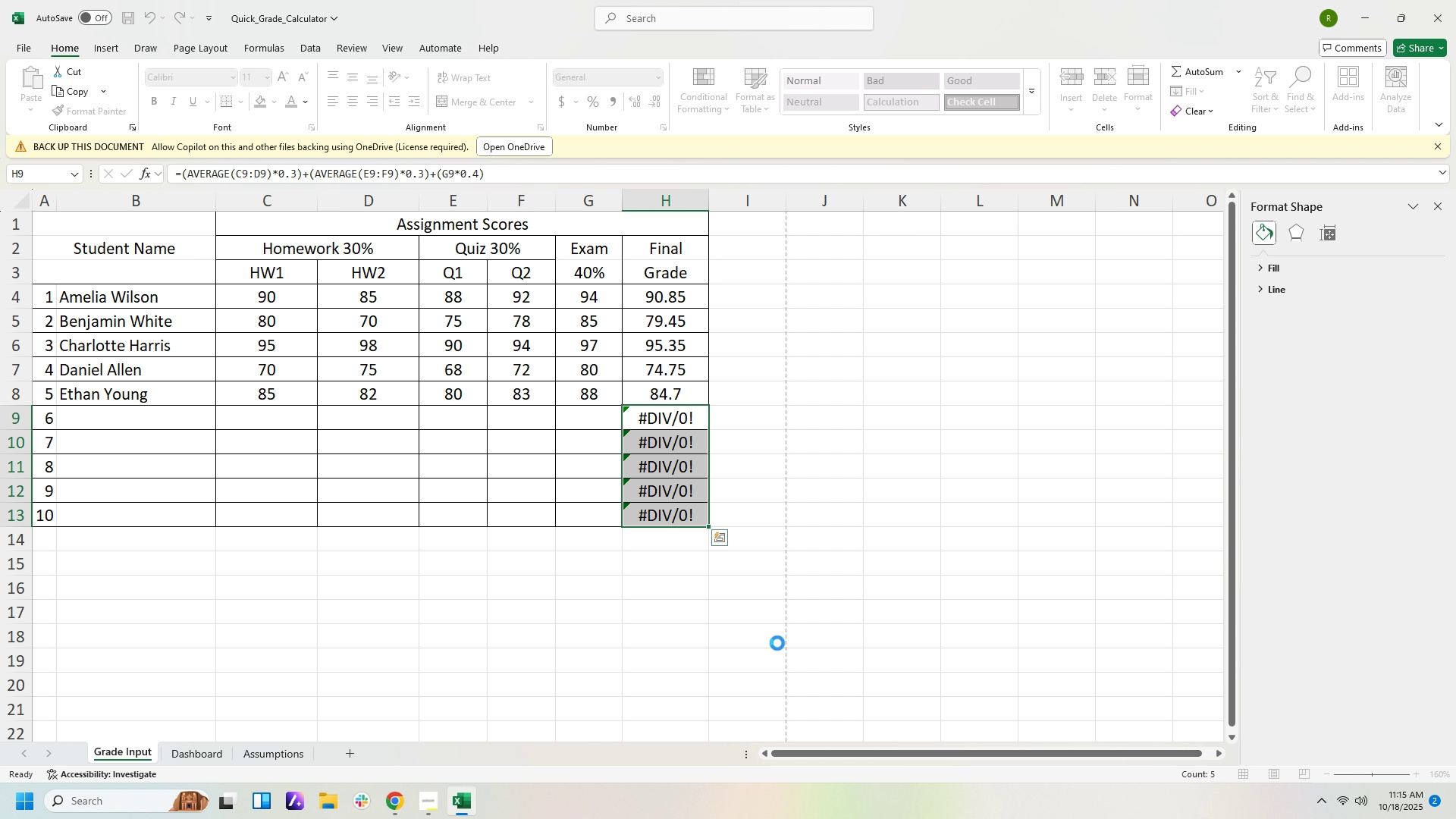 
left_click([775, 635])
 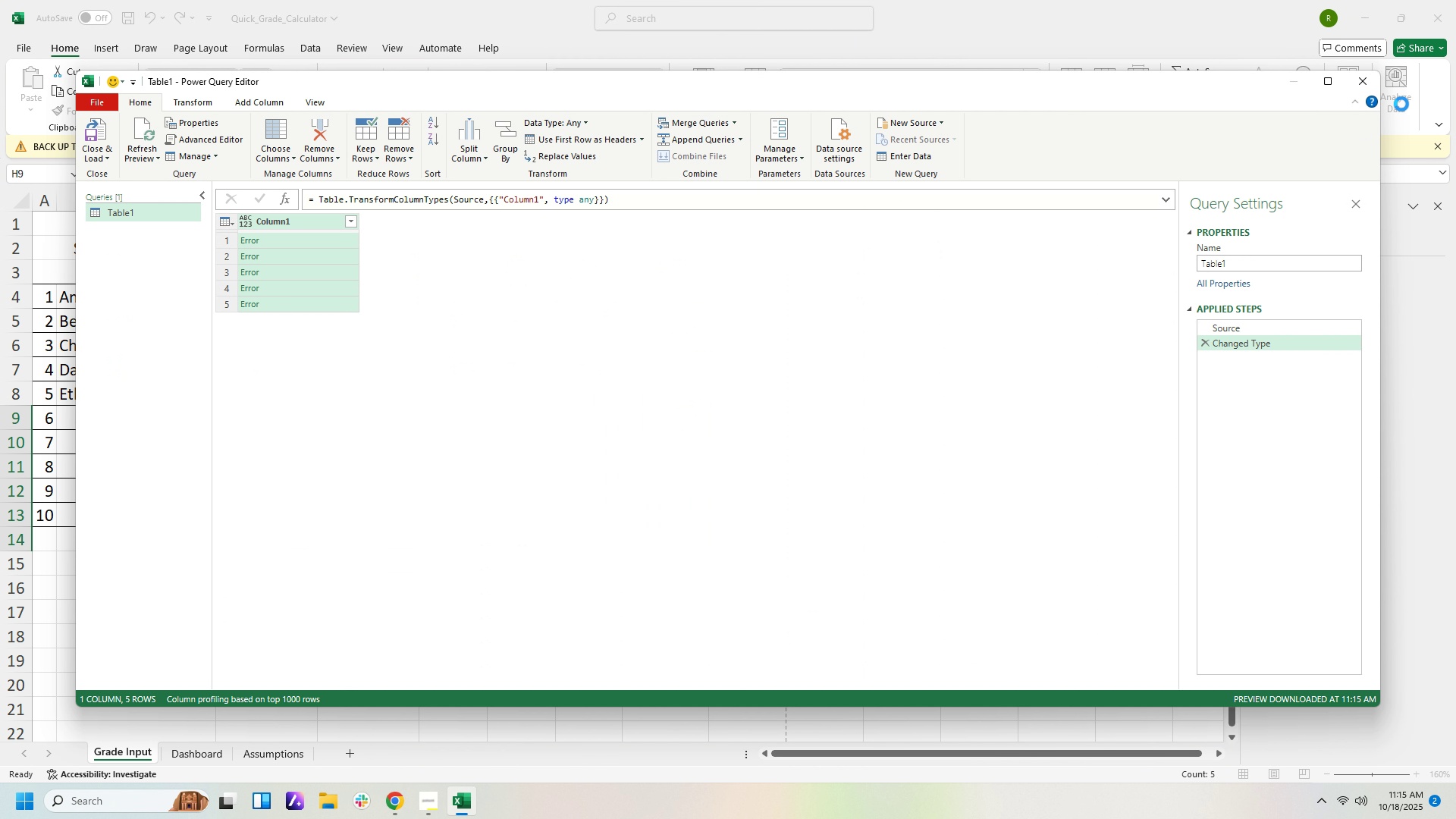 
wait(7.29)
 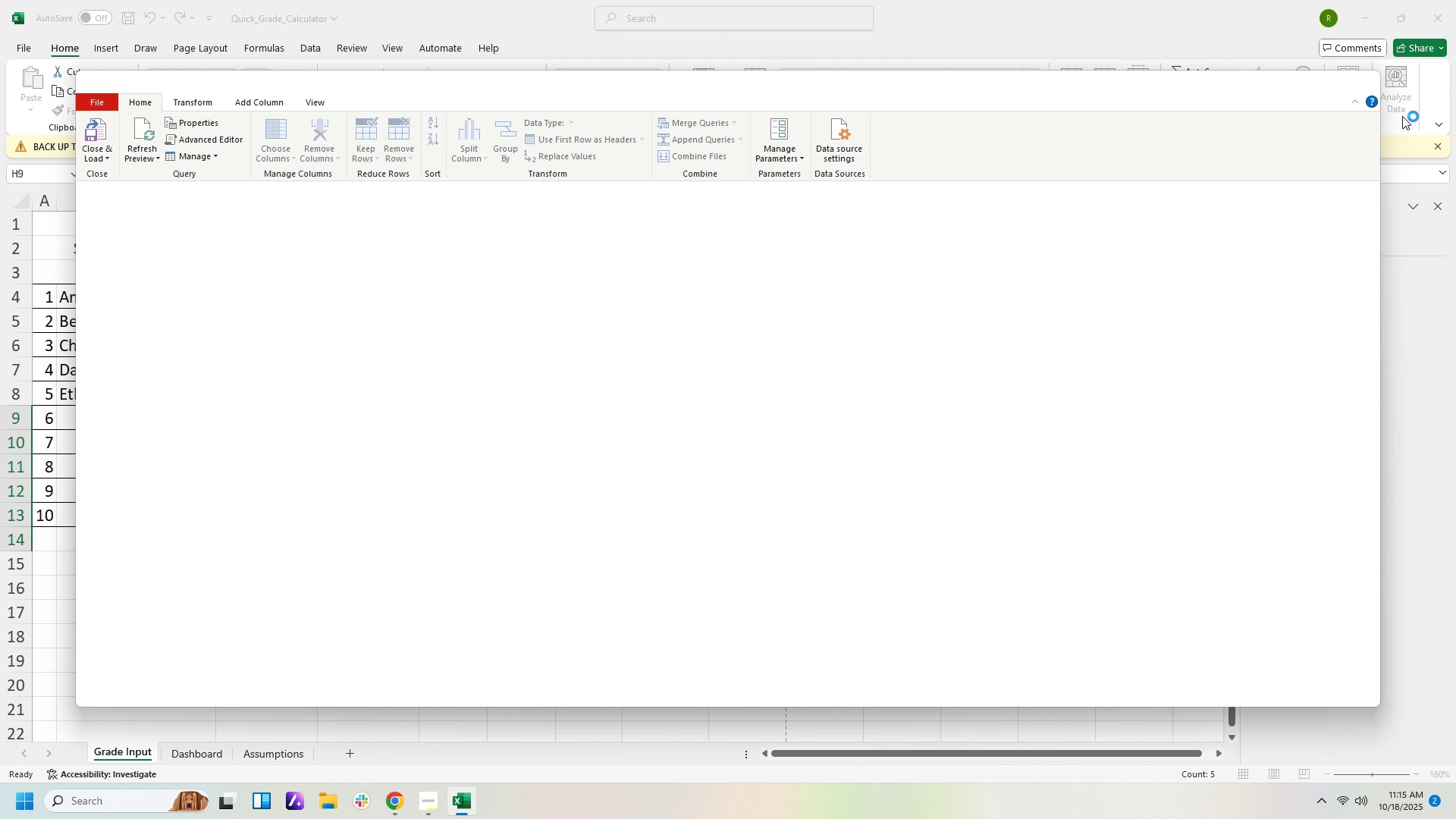 
left_click([1363, 73])
 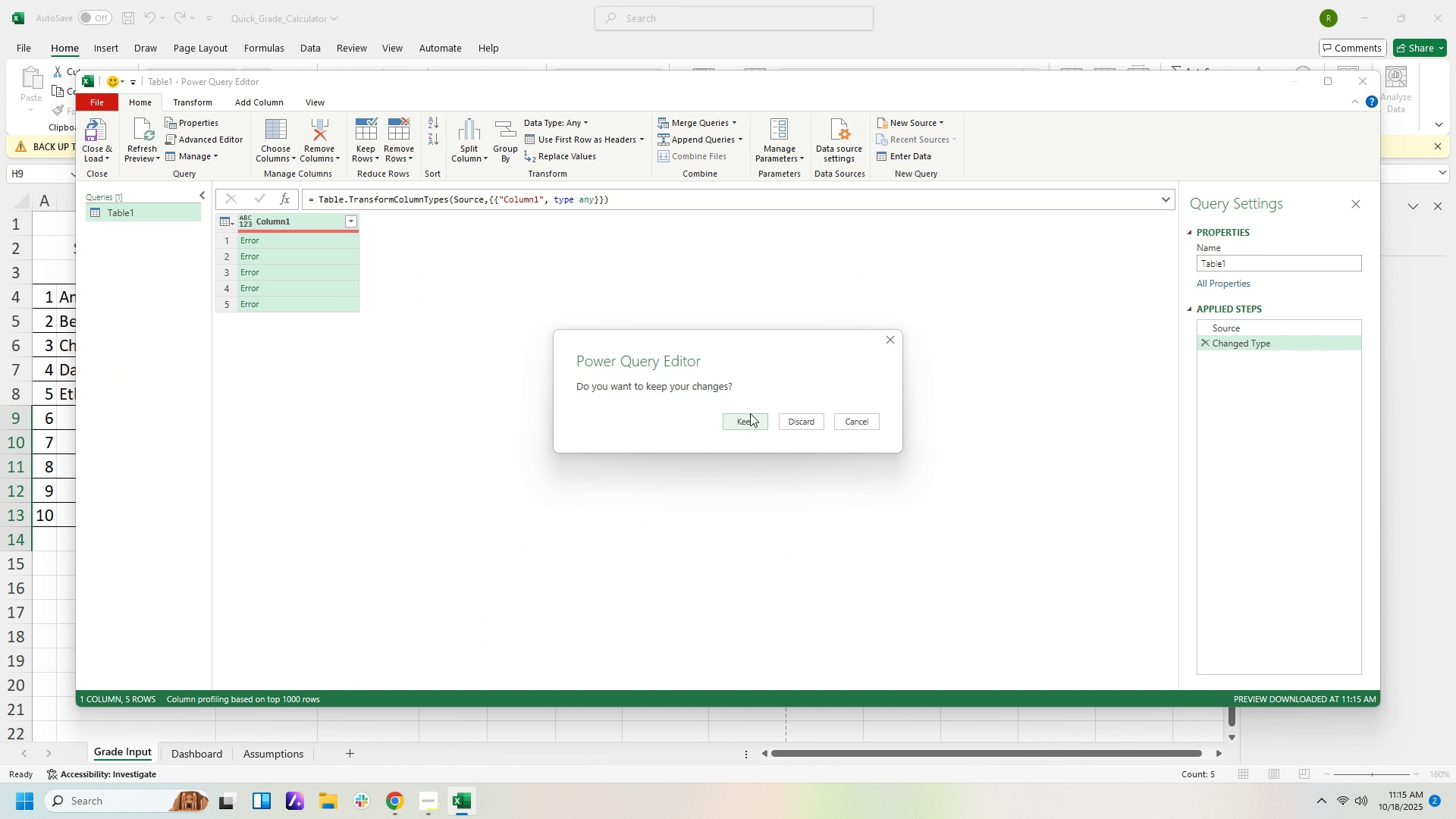 
left_click([799, 420])
 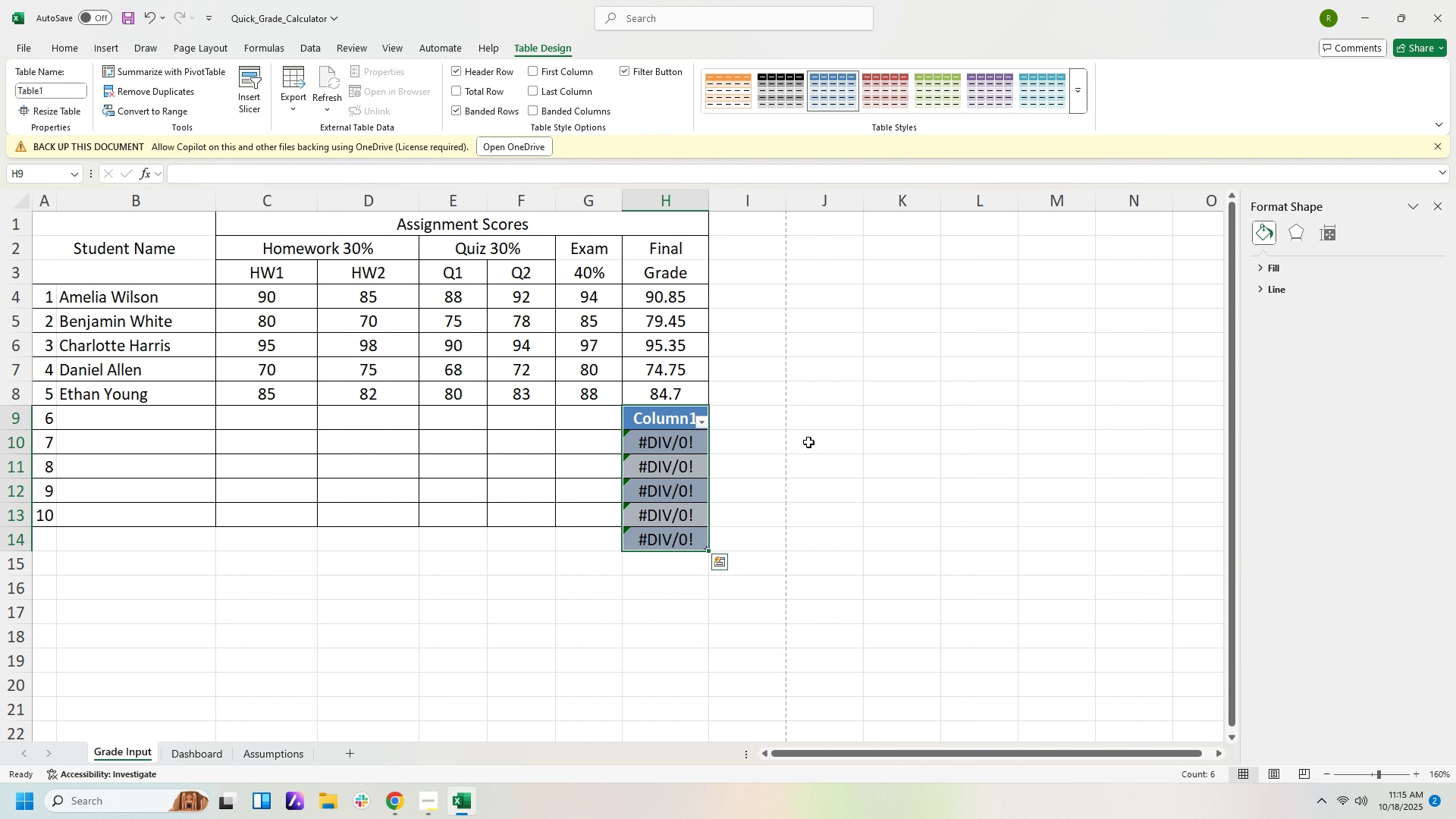 
left_click([808, 443])
 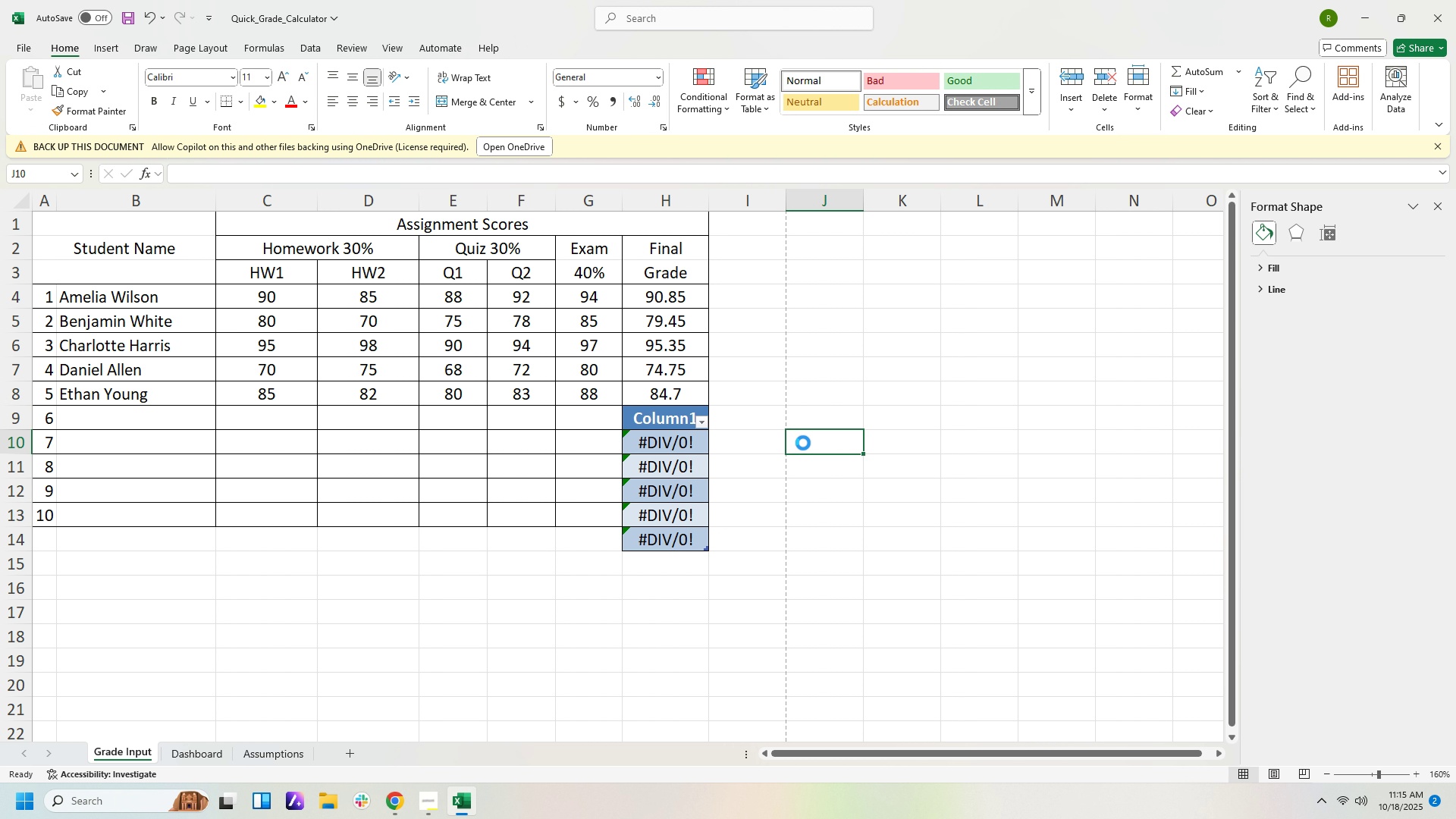 
key(Control+Z)
 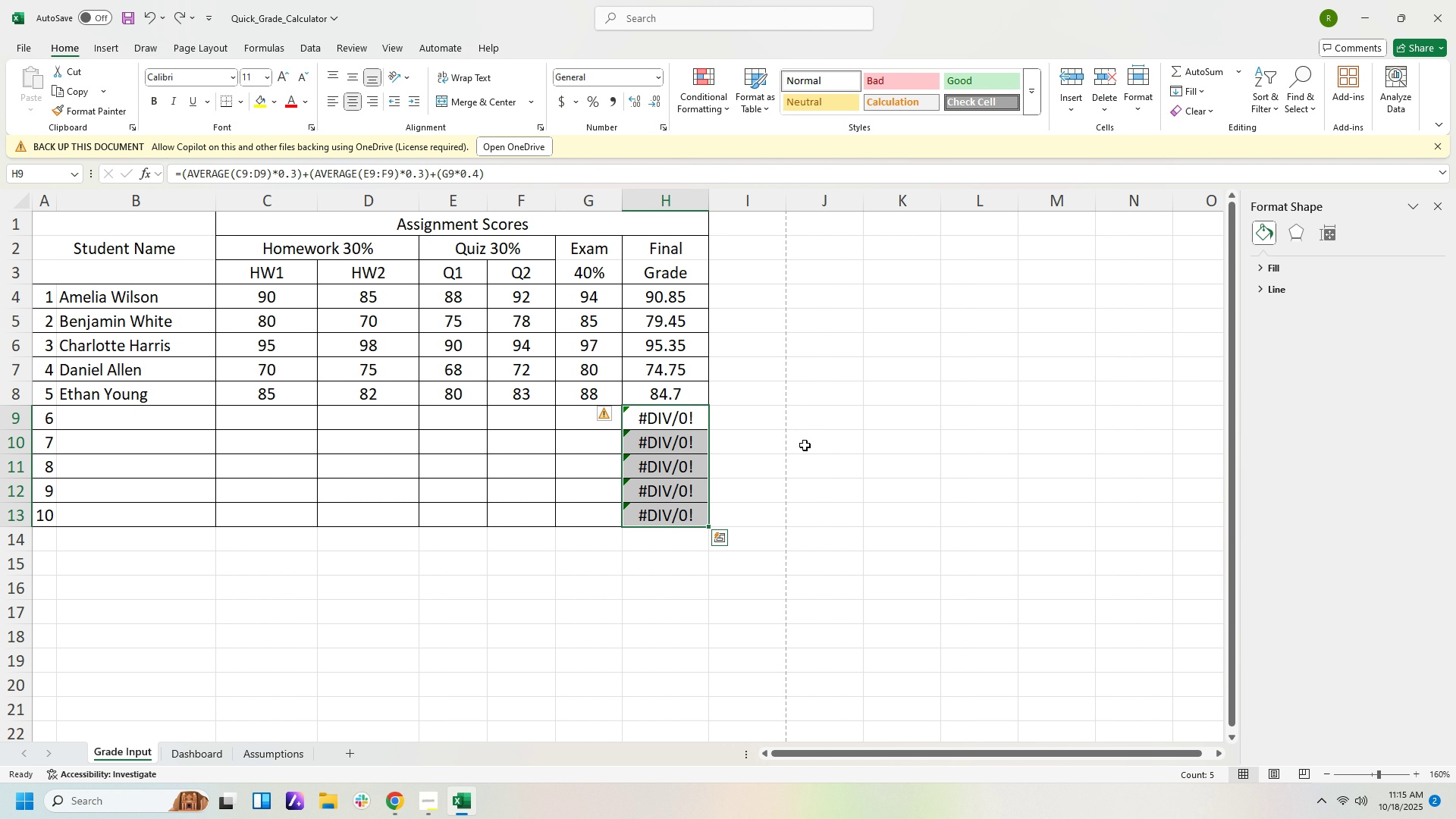 
key(Control+Z)
 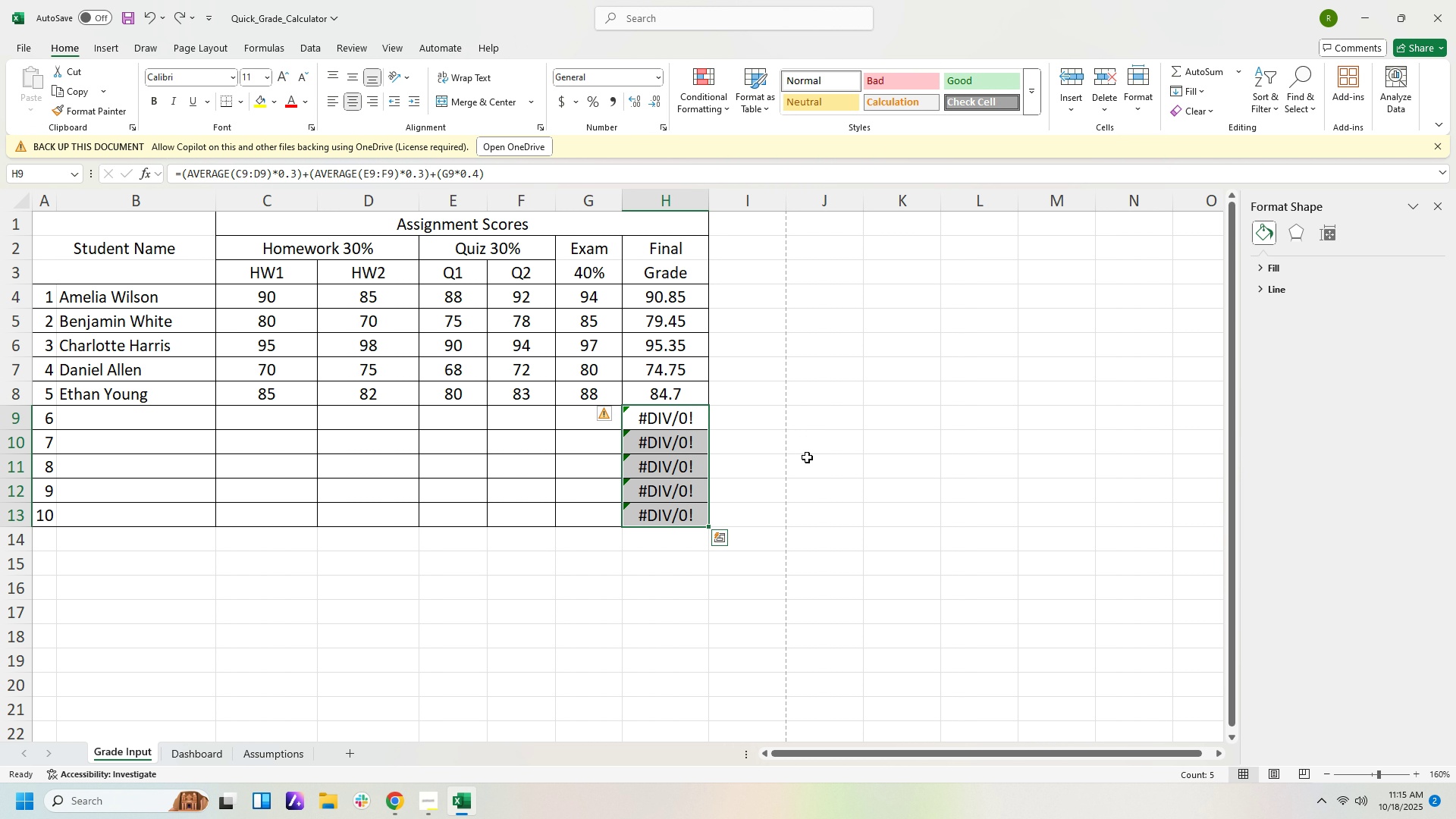 
left_click([807, 457])
 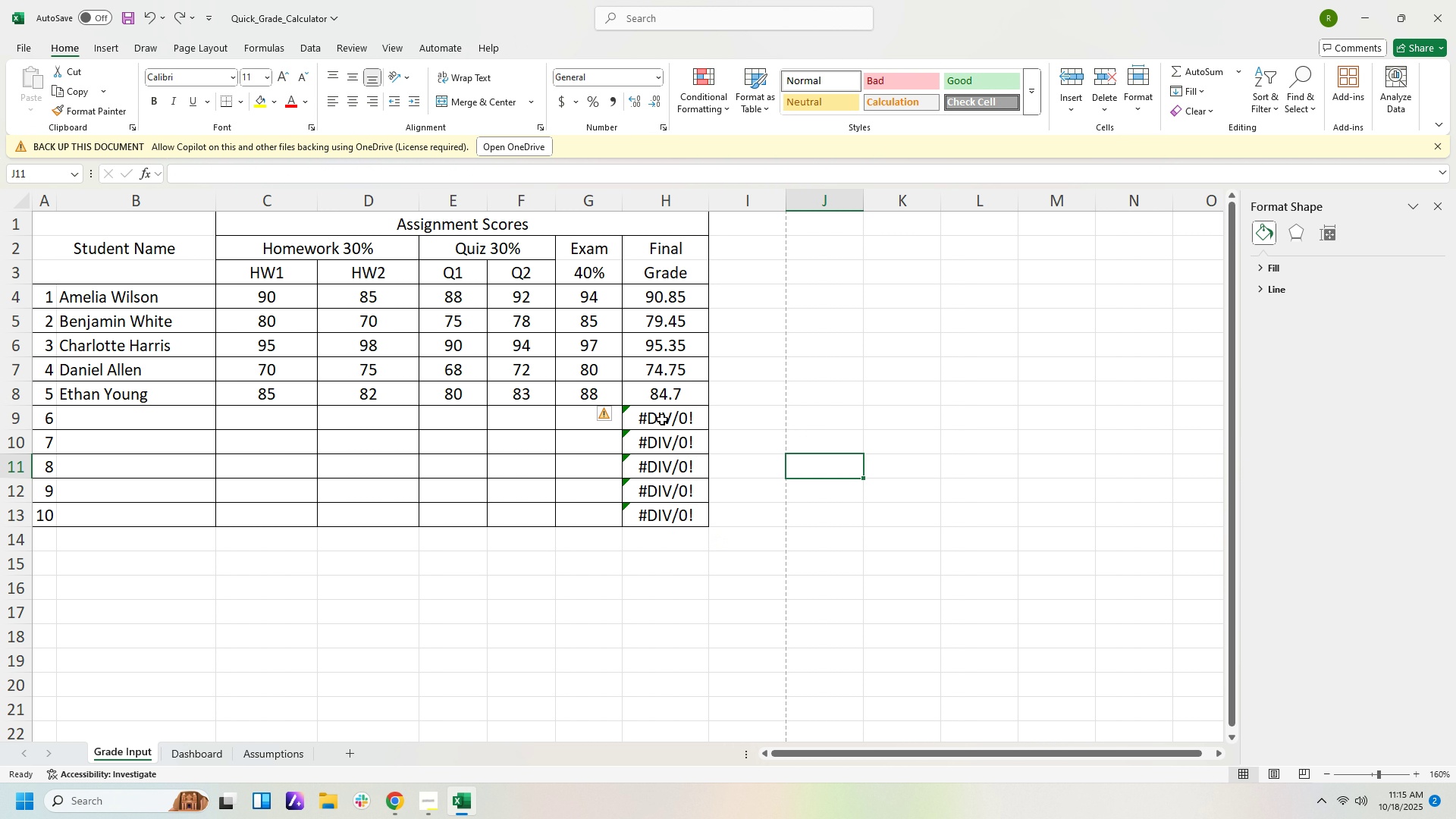 
left_click([662, 419])
 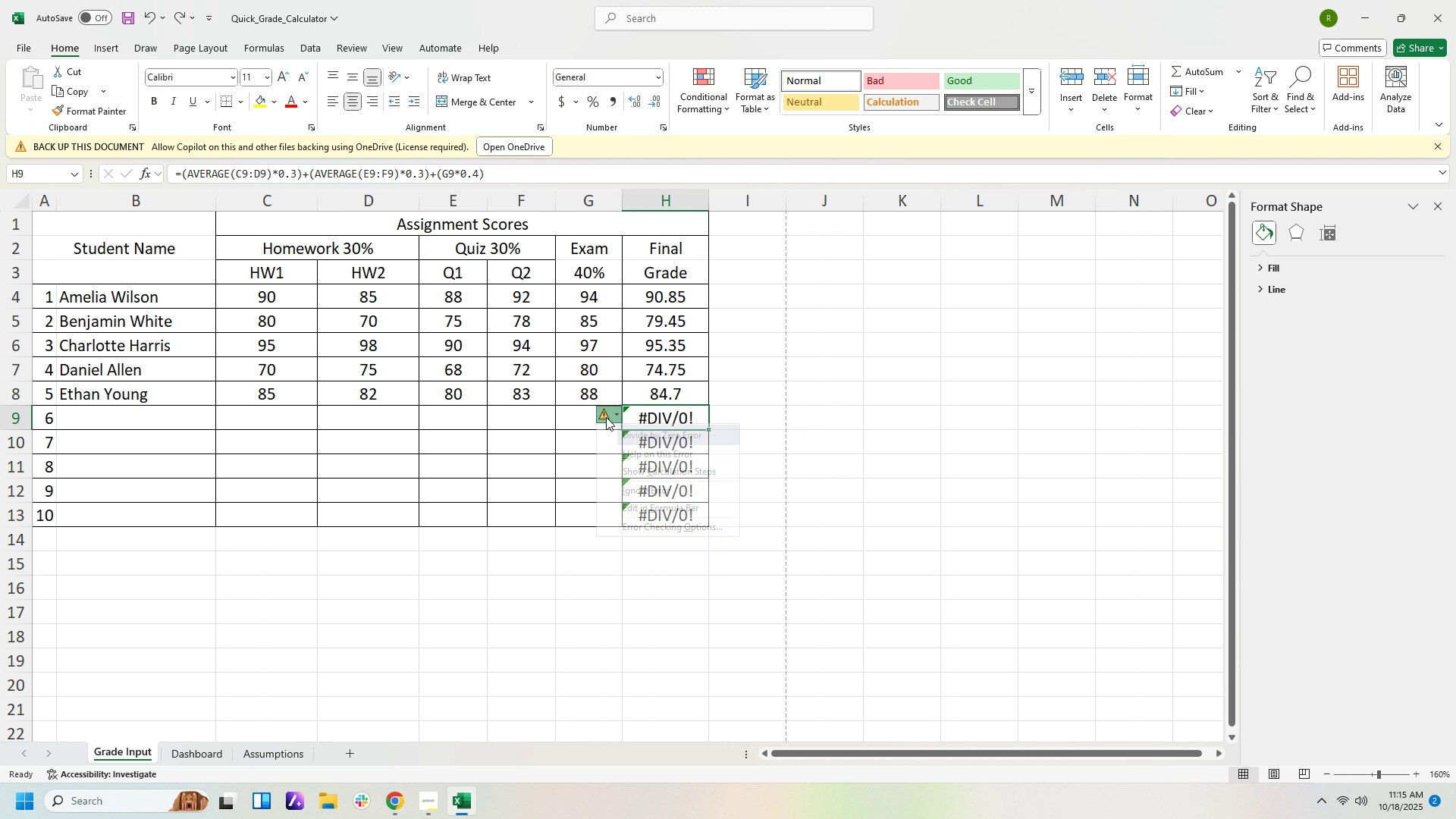 
left_click([606, 417])
 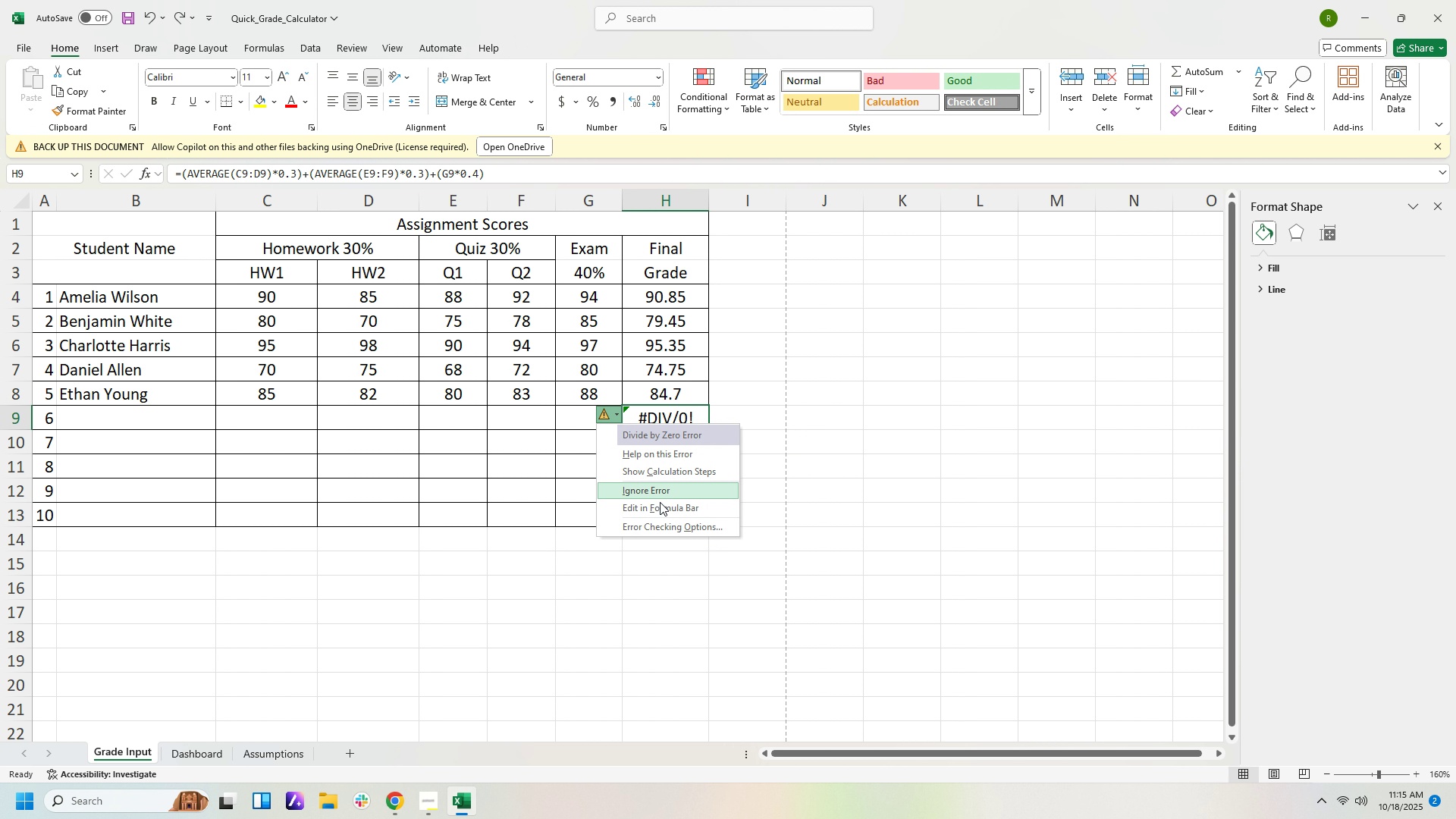 
left_click([662, 513])
 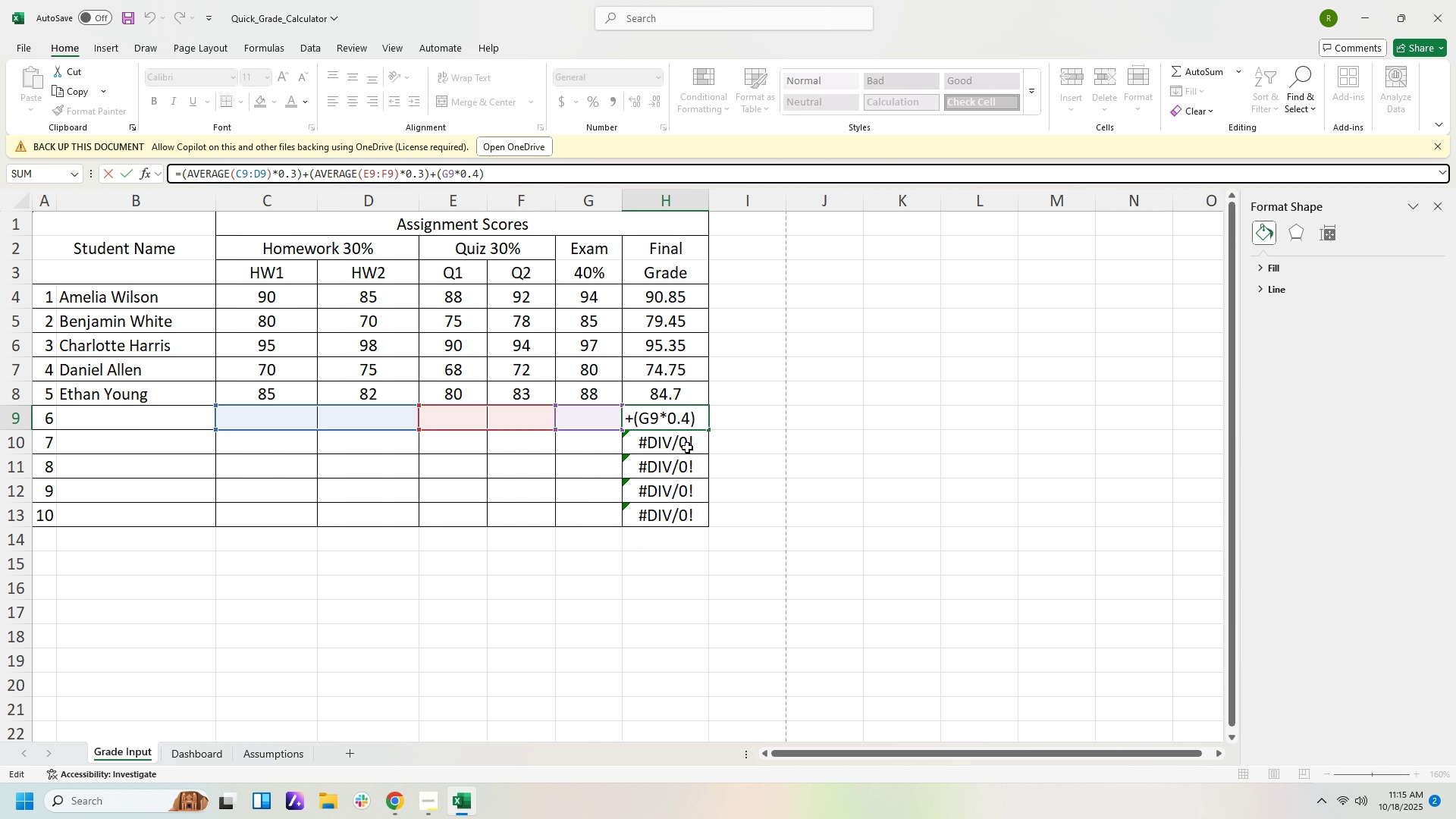 
left_click([695, 444])
 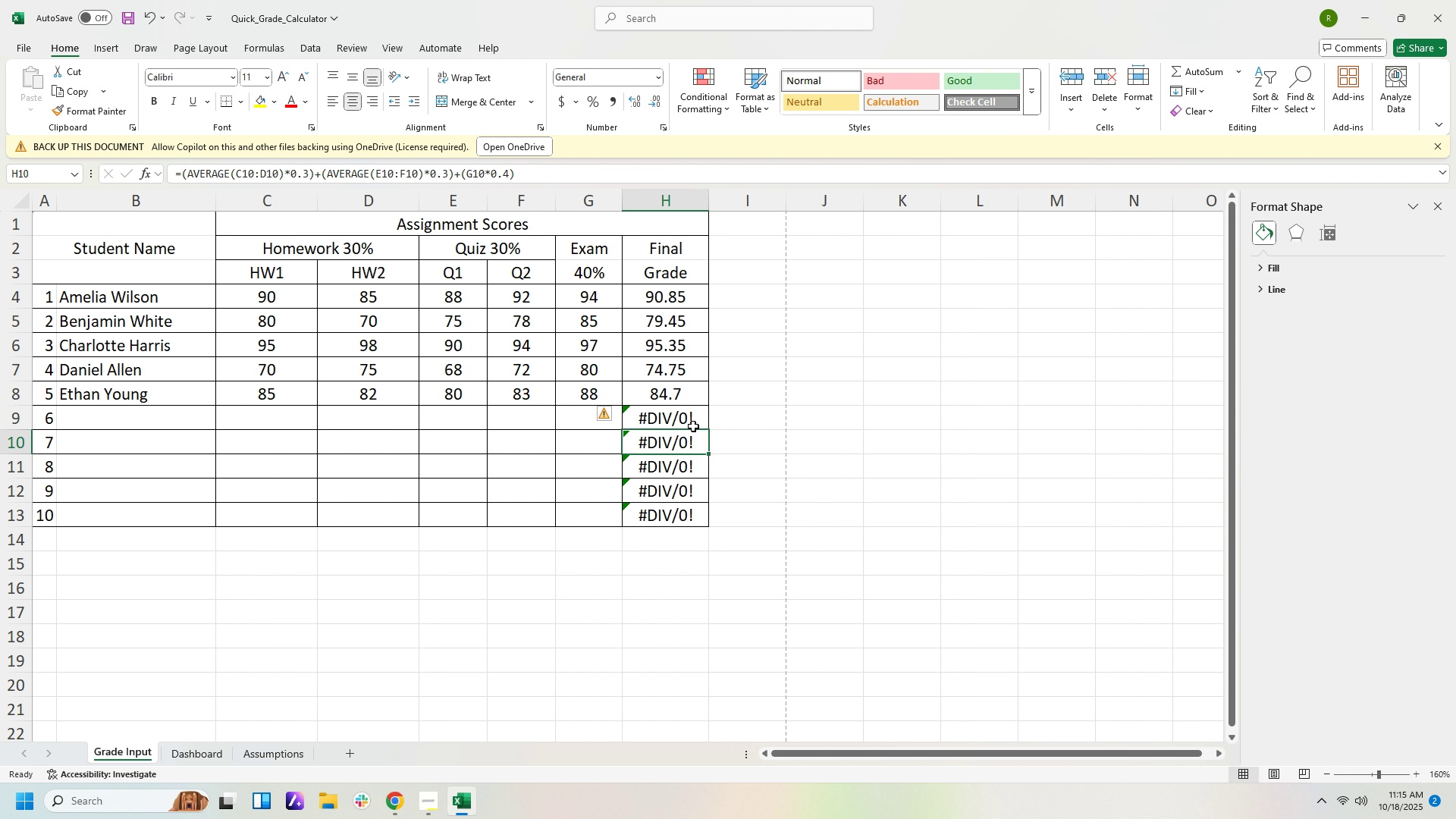 
left_click([693, 426])
 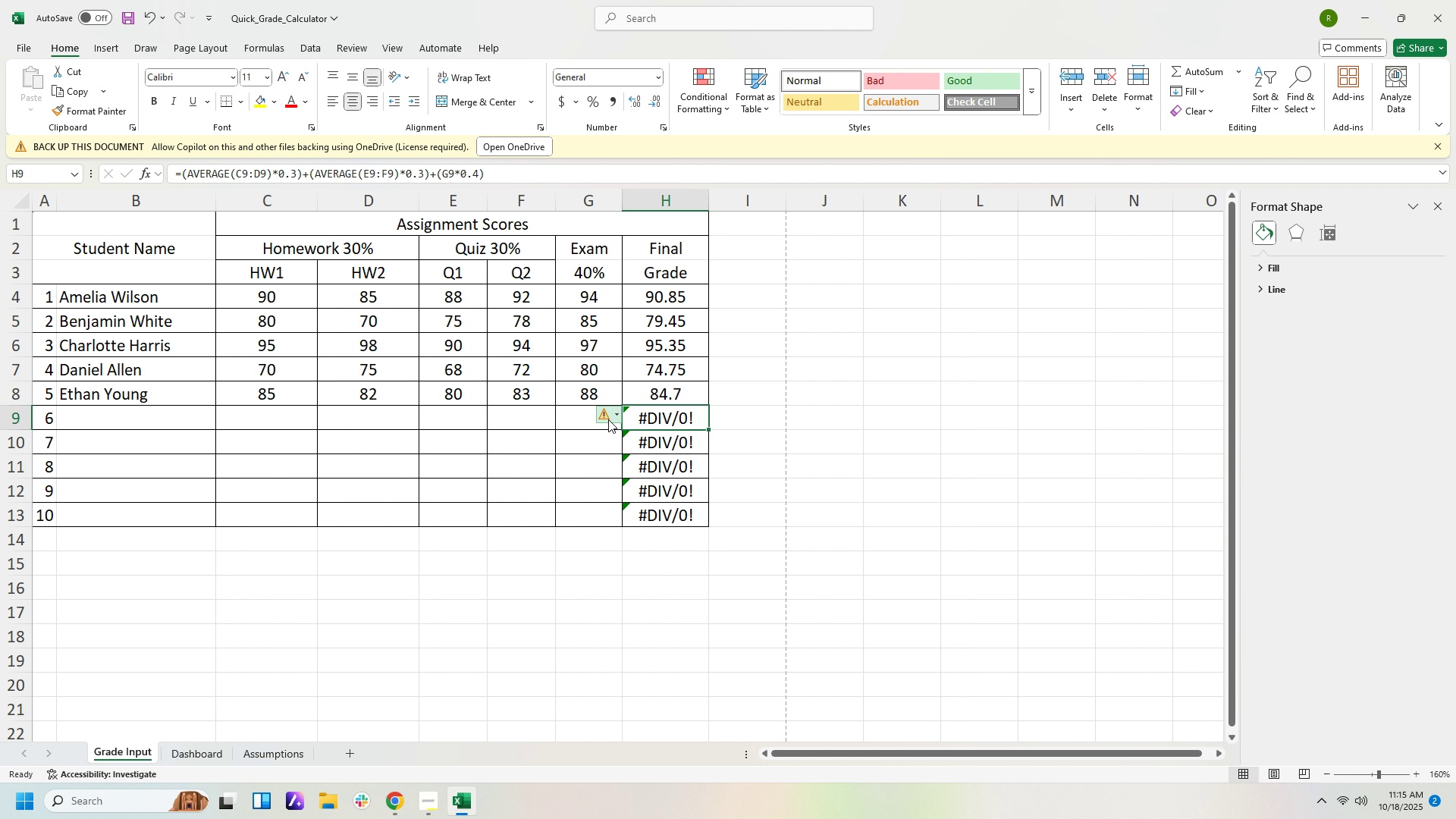 
left_click([608, 419])
 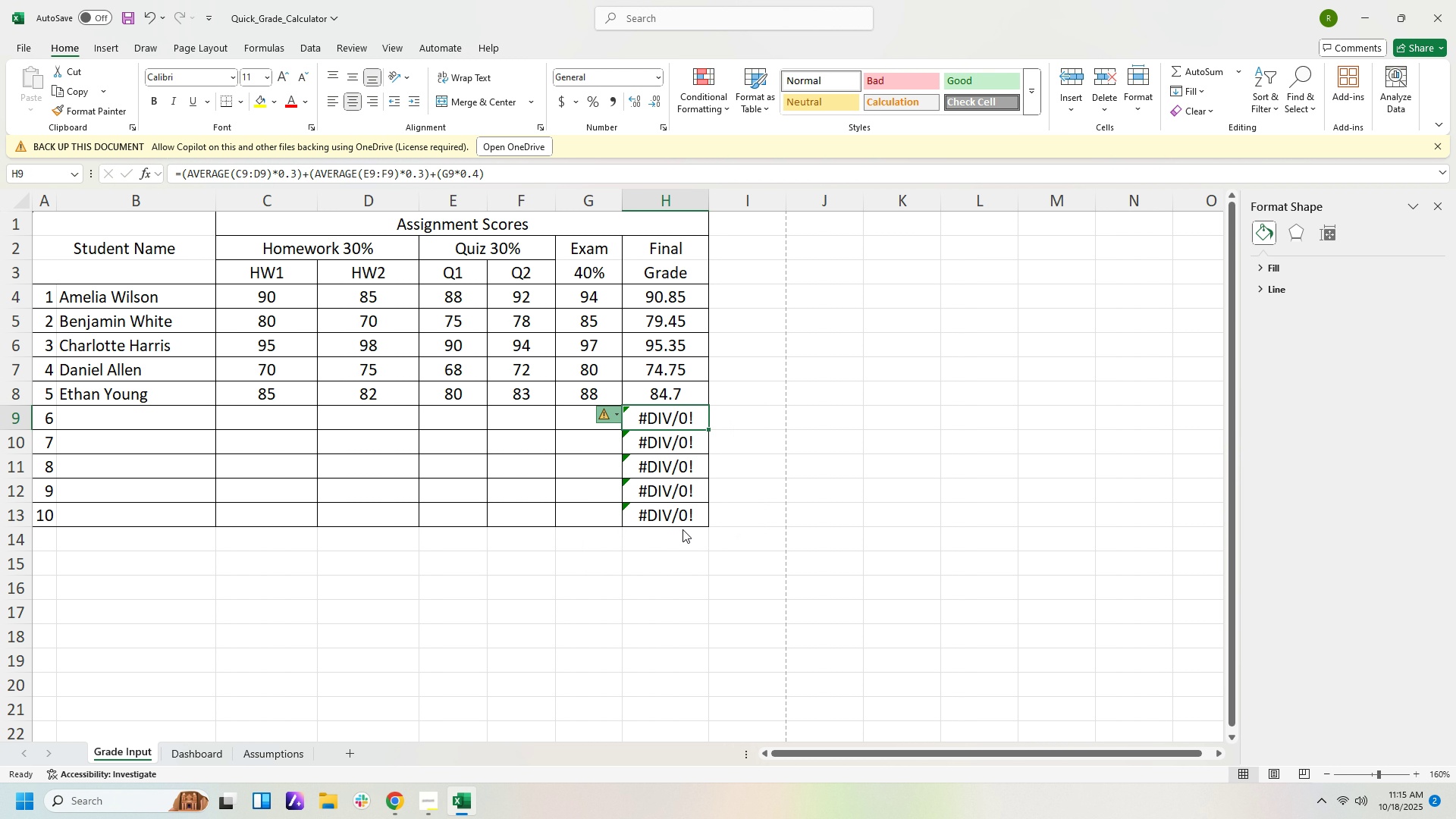 
left_click([682, 529])
 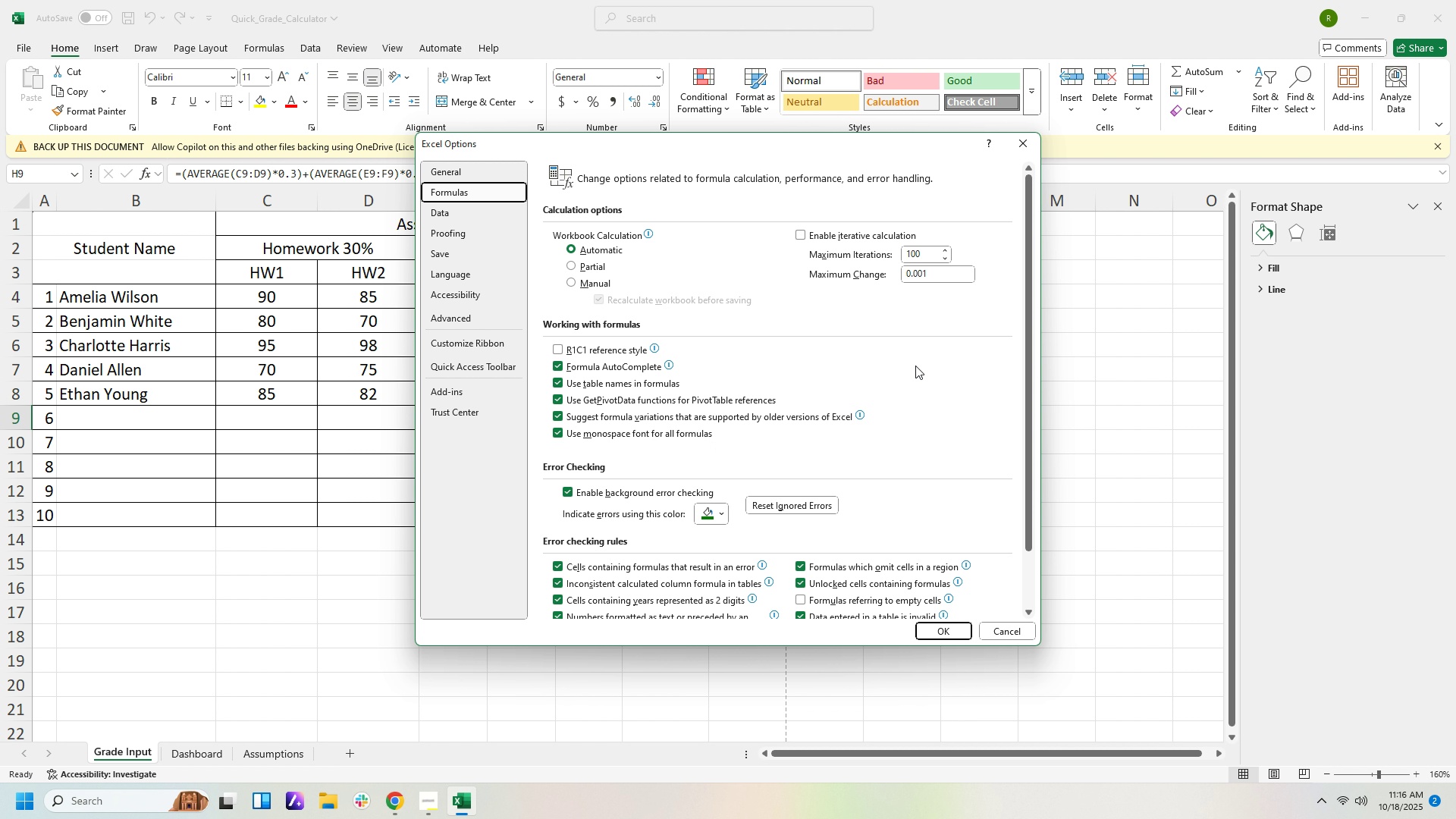 
scroll: coordinate [918, 453], scroll_direction: down, amount: 1.0
 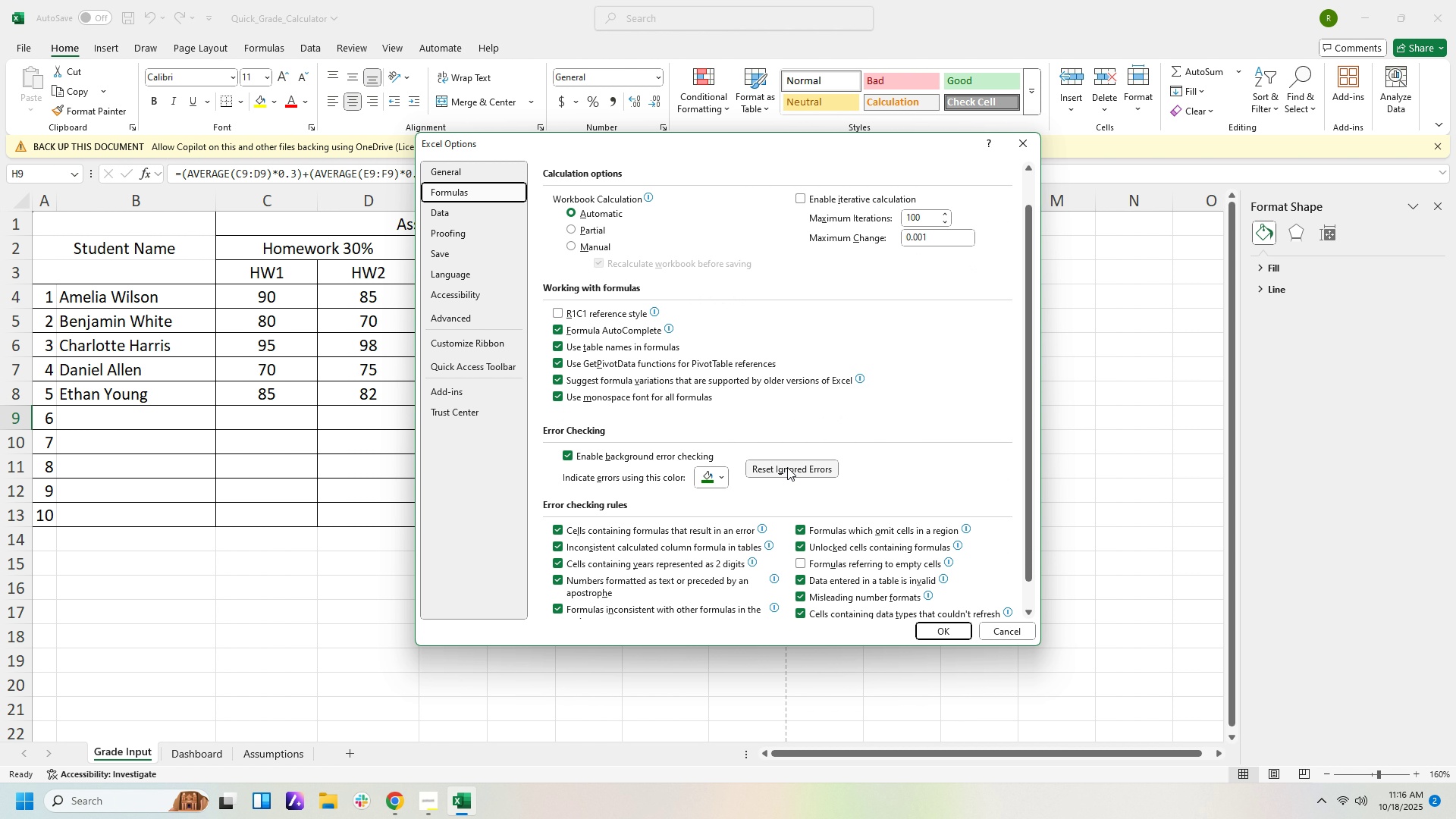 
left_click([787, 467])
 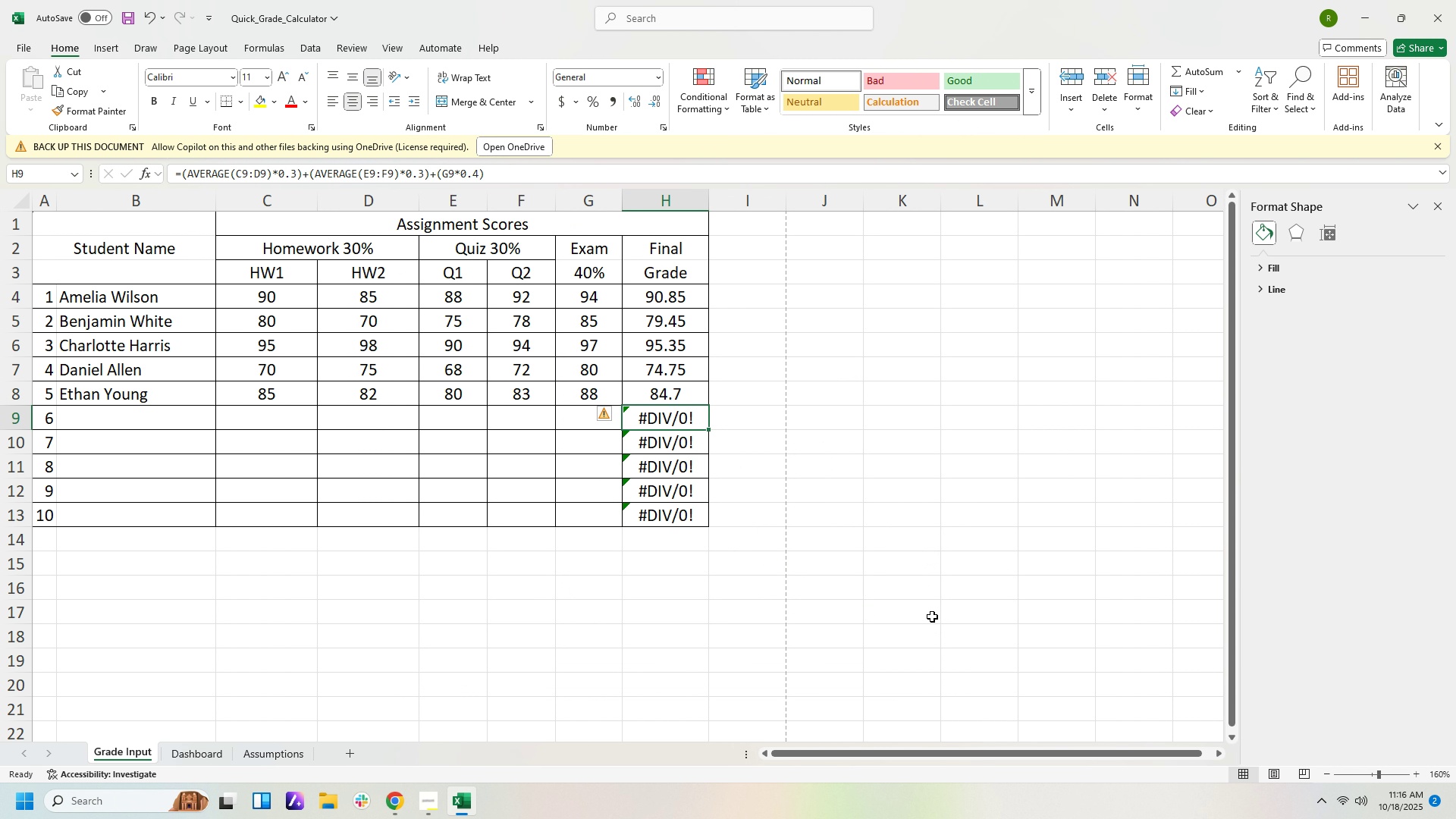 
left_click_drag(start_coordinate=[667, 420], to_coordinate=[662, 517])
 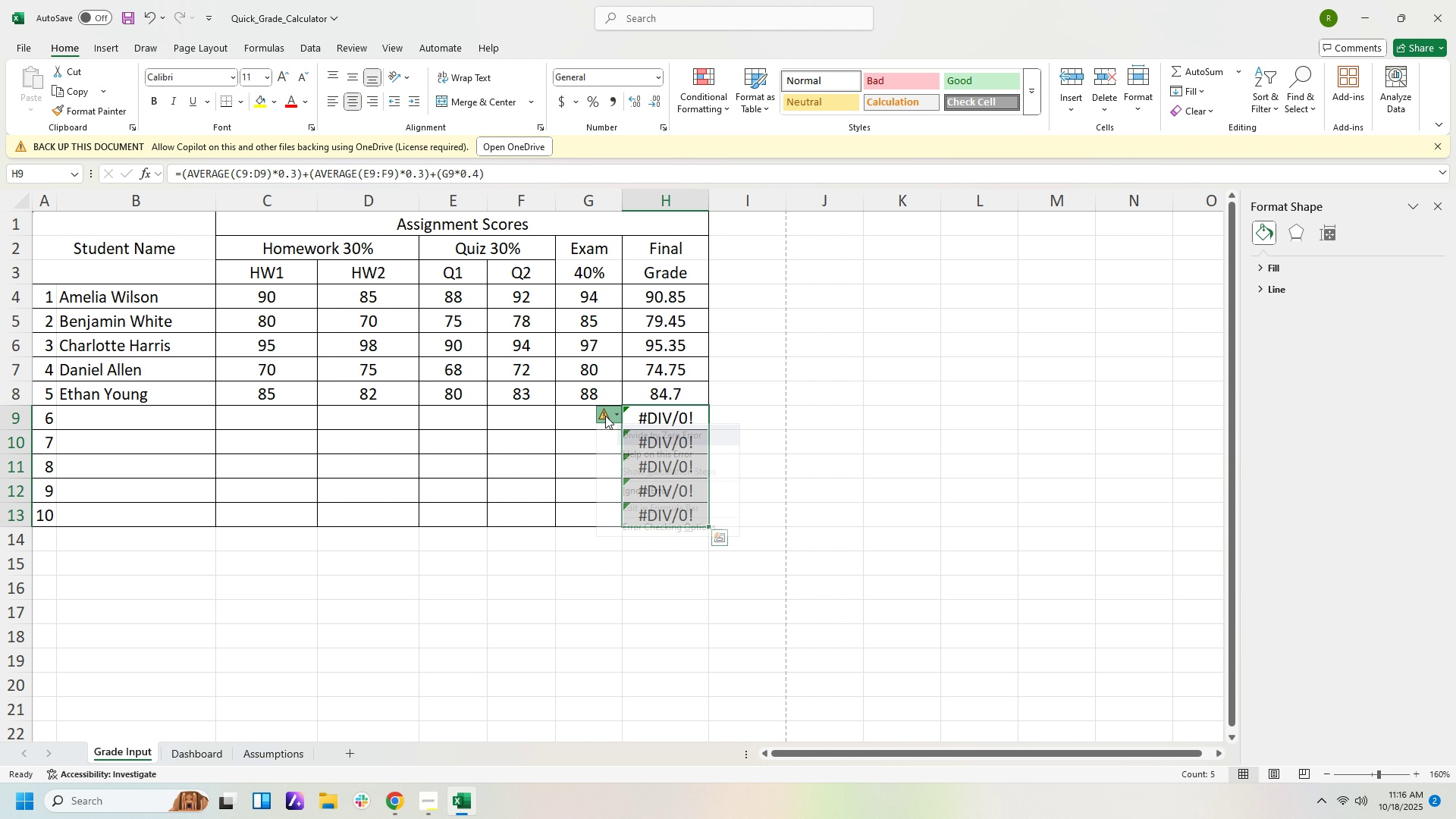 
left_click([605, 416])
 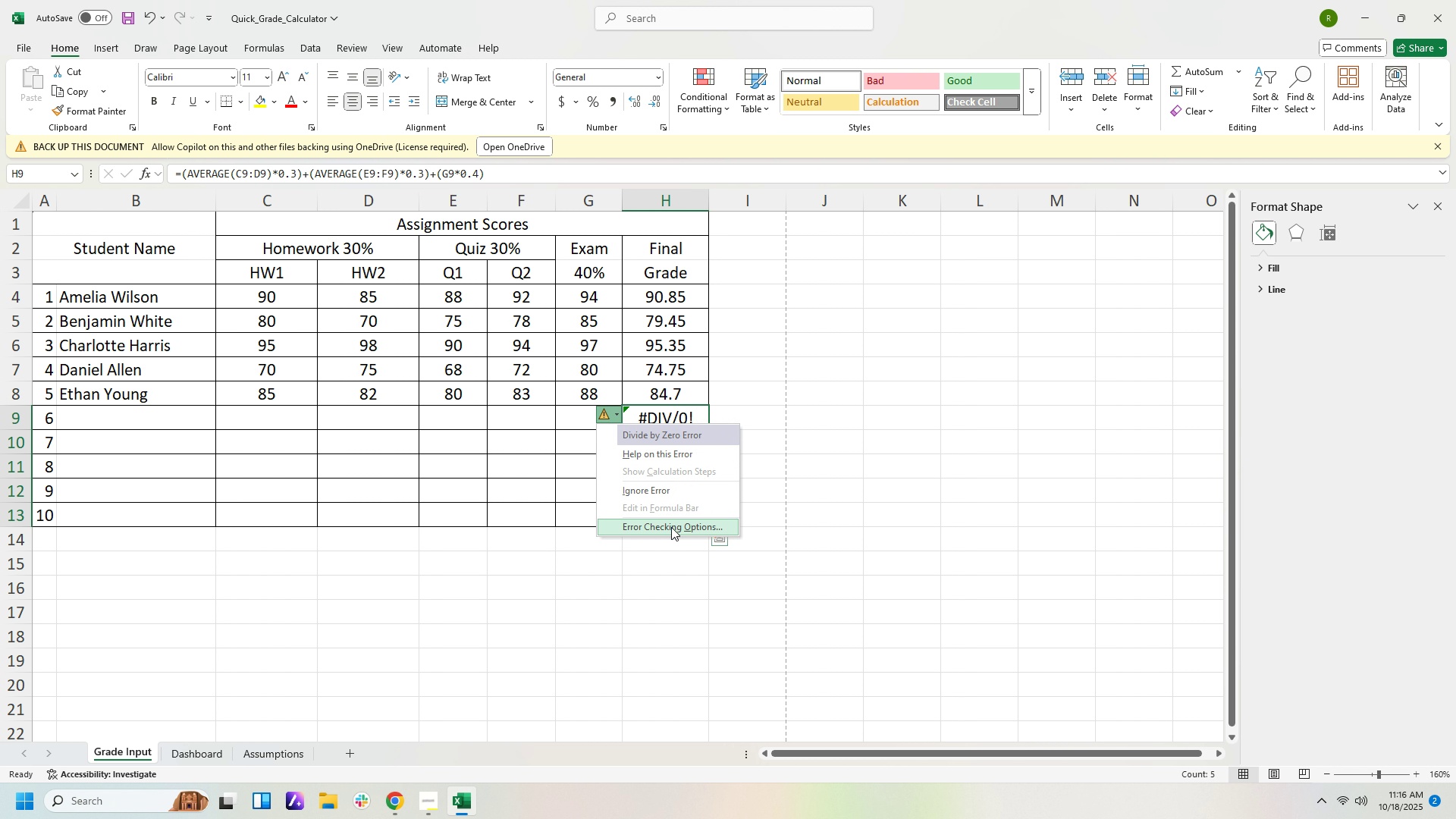 
left_click([671, 487])
 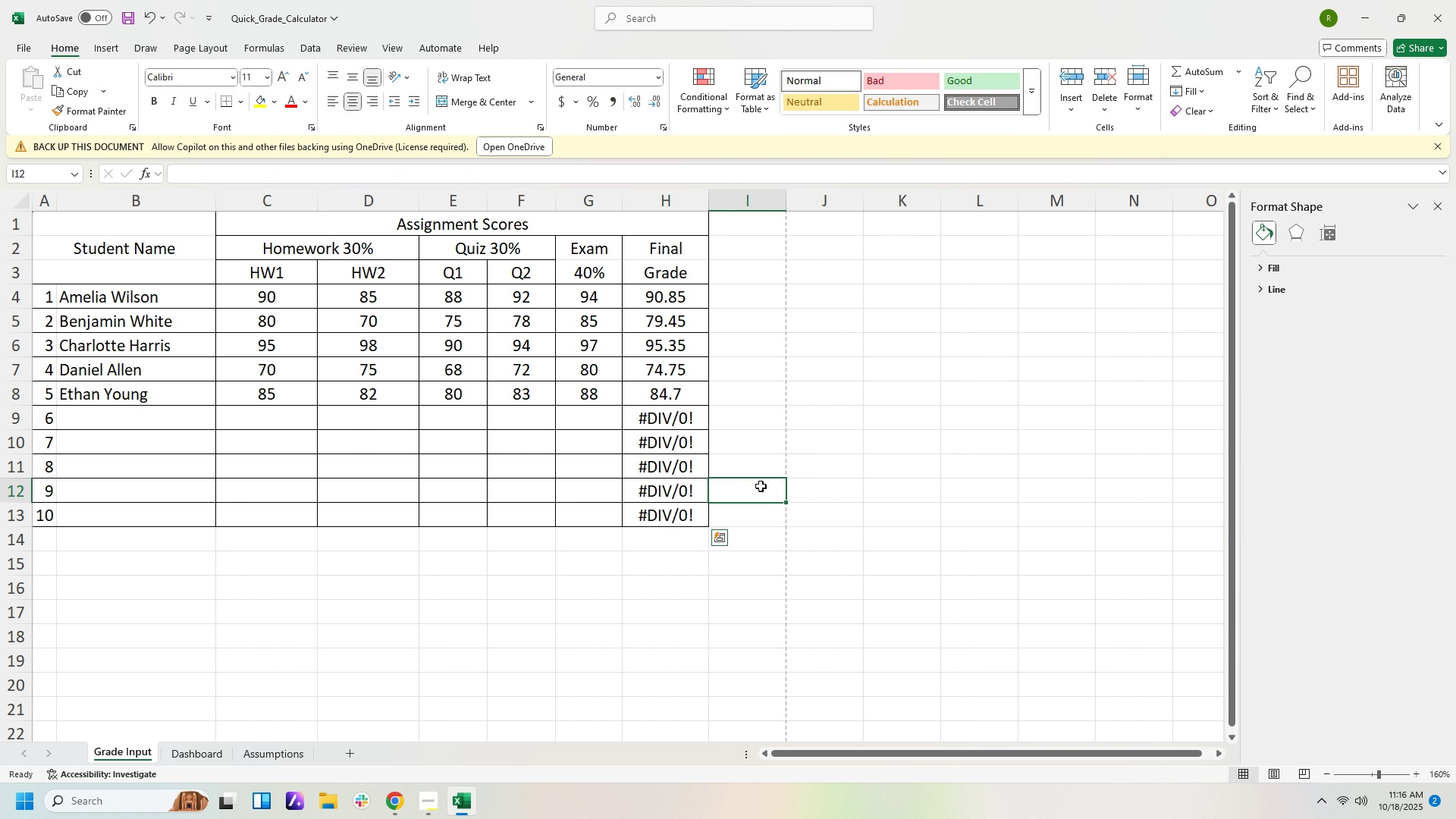 
left_click([761, 486])
 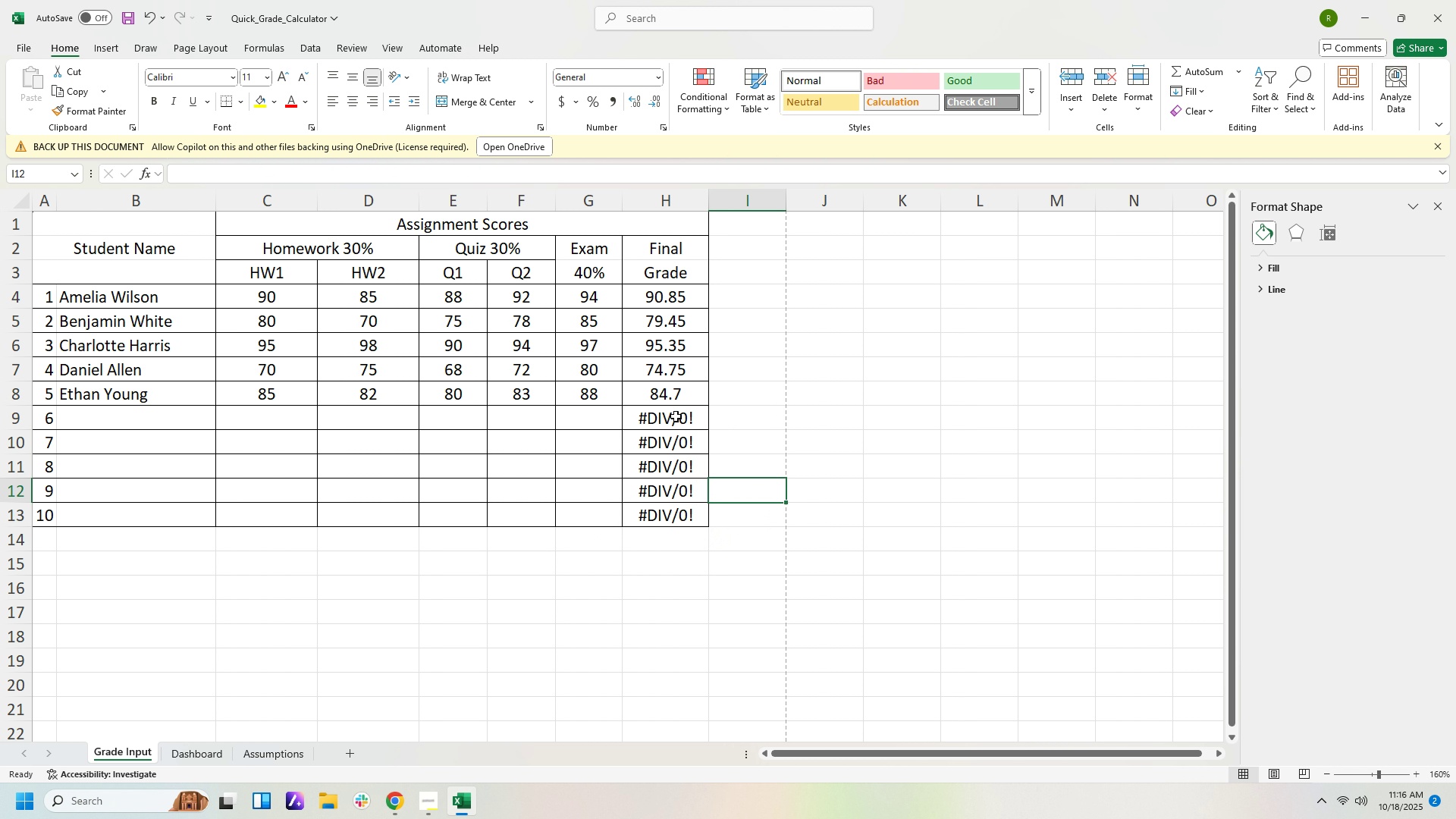 
left_click_drag(start_coordinate=[676, 416], to_coordinate=[675, 513])
 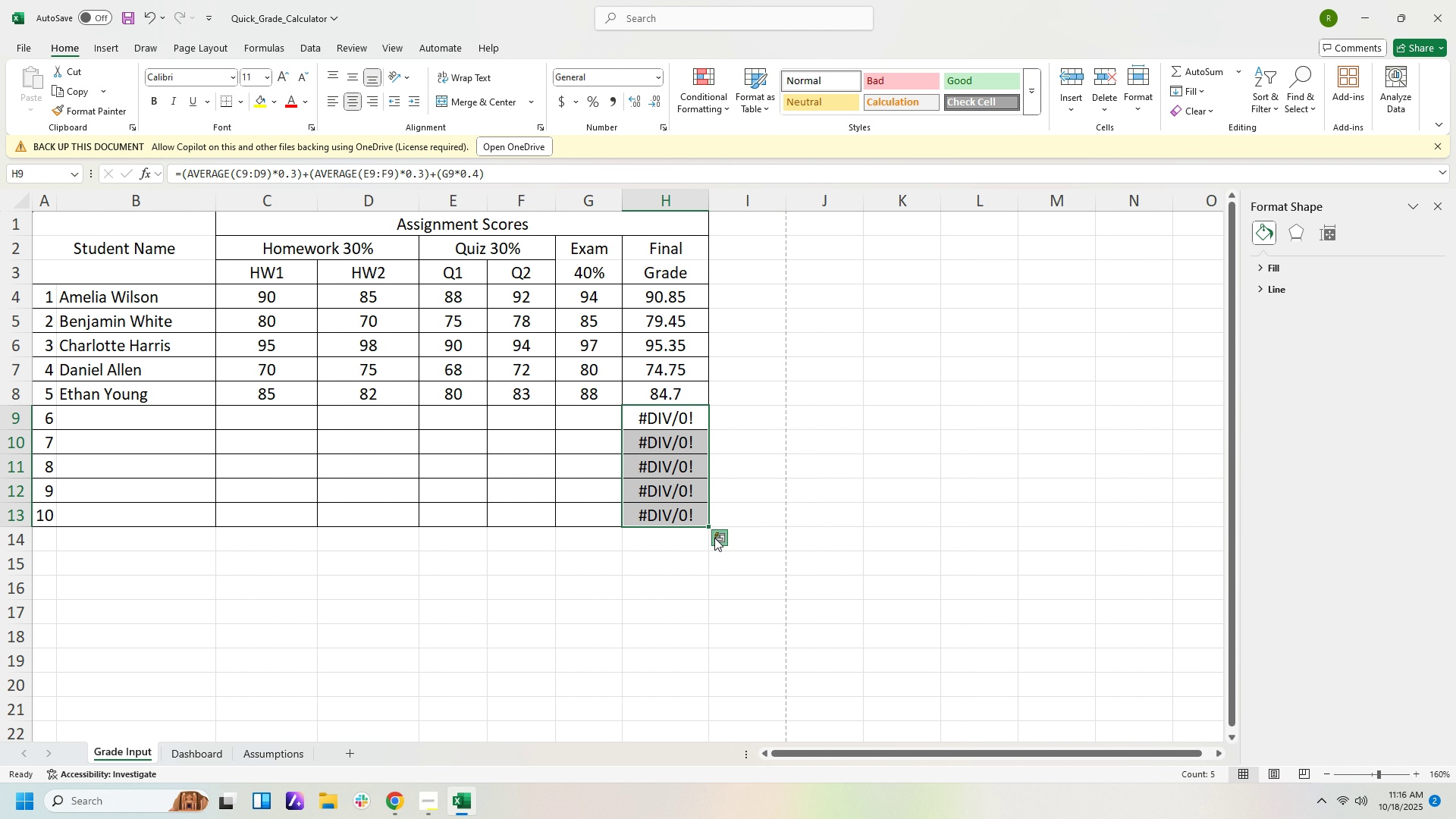 
left_click([714, 538])
 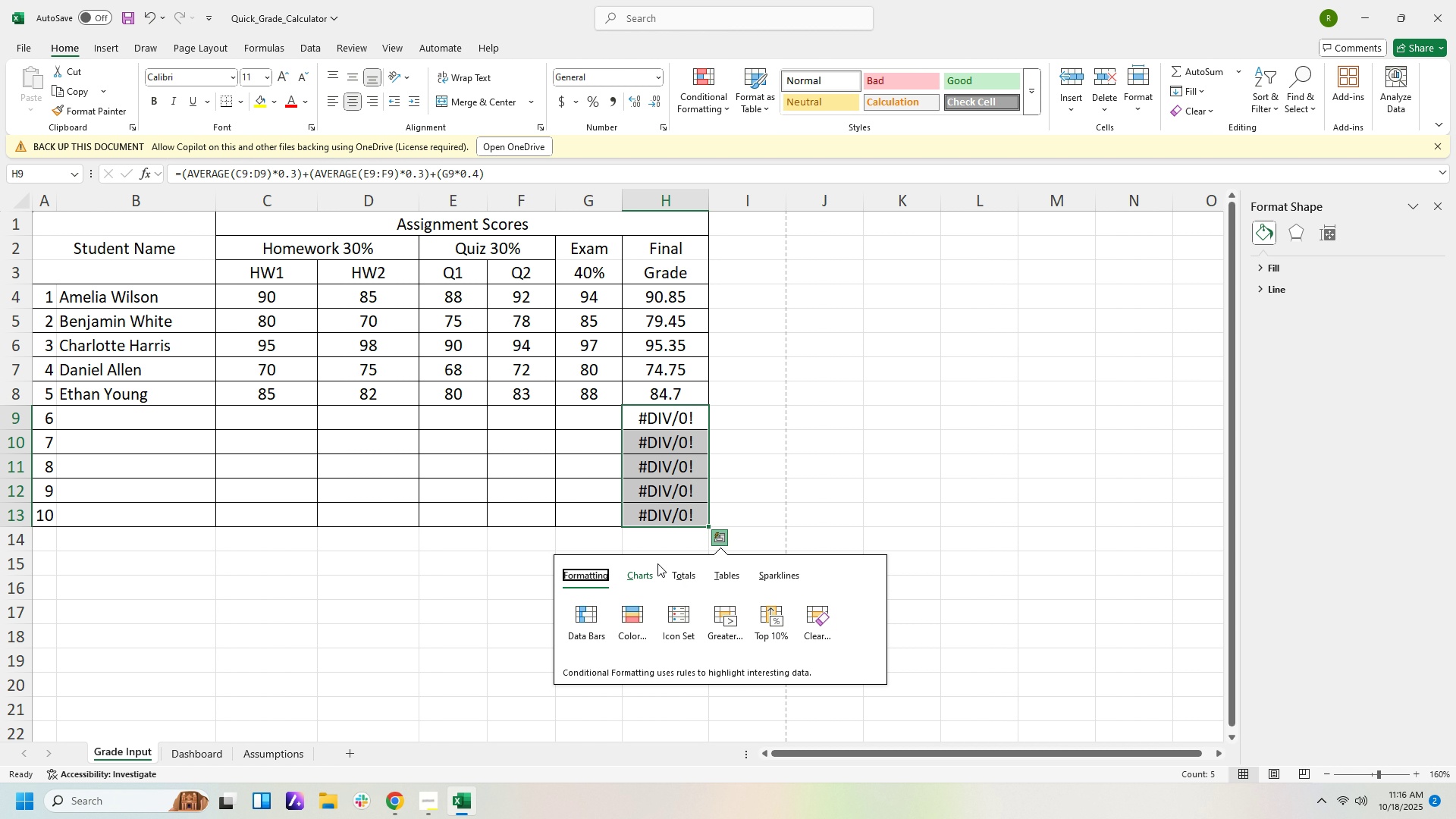 
left_click([751, 476])
 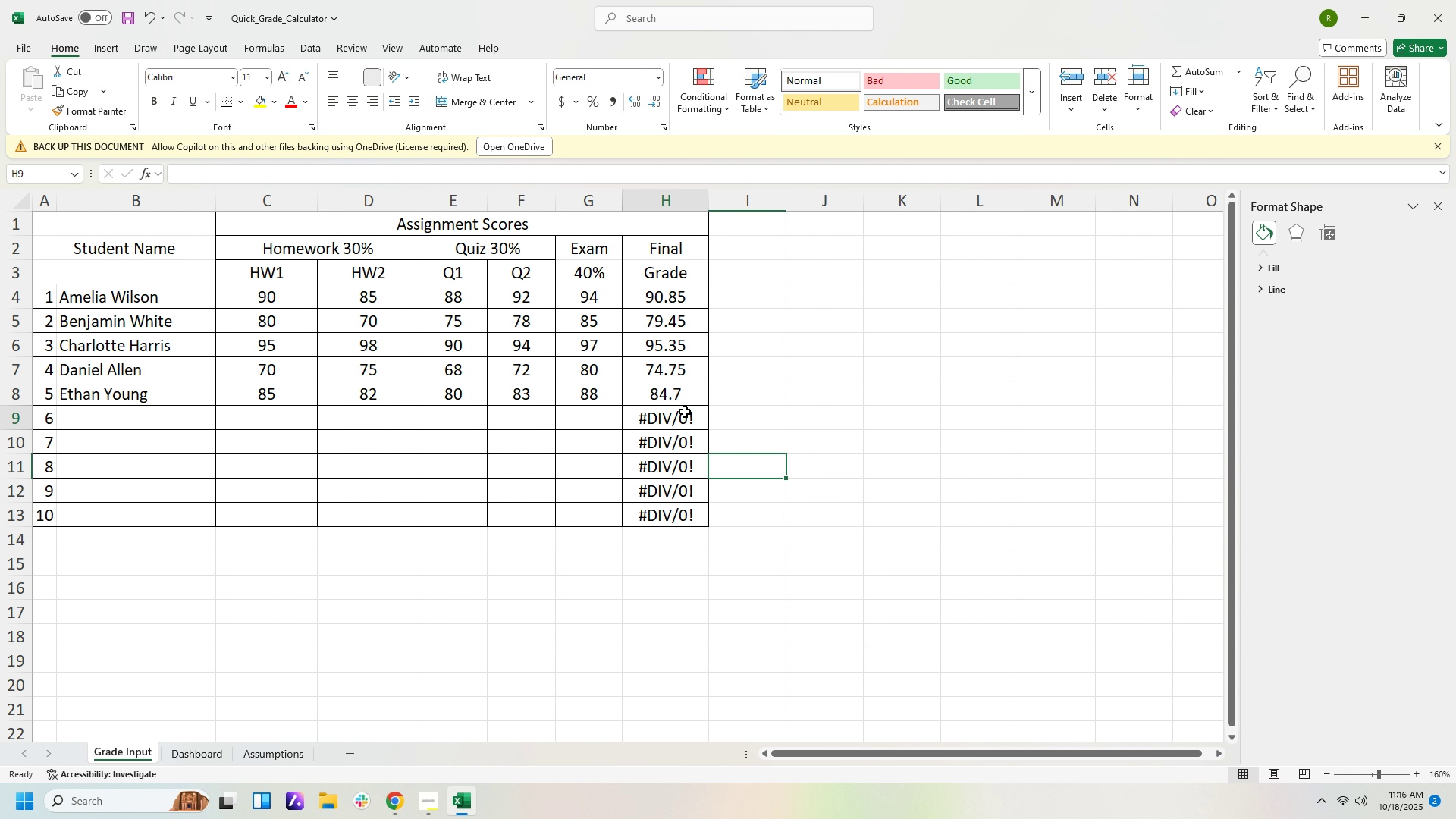 
left_click_drag(start_coordinate=[685, 412], to_coordinate=[678, 519])
 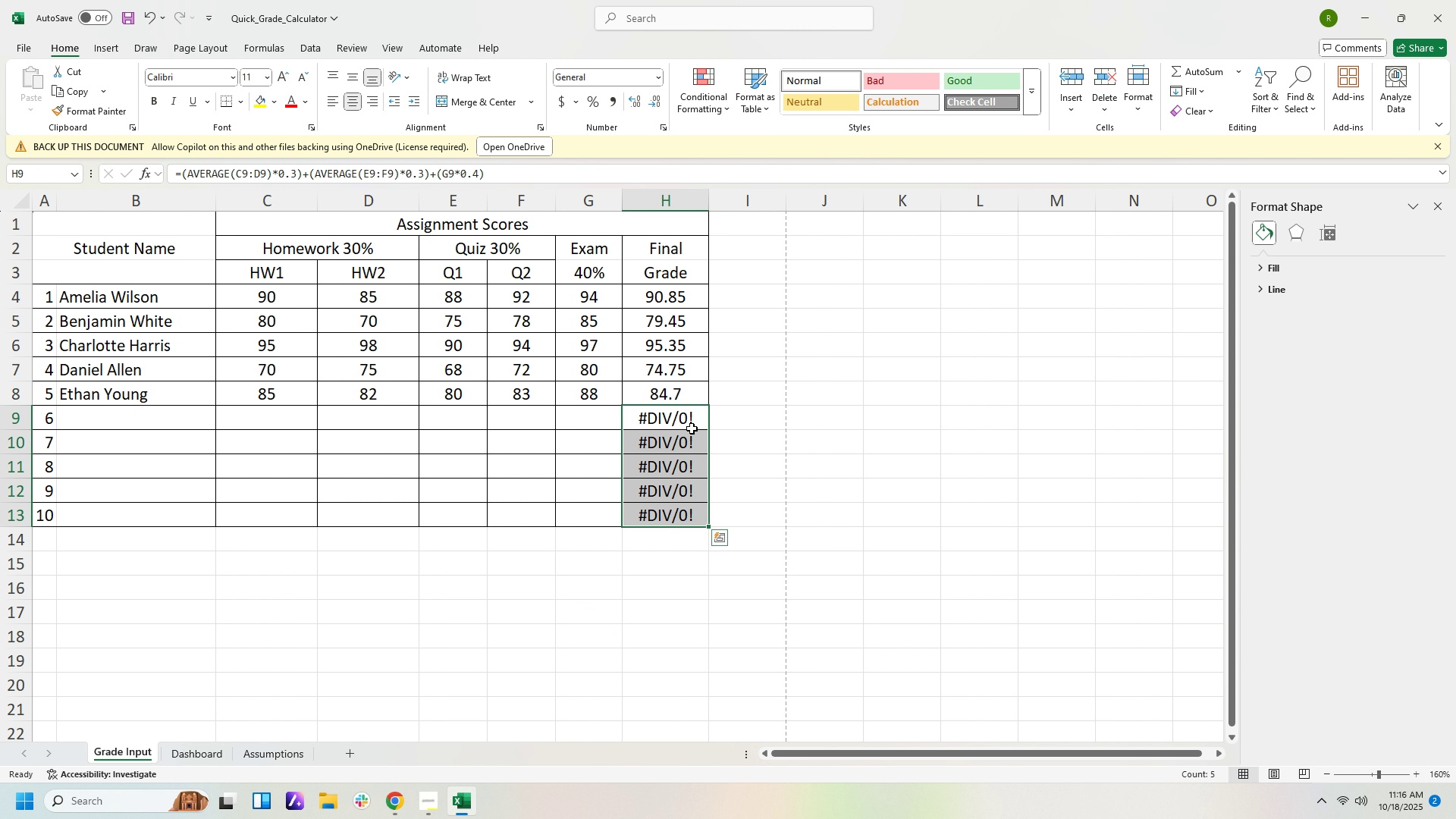 
right_click([691, 418])
 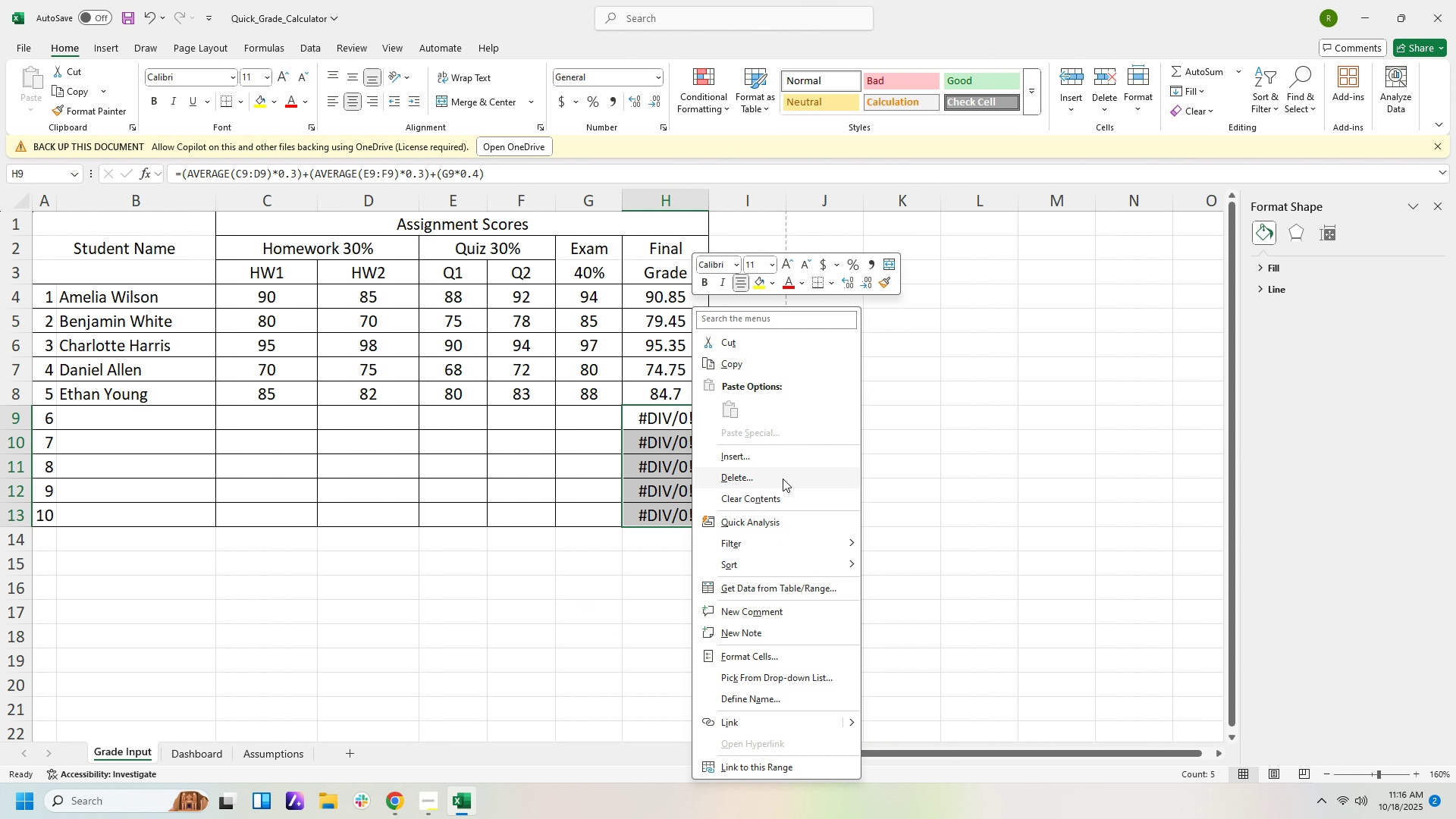 
double_click([901, 492])
 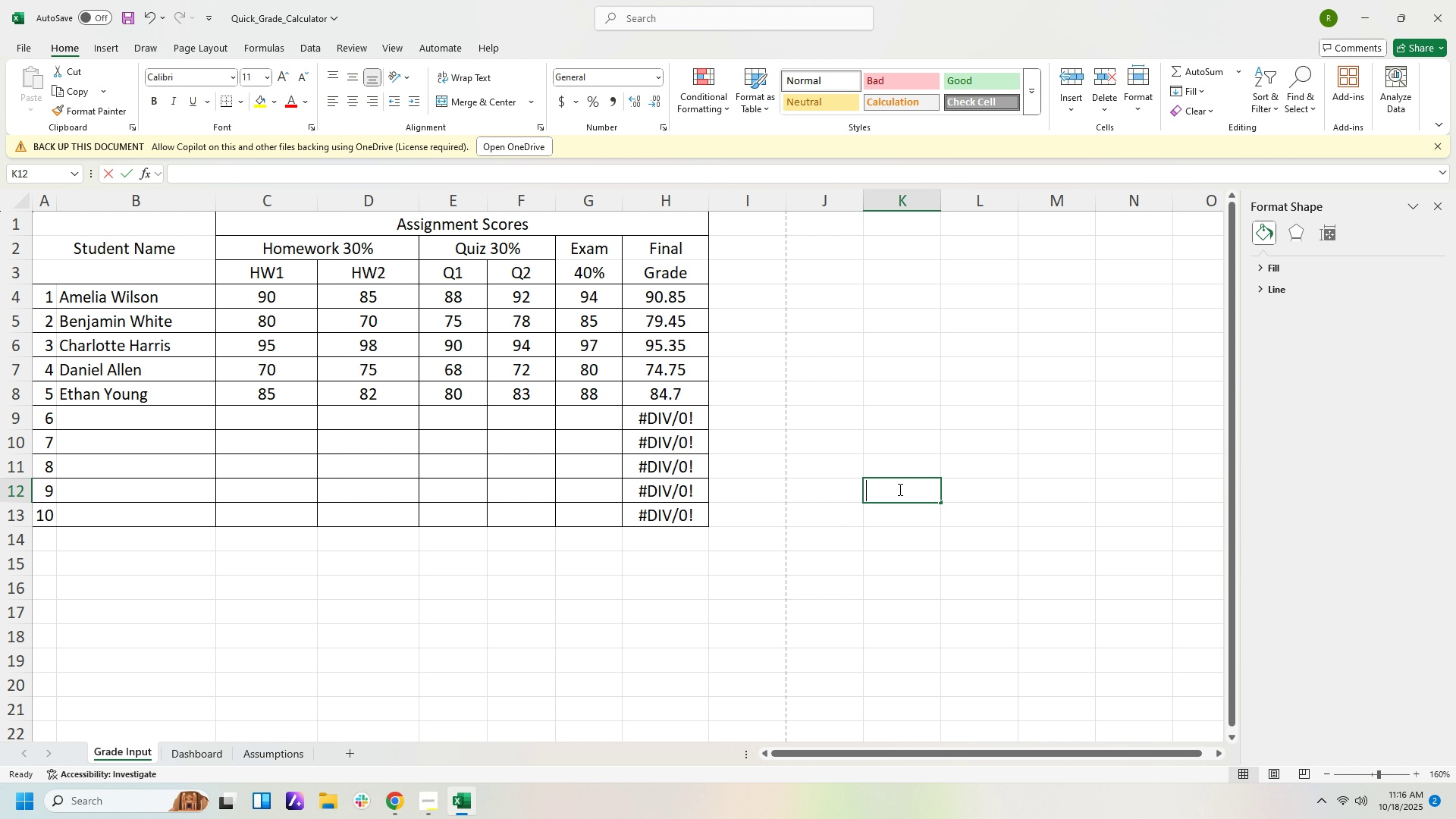 
key(B)
 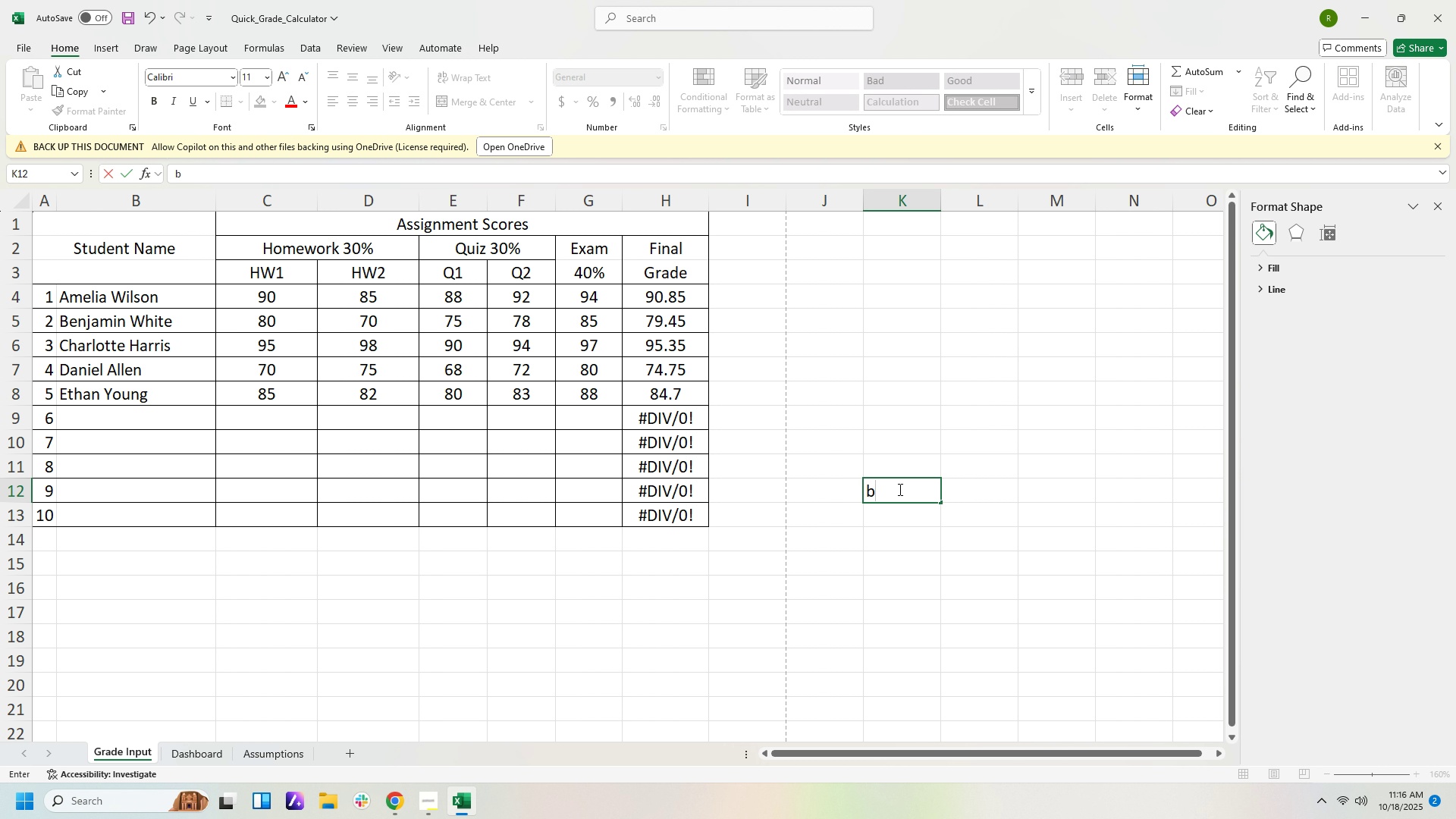 
key(Backspace)
 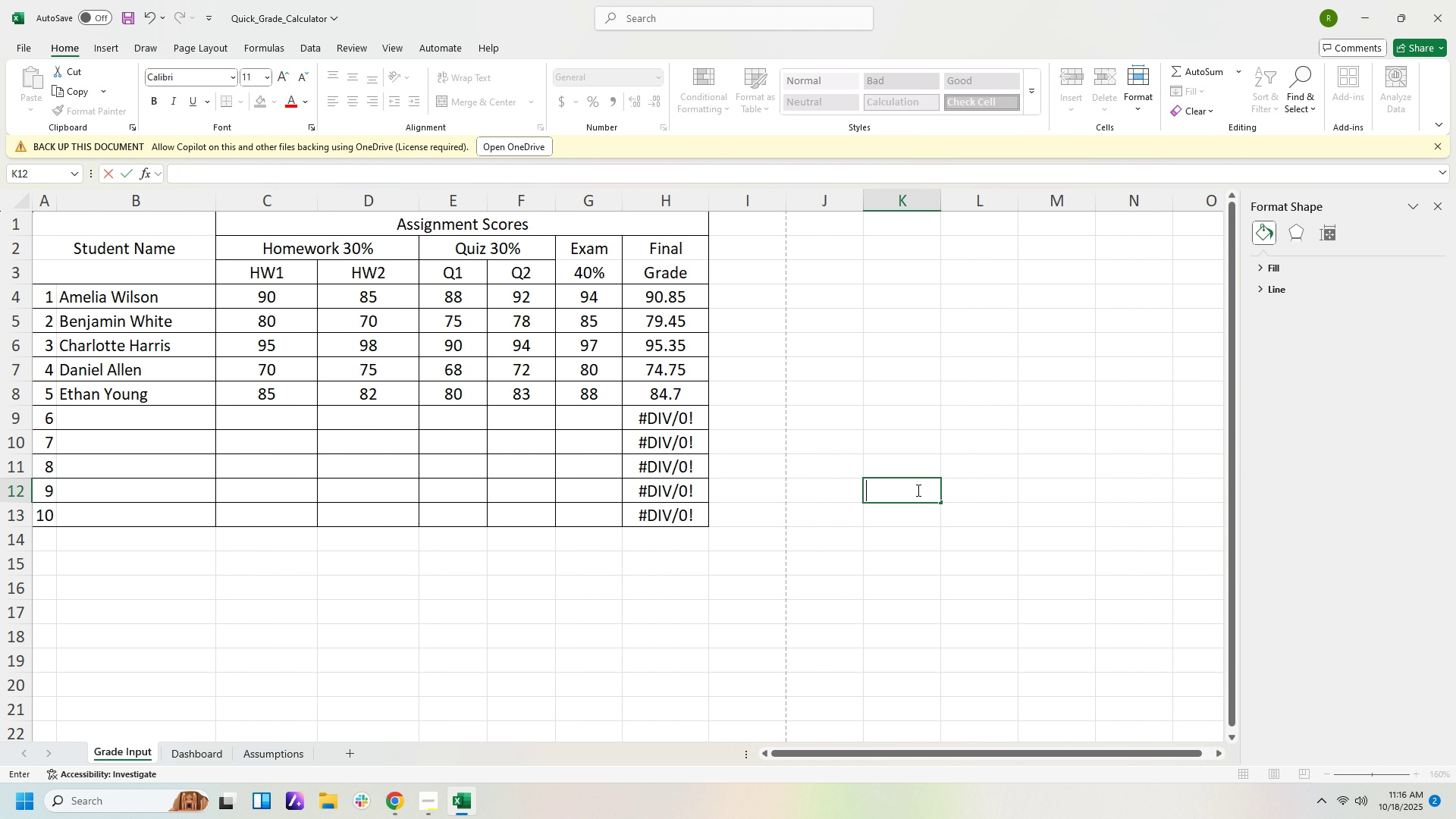 
right_click([917, 490])
 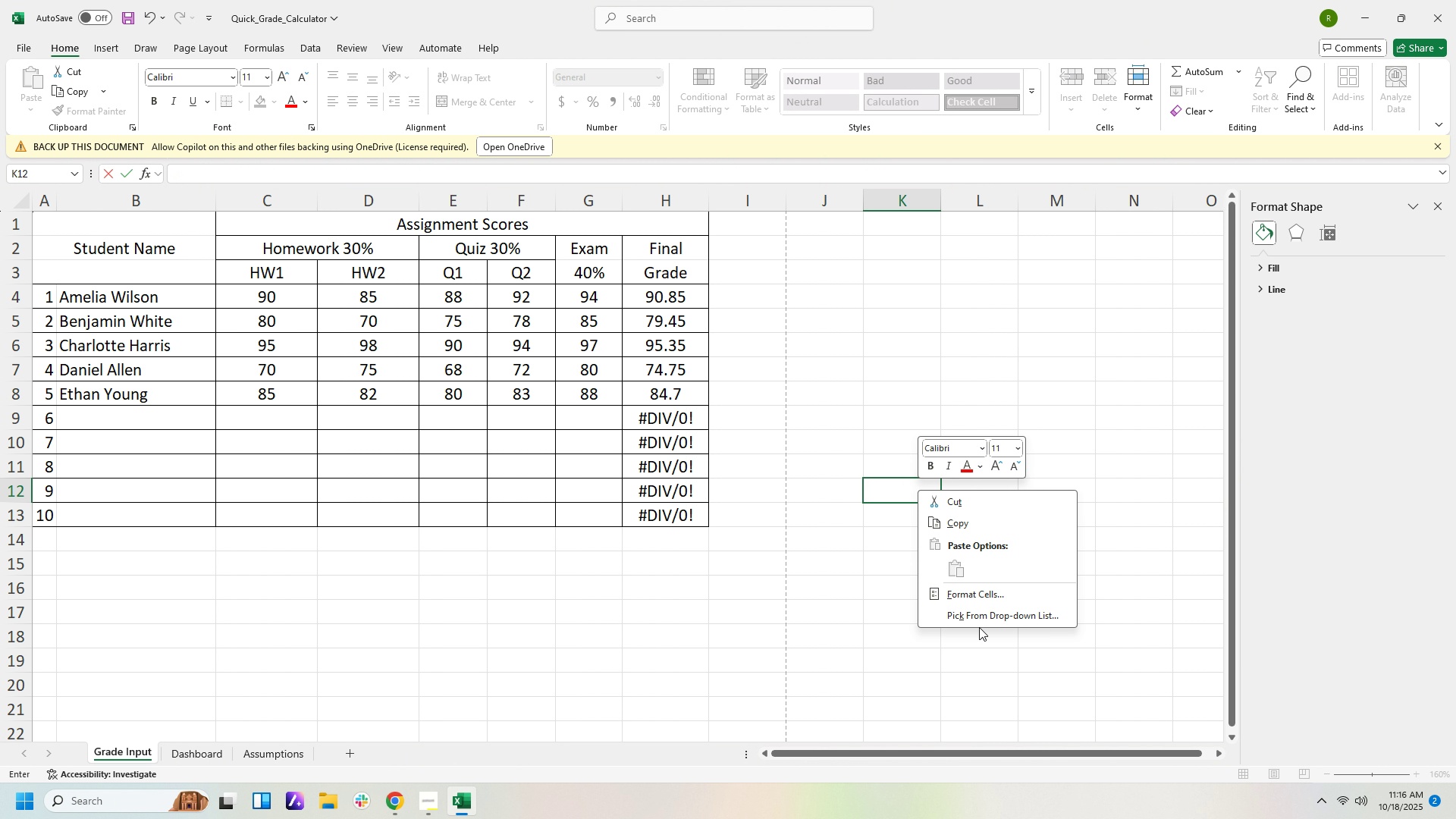 
left_click([827, 559])
 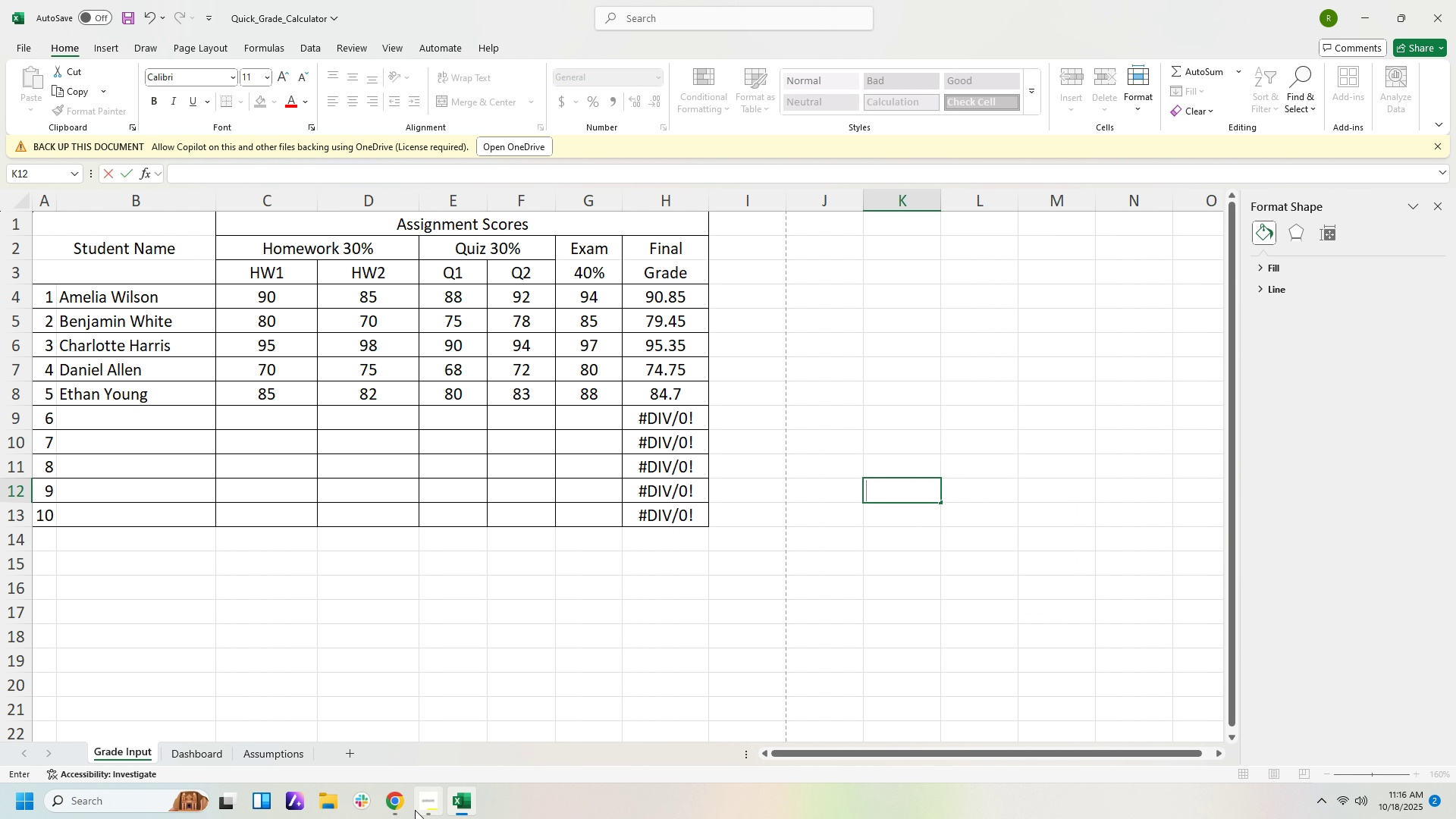 
left_click([415, 810])
 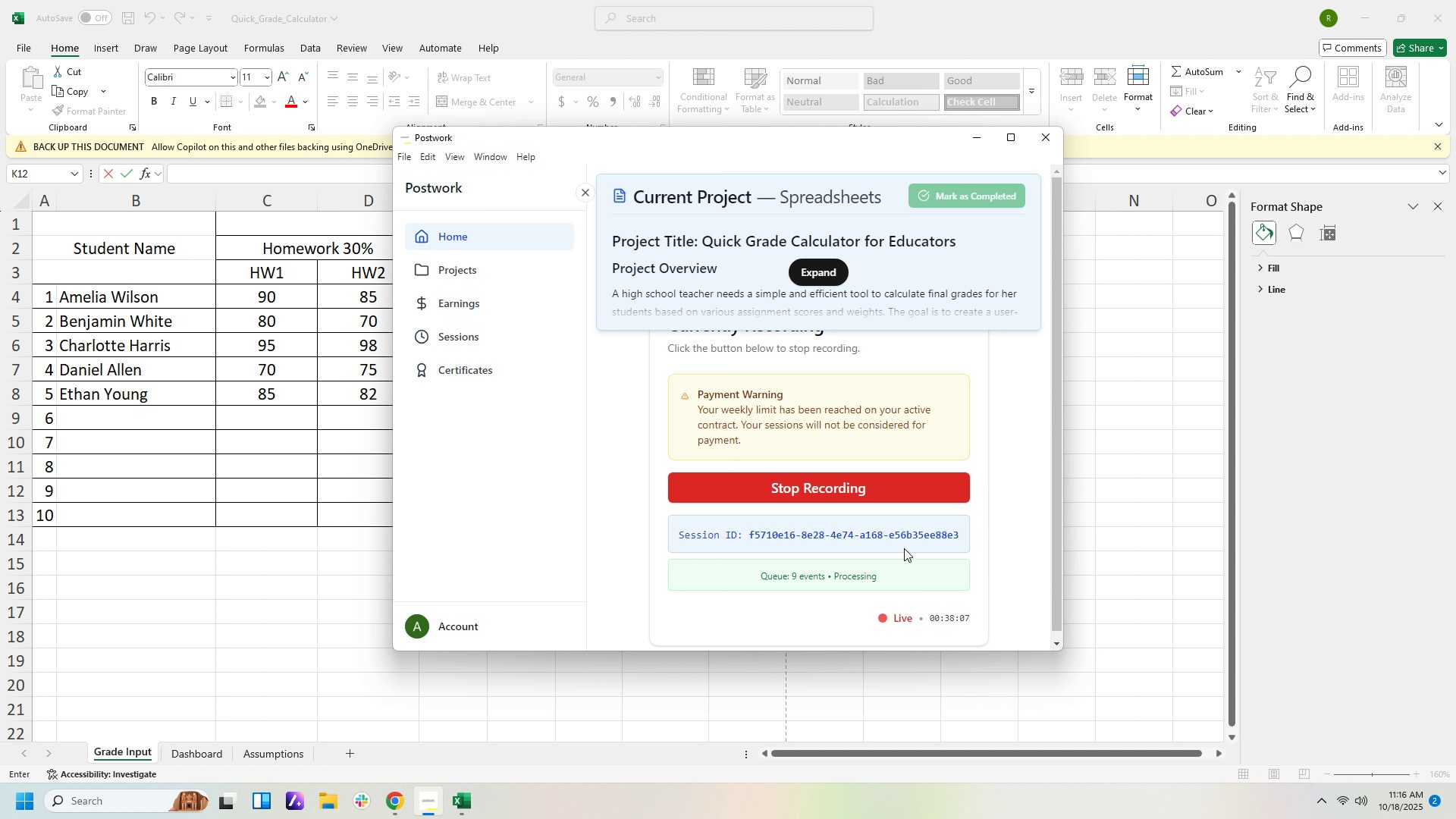 
wait(5.09)
 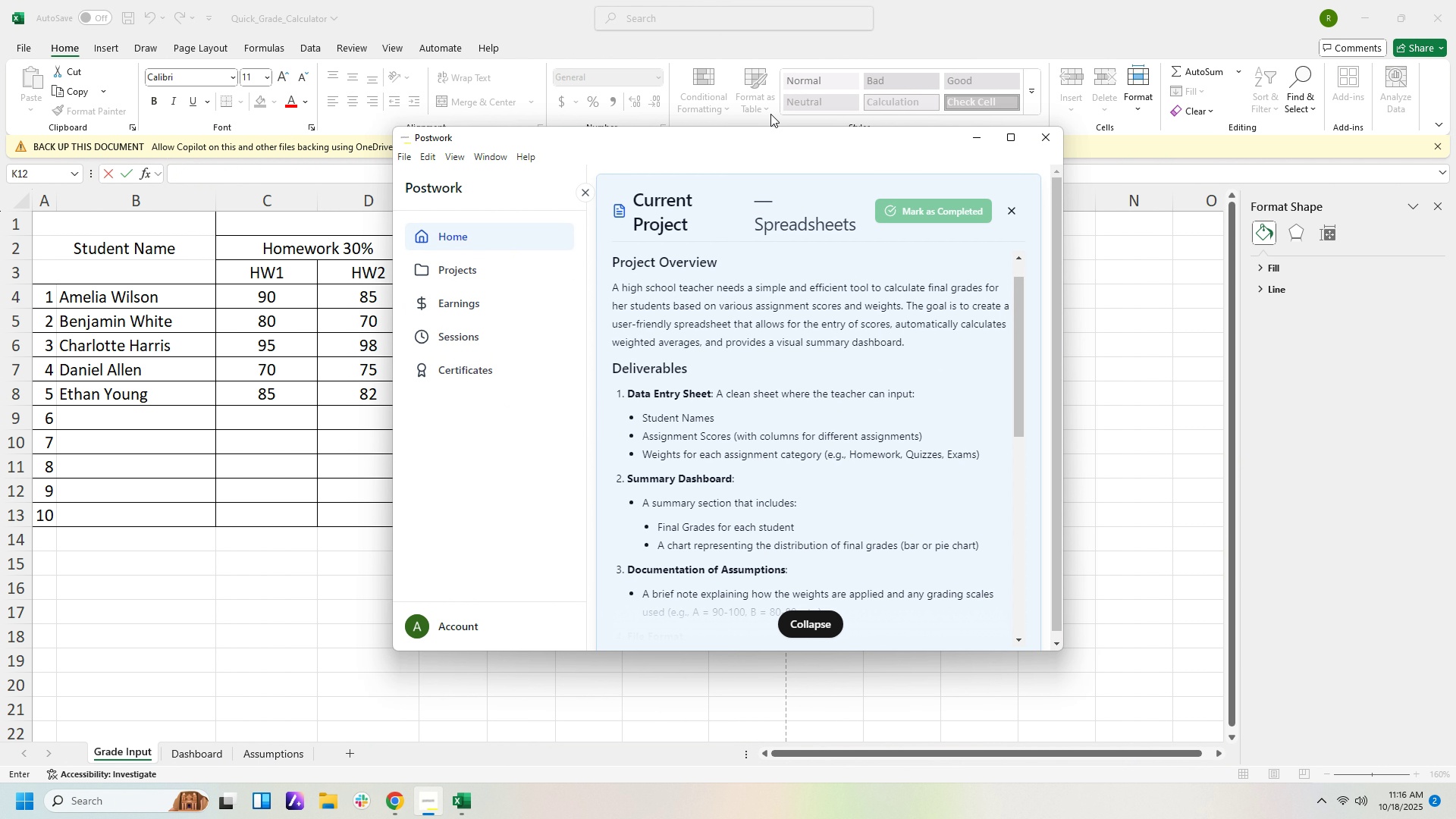 
left_click([981, 136])
 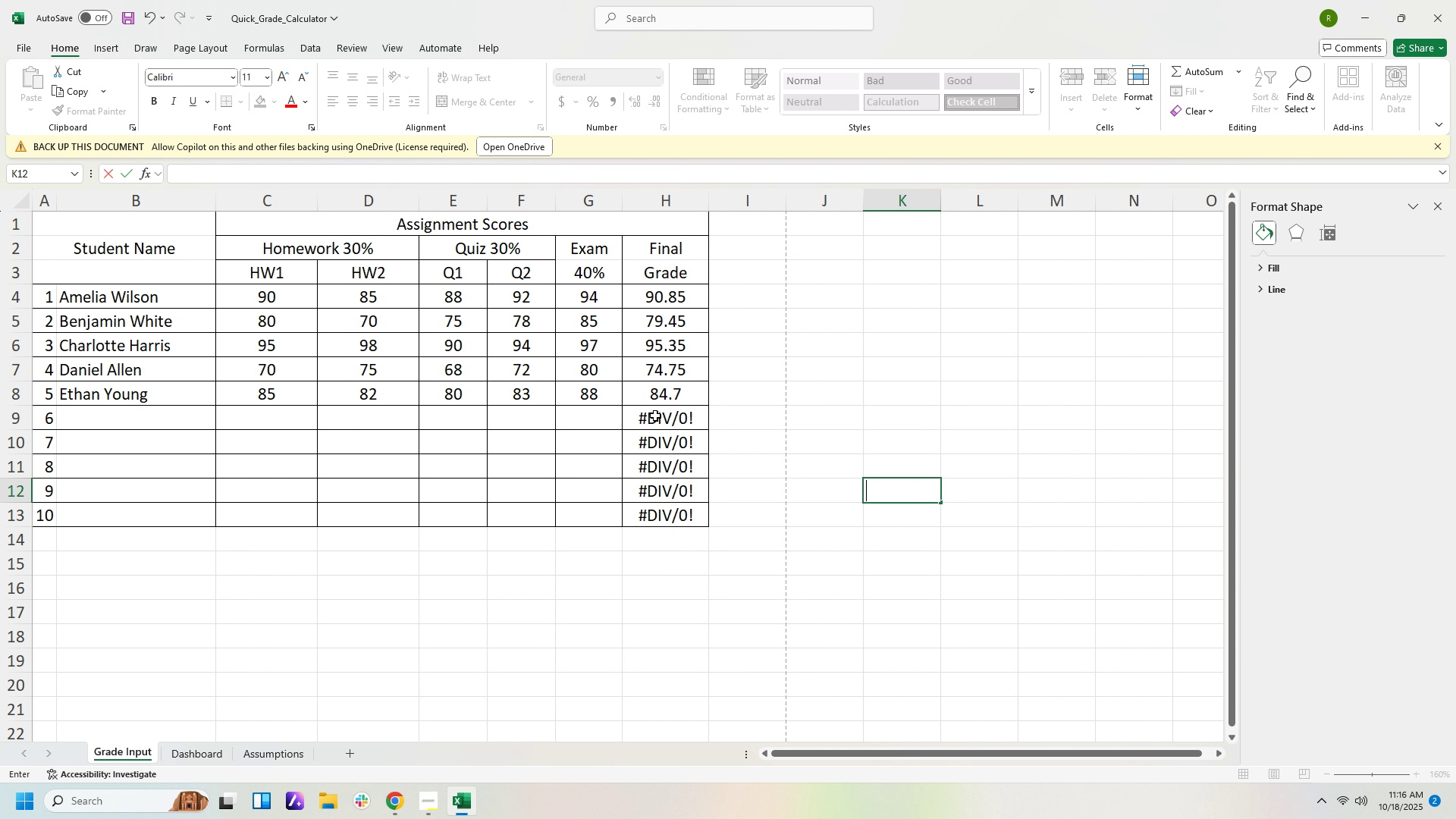 
left_click_drag(start_coordinate=[655, 416], to_coordinate=[646, 524])
 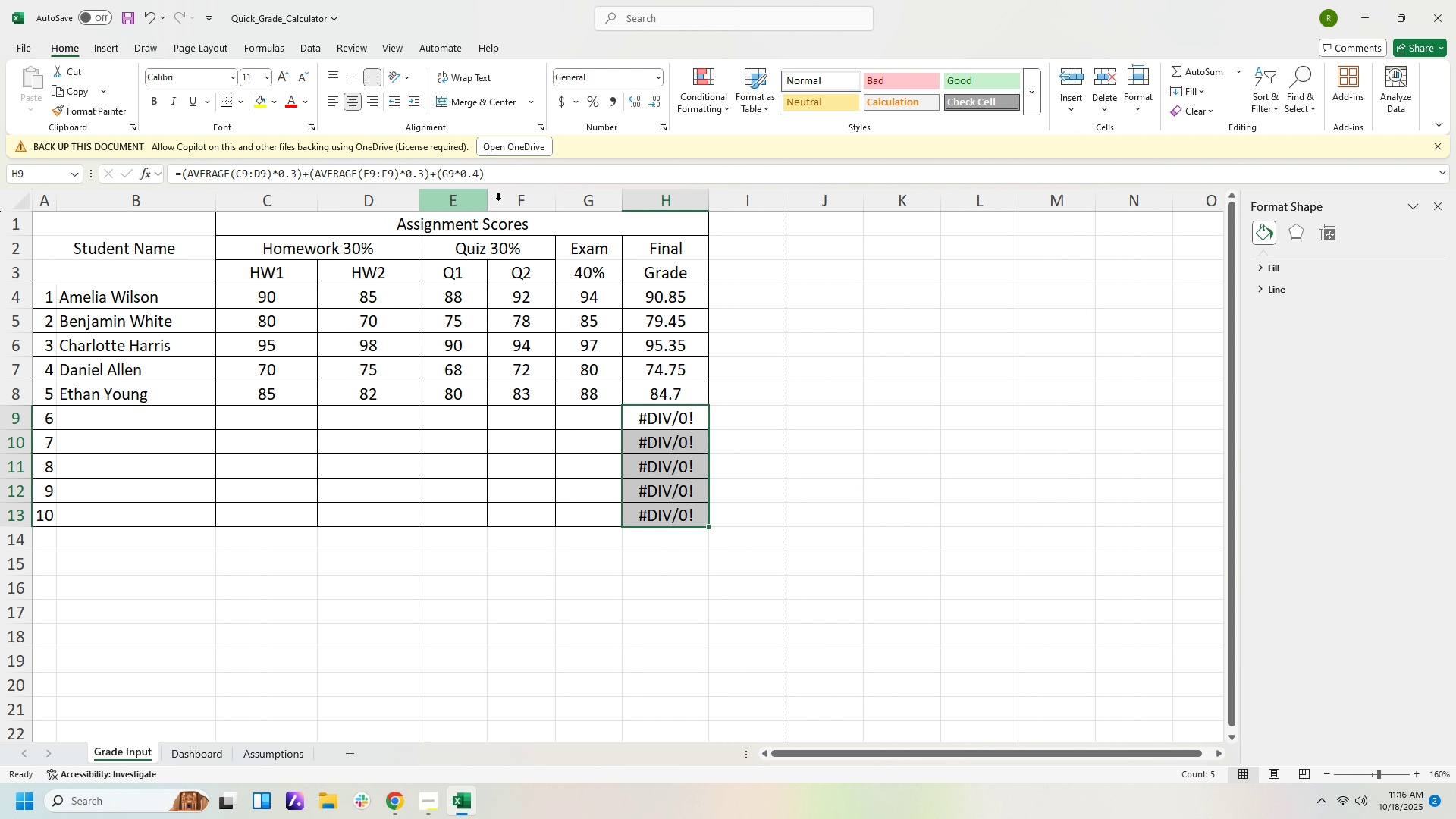 
left_click([666, 427])
 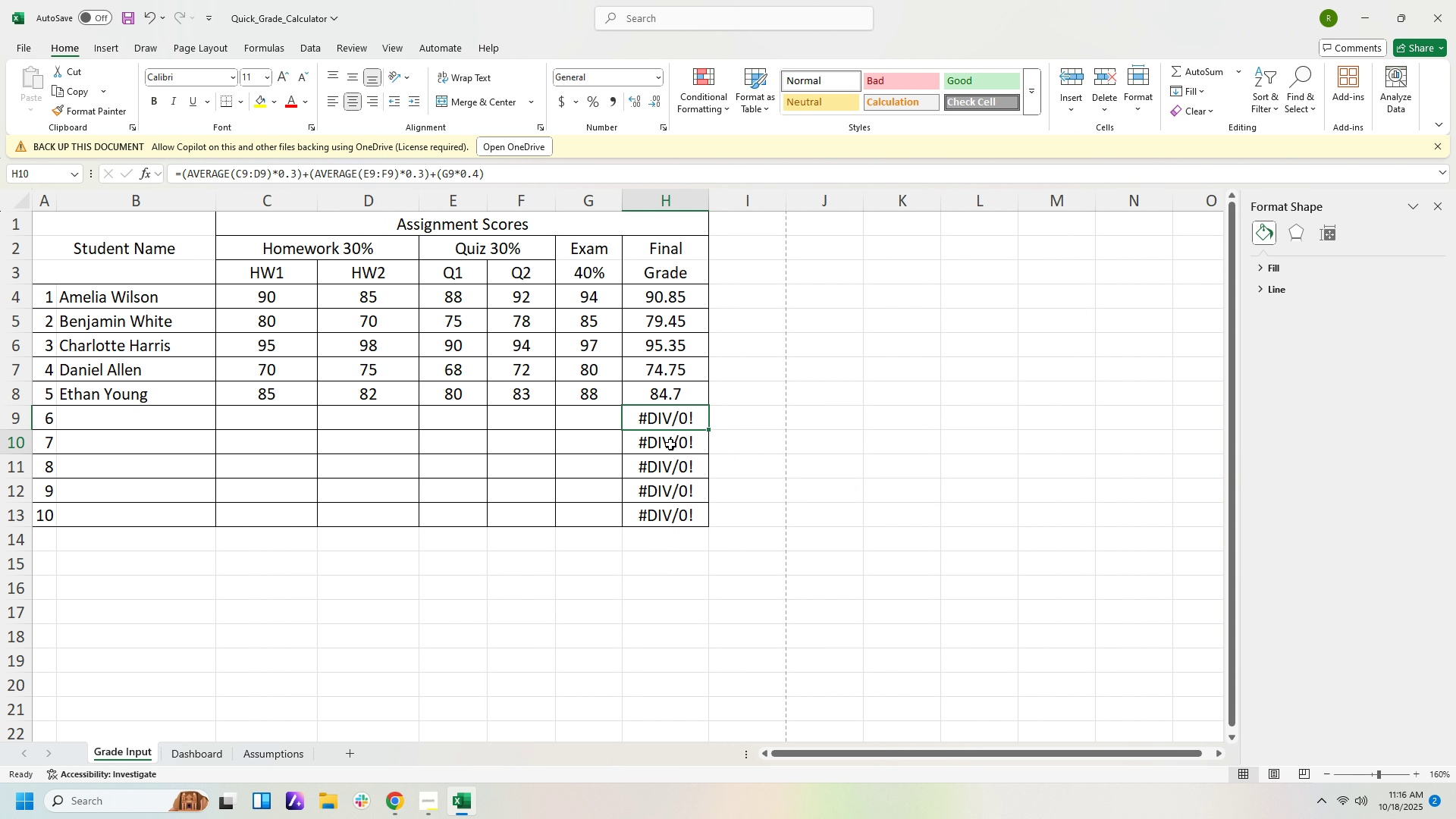 
left_click([670, 444])
 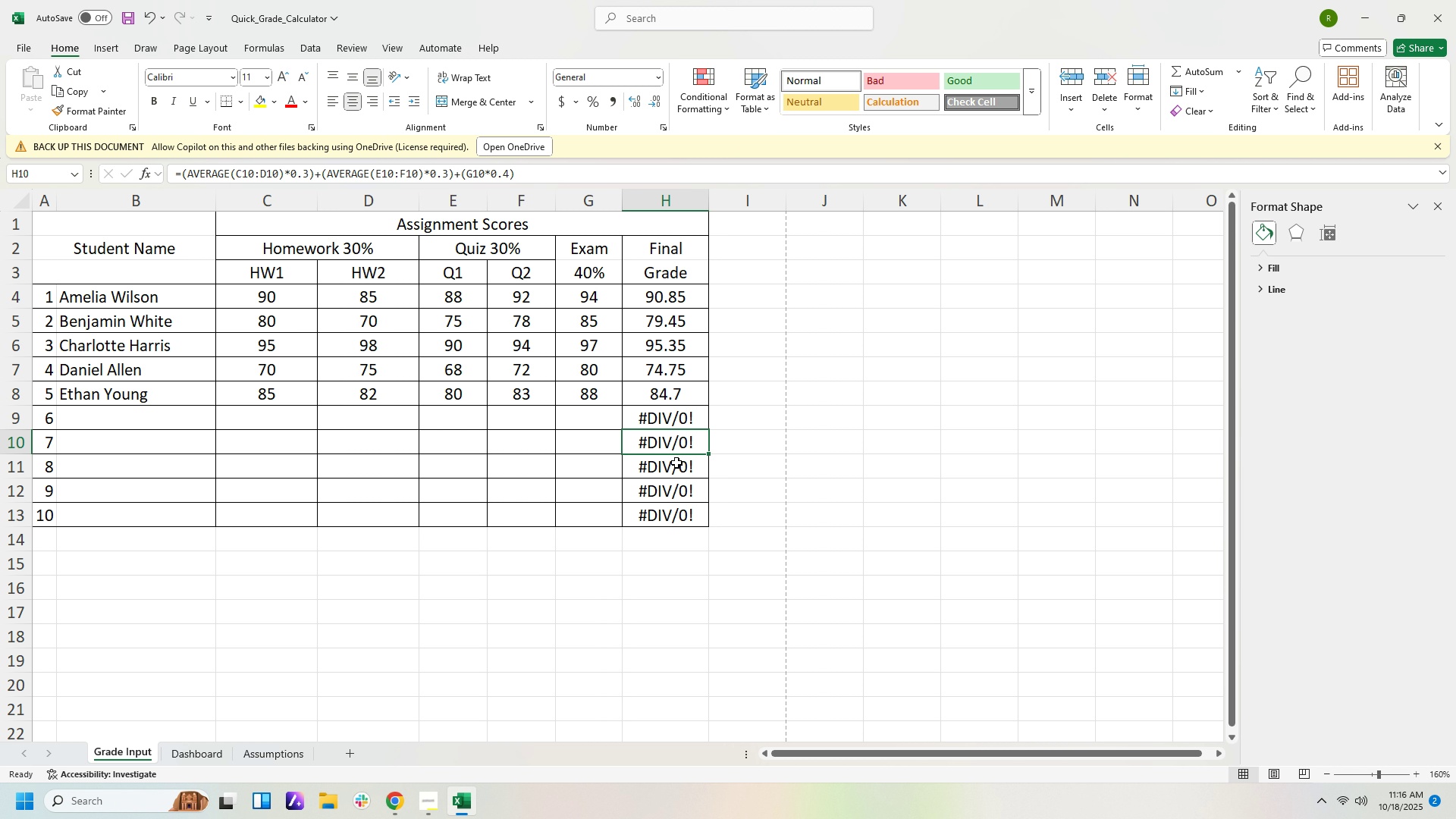 
left_click([676, 472])
 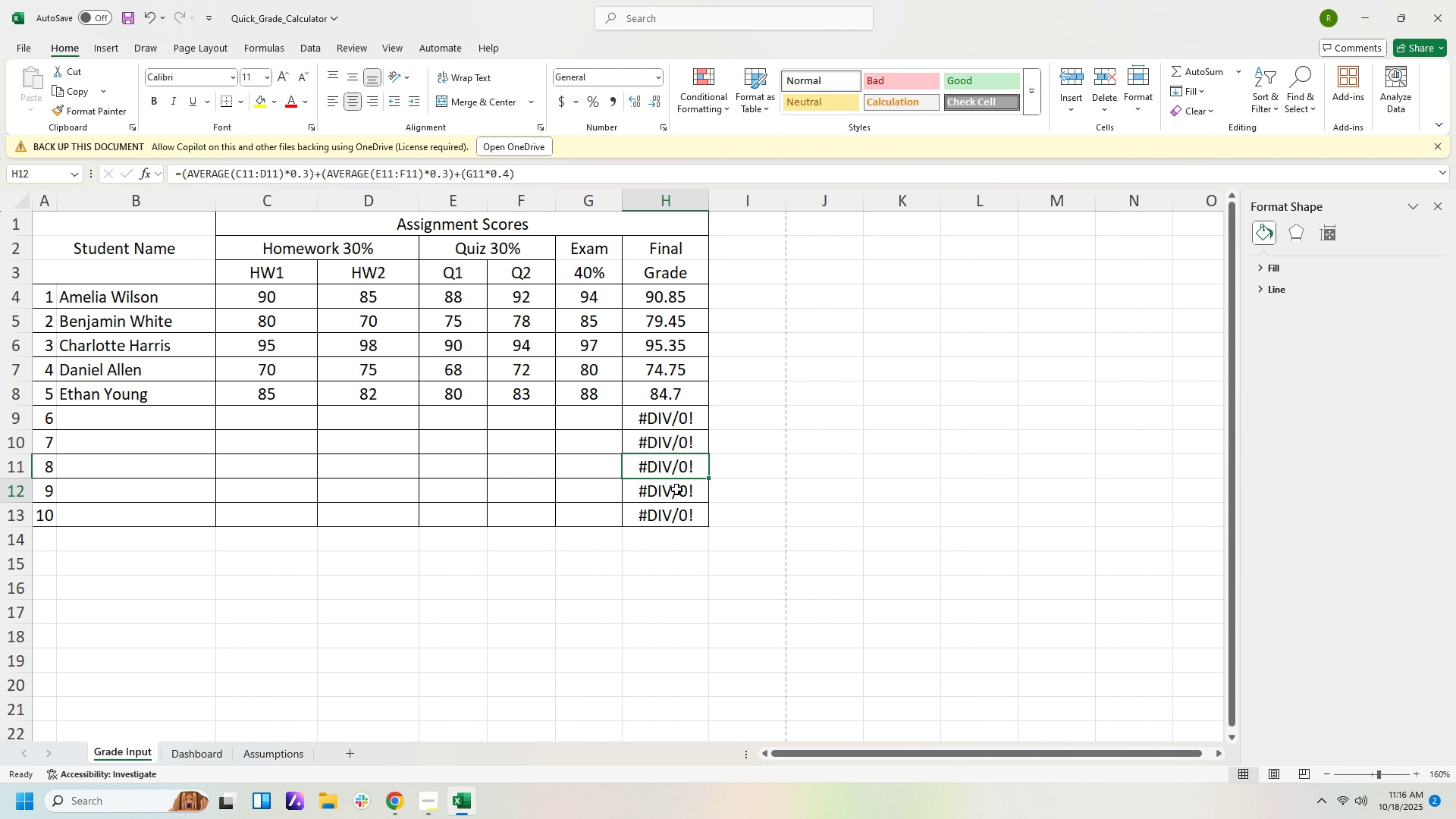 
left_click([676, 489])
 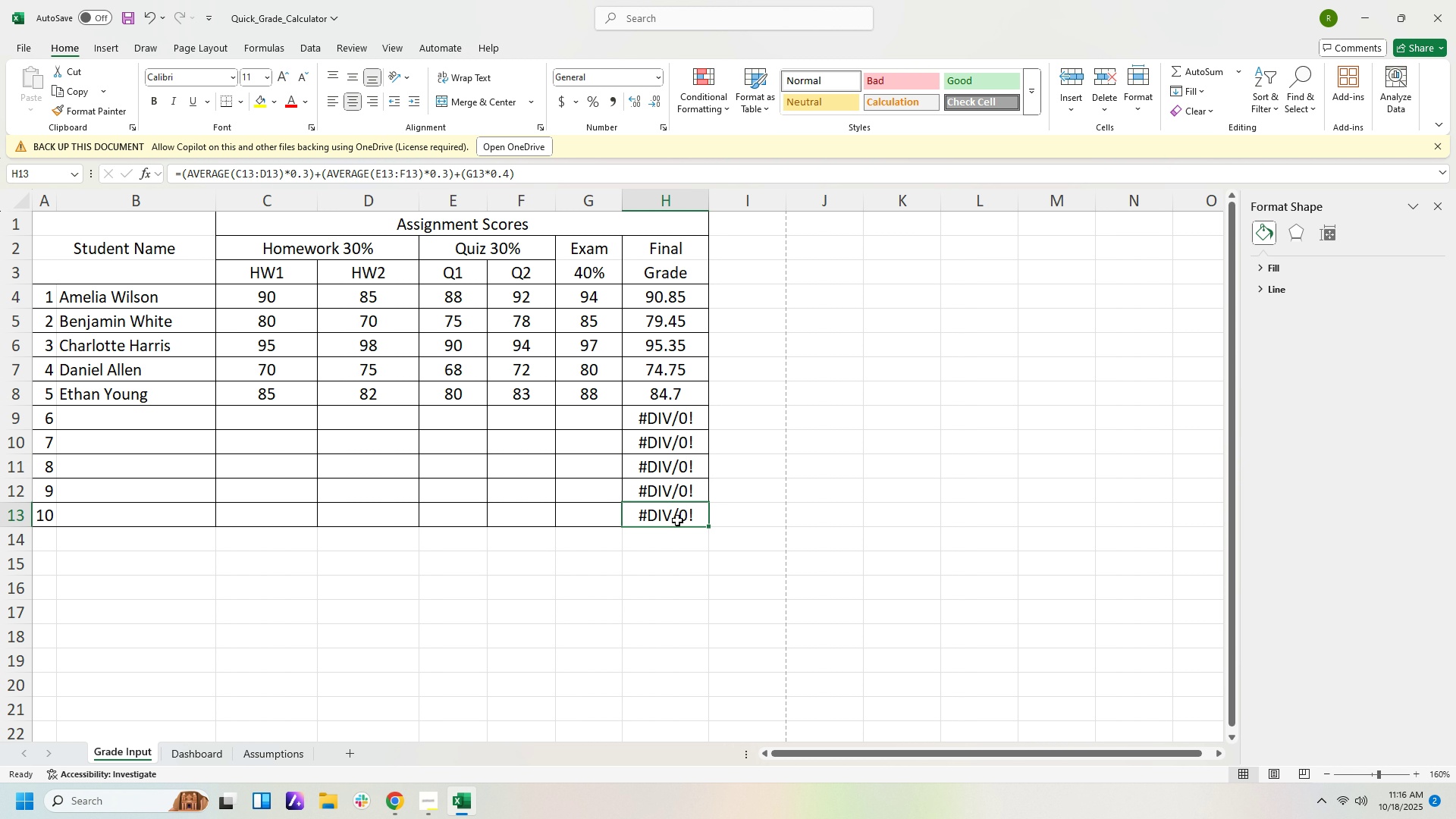 
left_click([677, 520])
 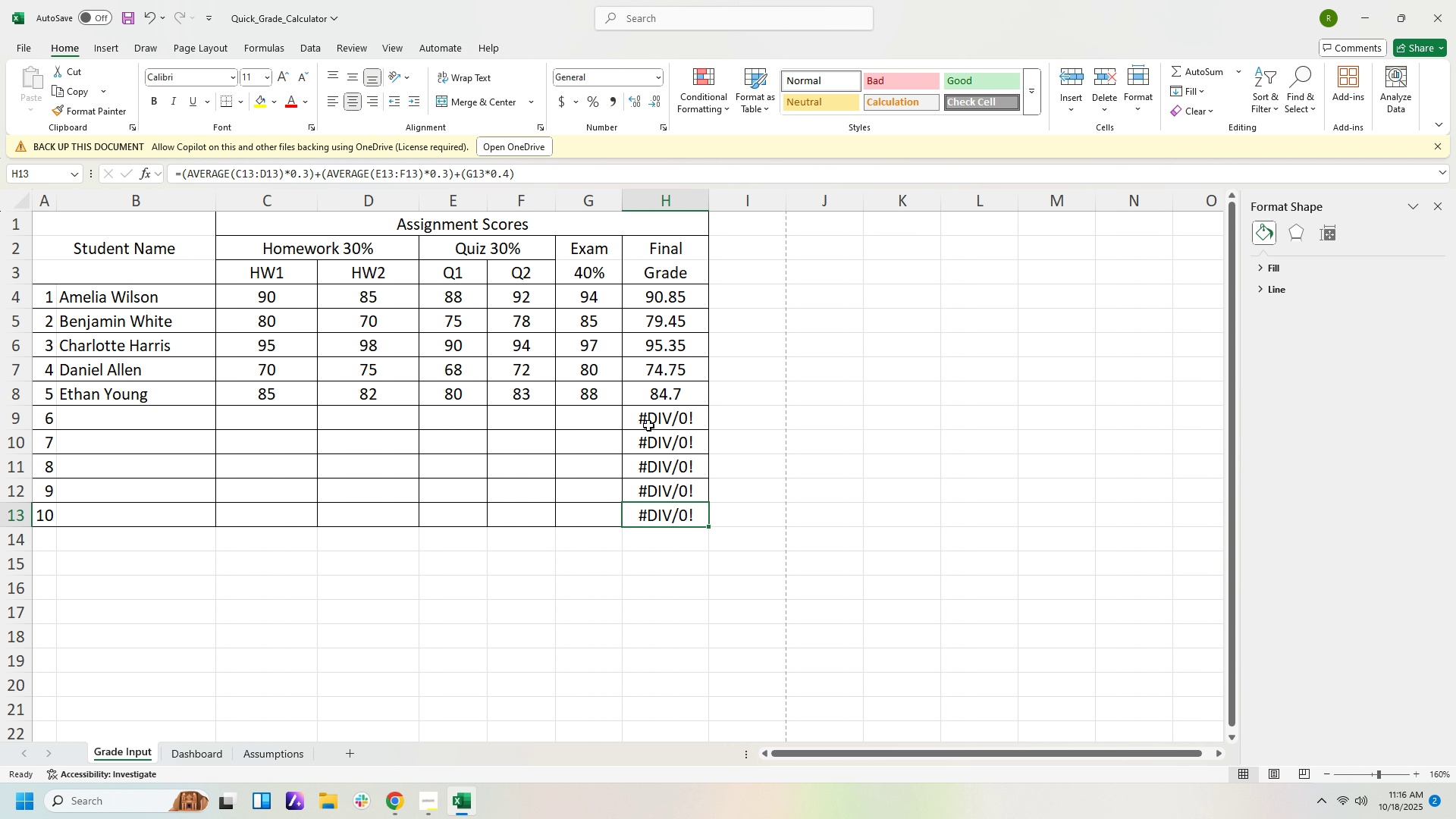 
wait(7.96)
 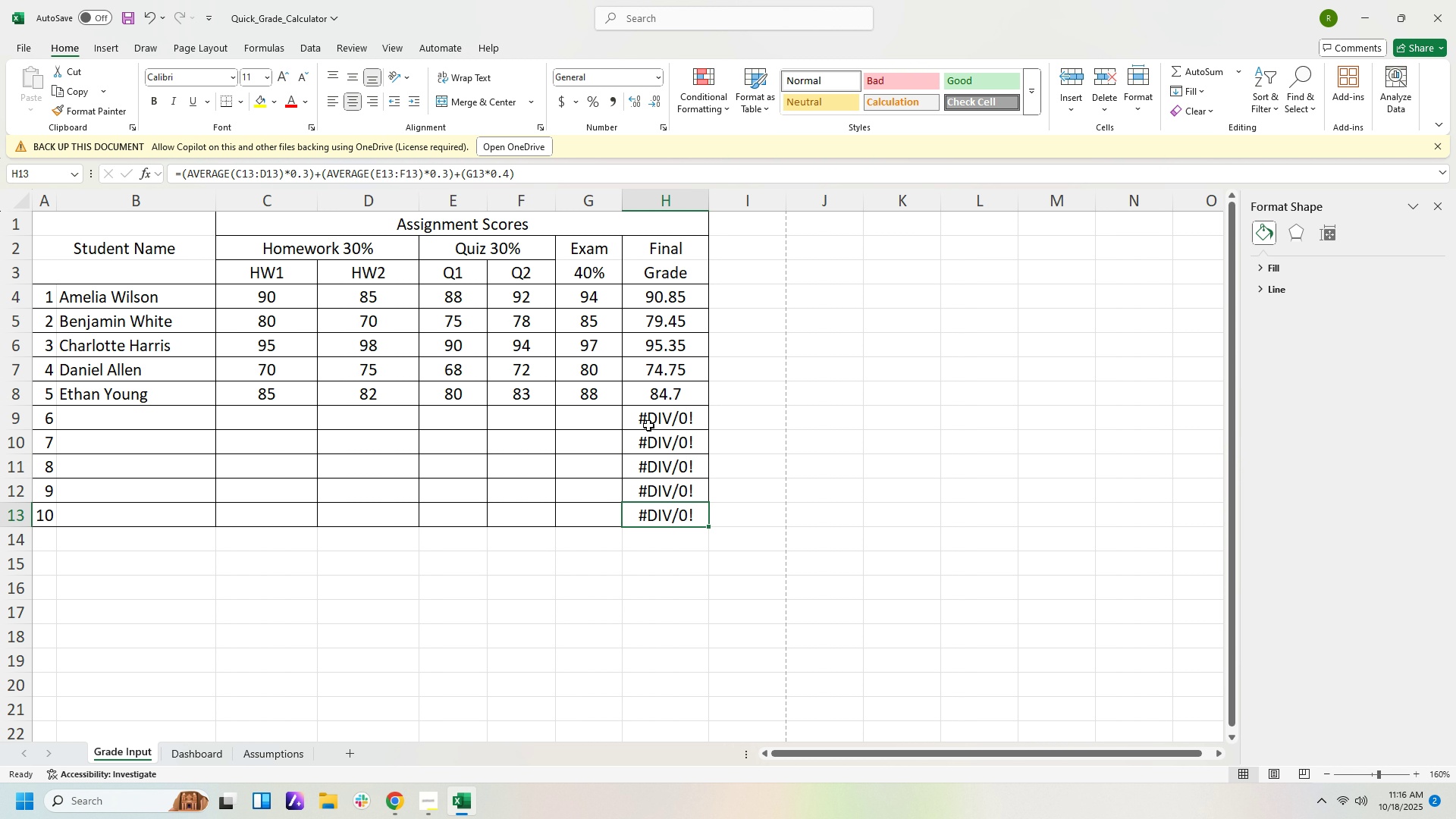 
left_click_drag(start_coordinate=[585, 394], to_coordinate=[306, 387])
 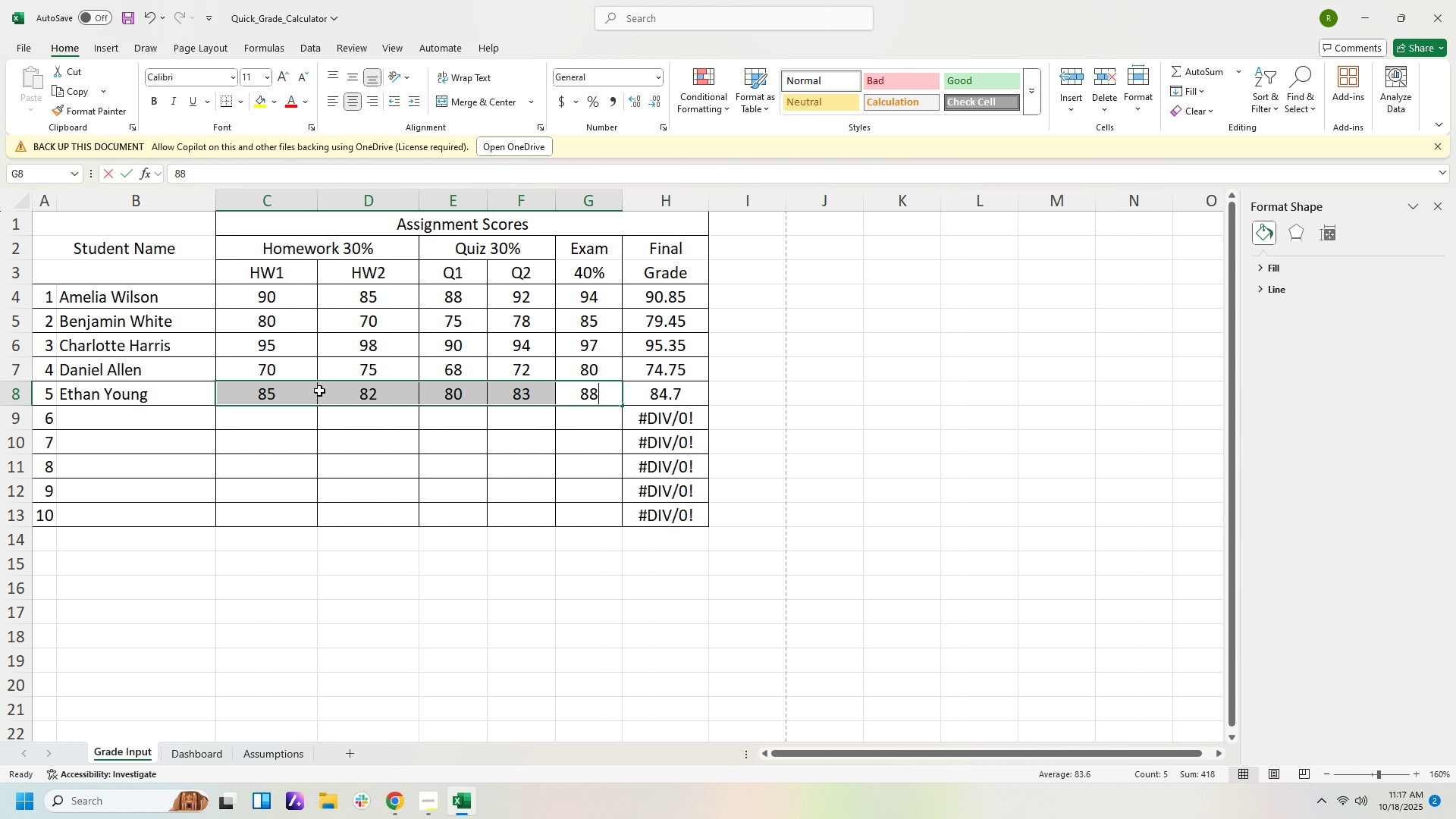 
key(Numpad0)
 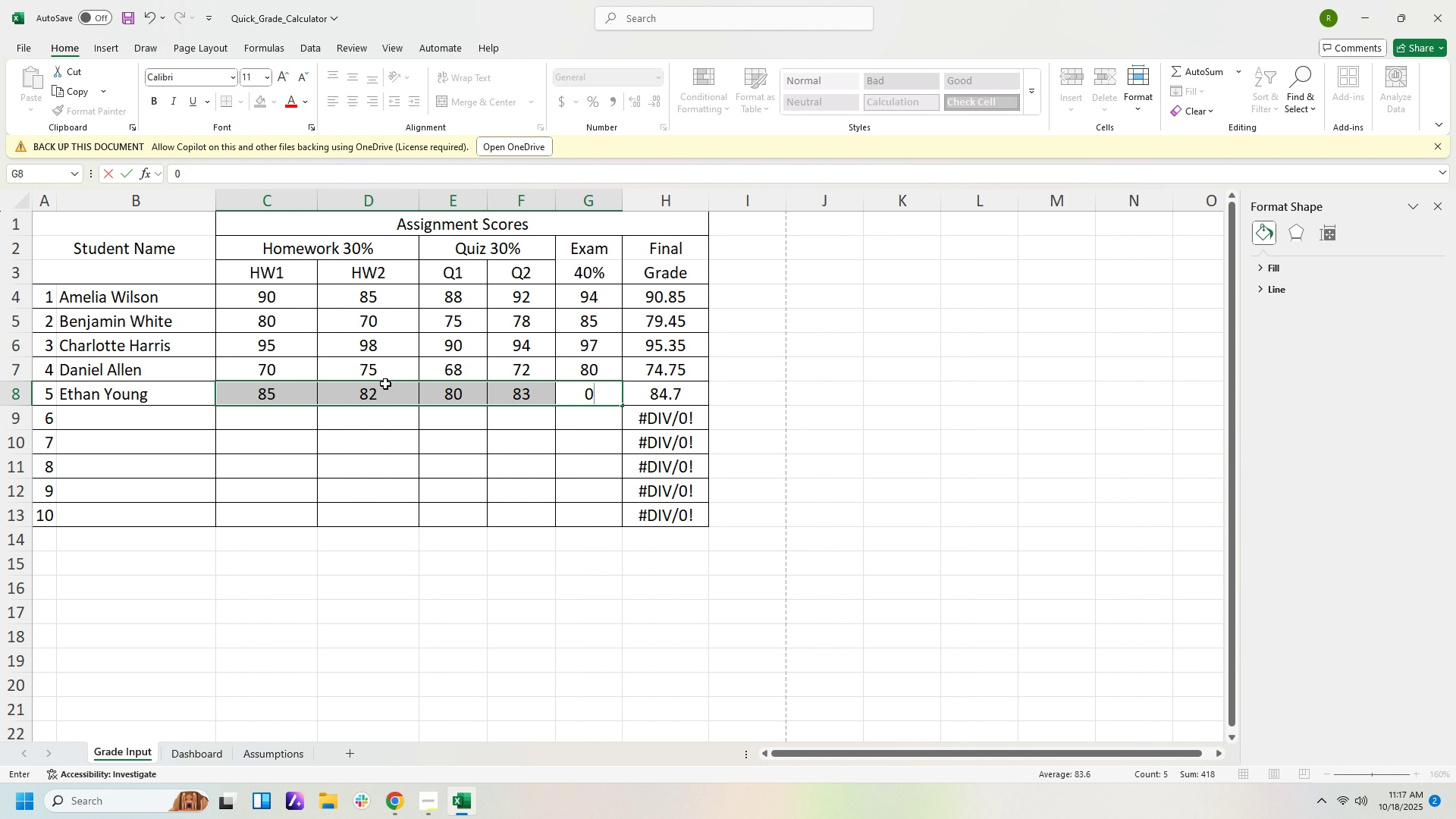 
left_click([526, 469])
 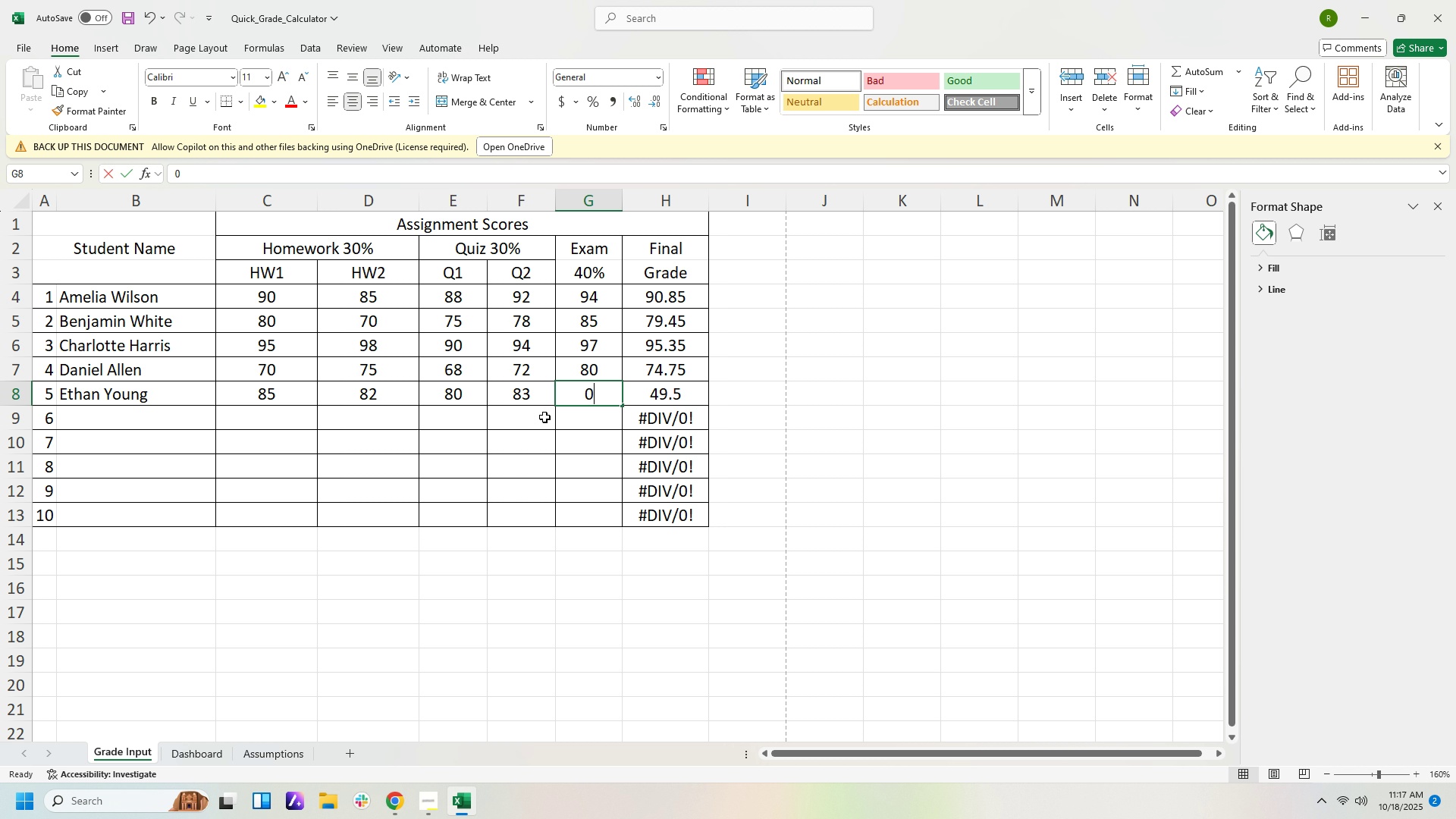 
wait(5.06)
 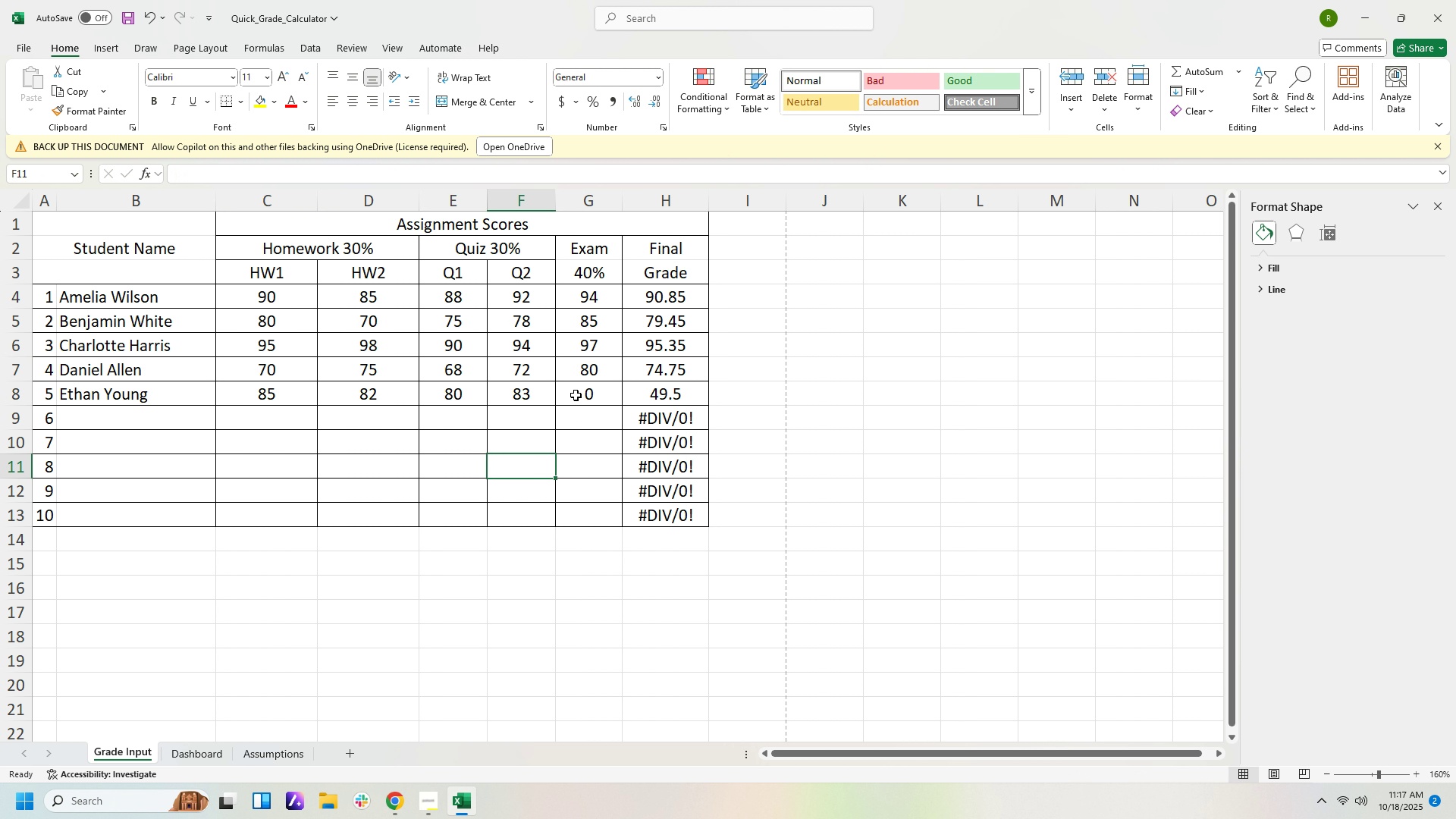 
key(Numpad5)
 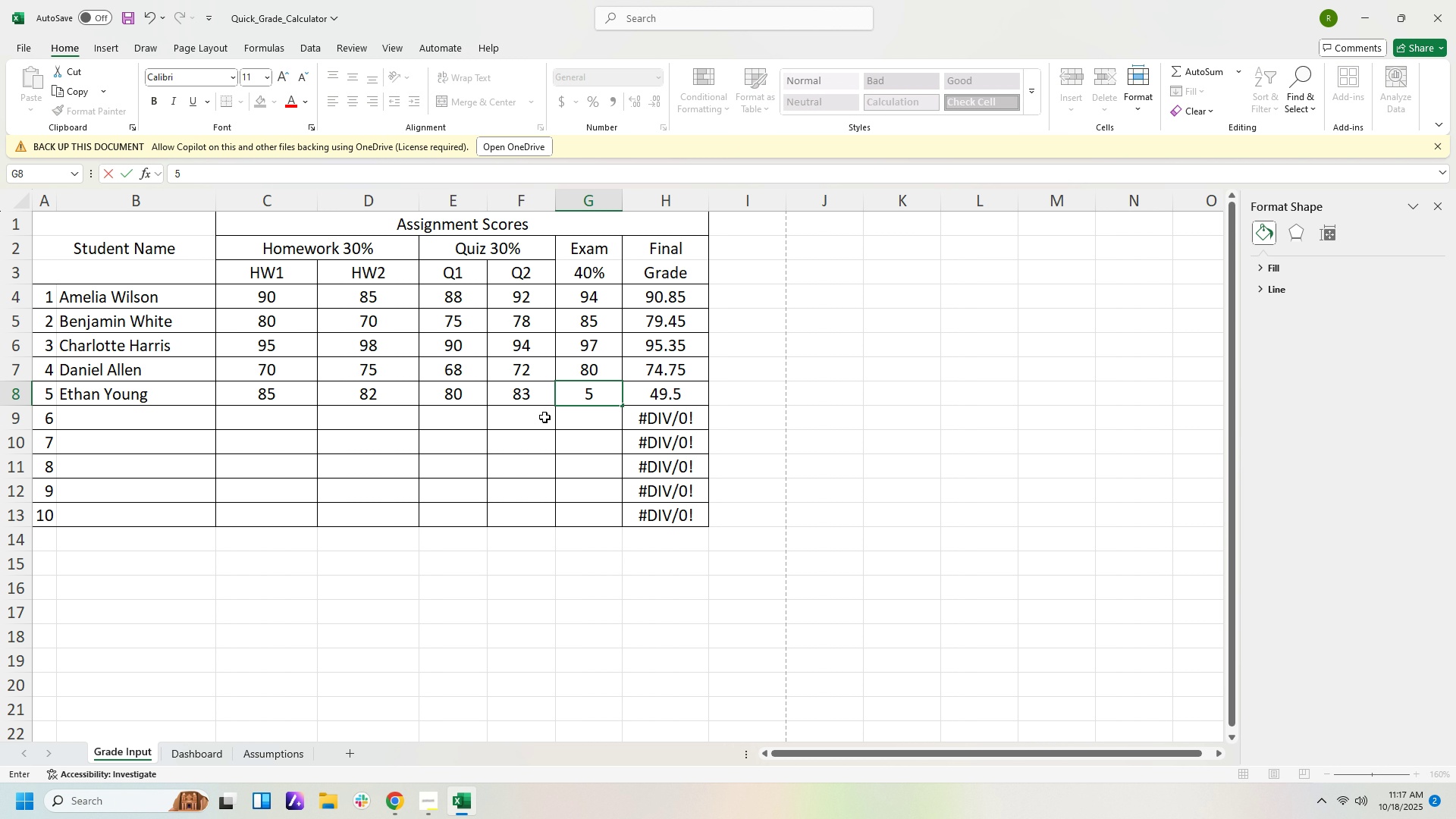 
key(Numpad4)
 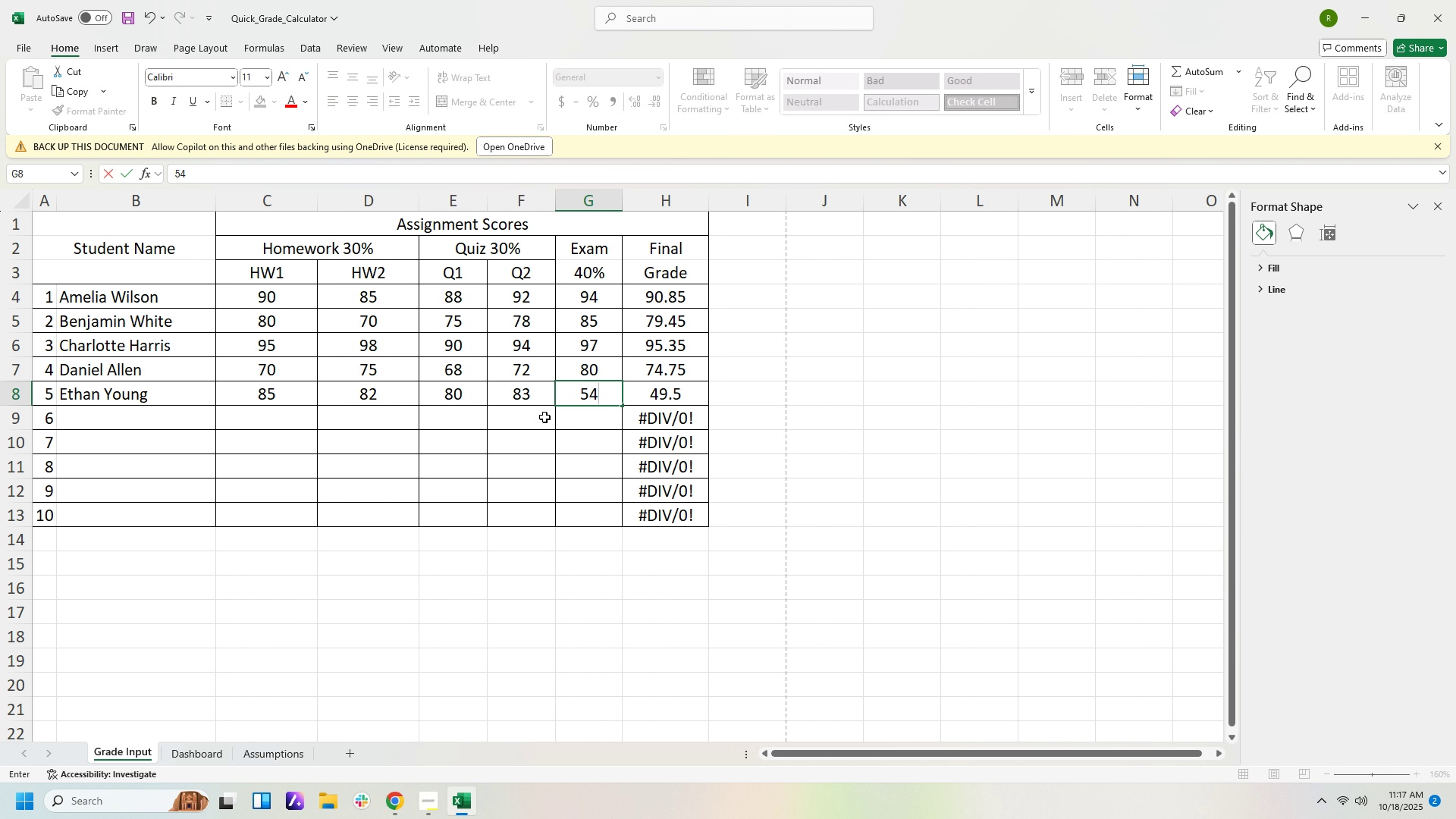 
key(Numpad0)
 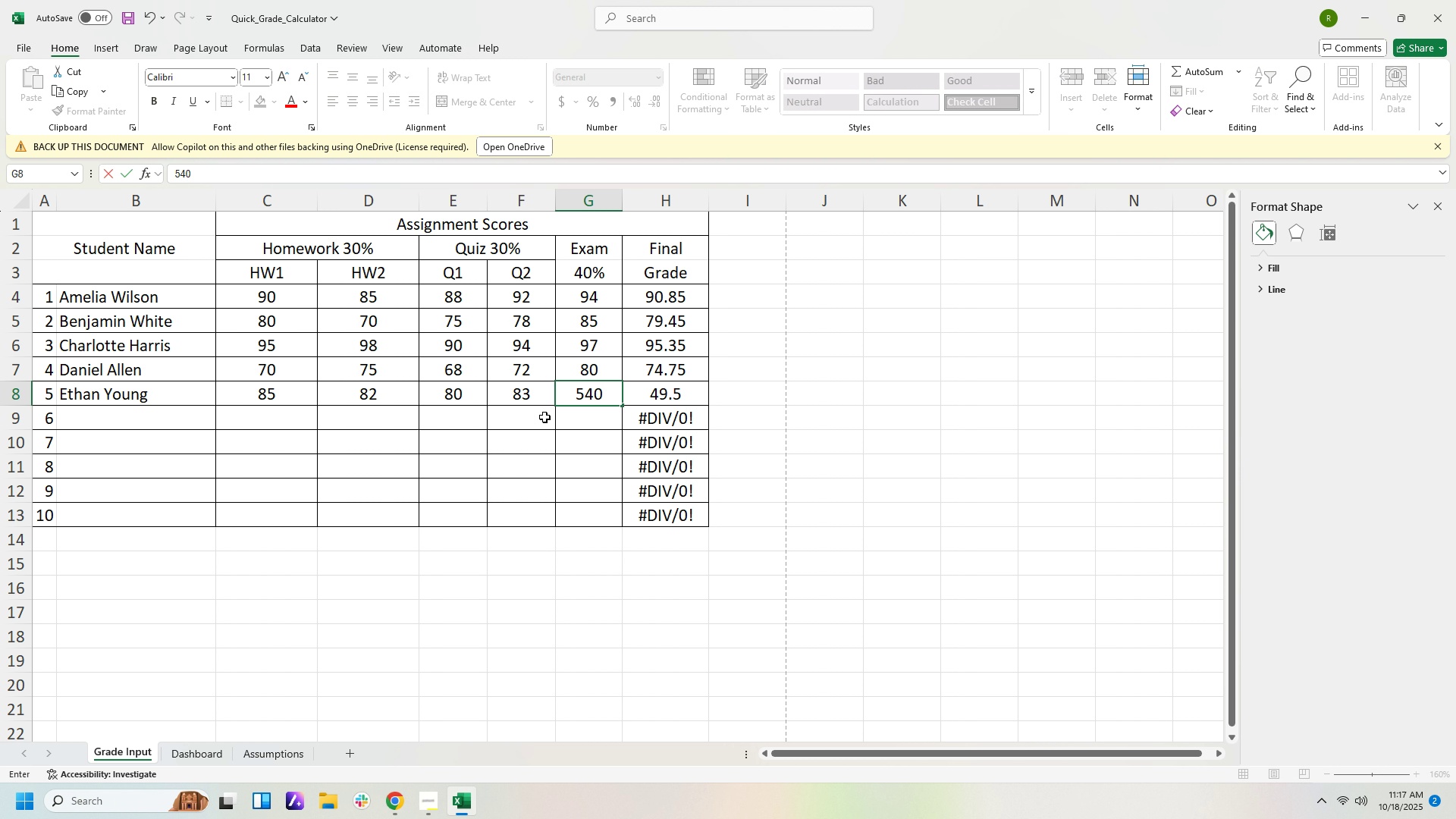 
key(ArrowDown)
 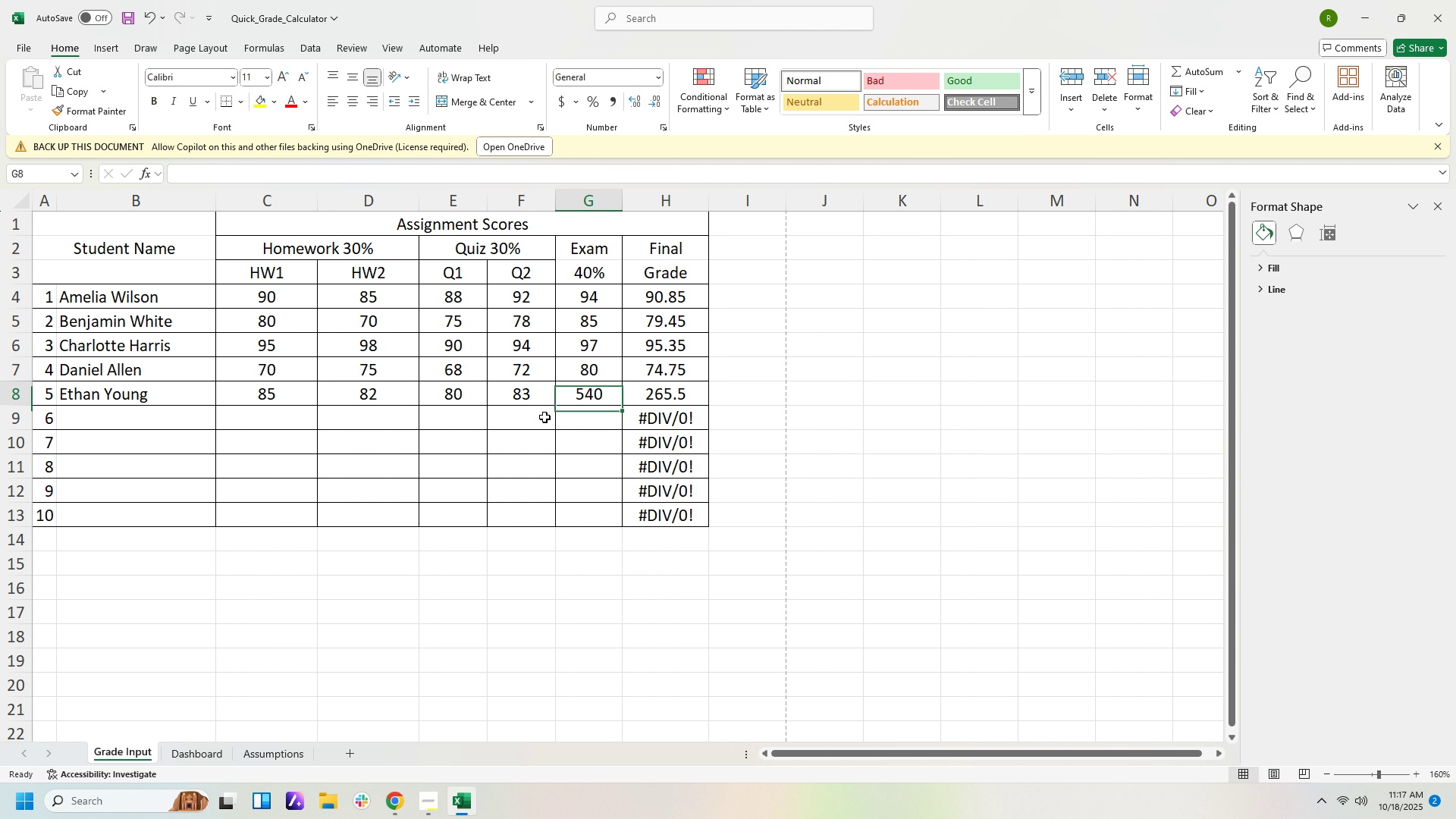 
key(ArrowUp)
 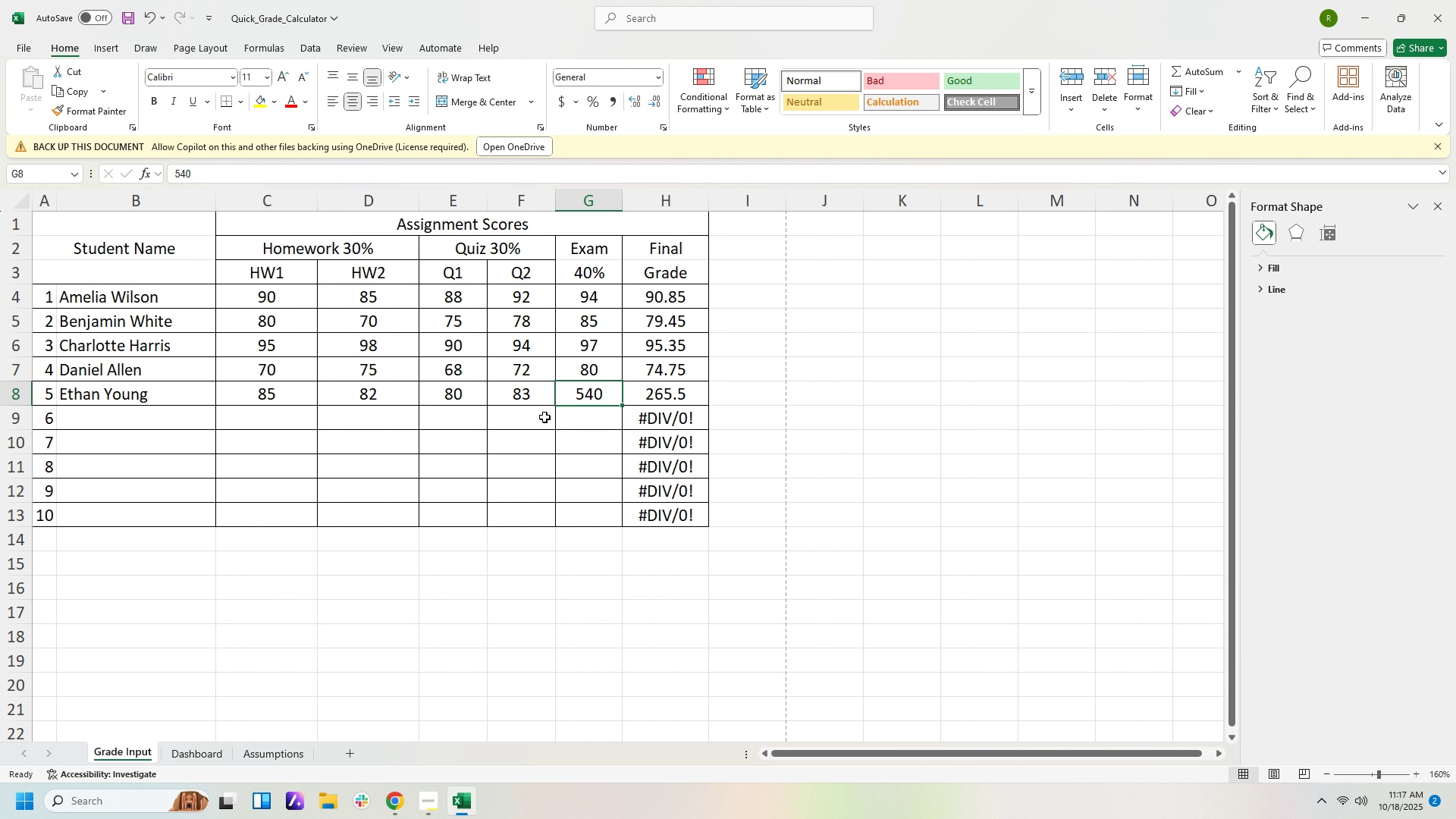 
key(Control+Z)
 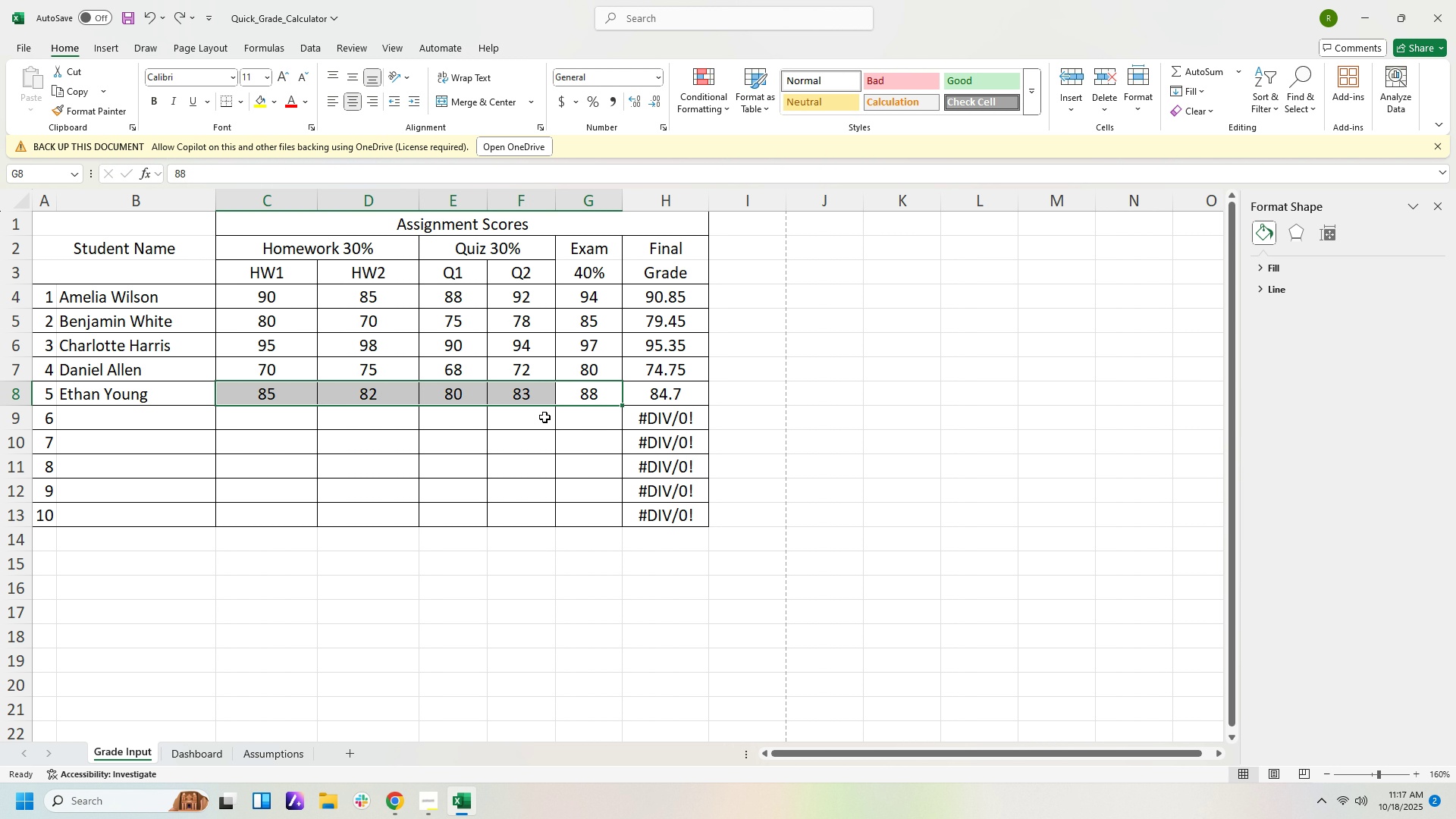 
key(Control+Z)
 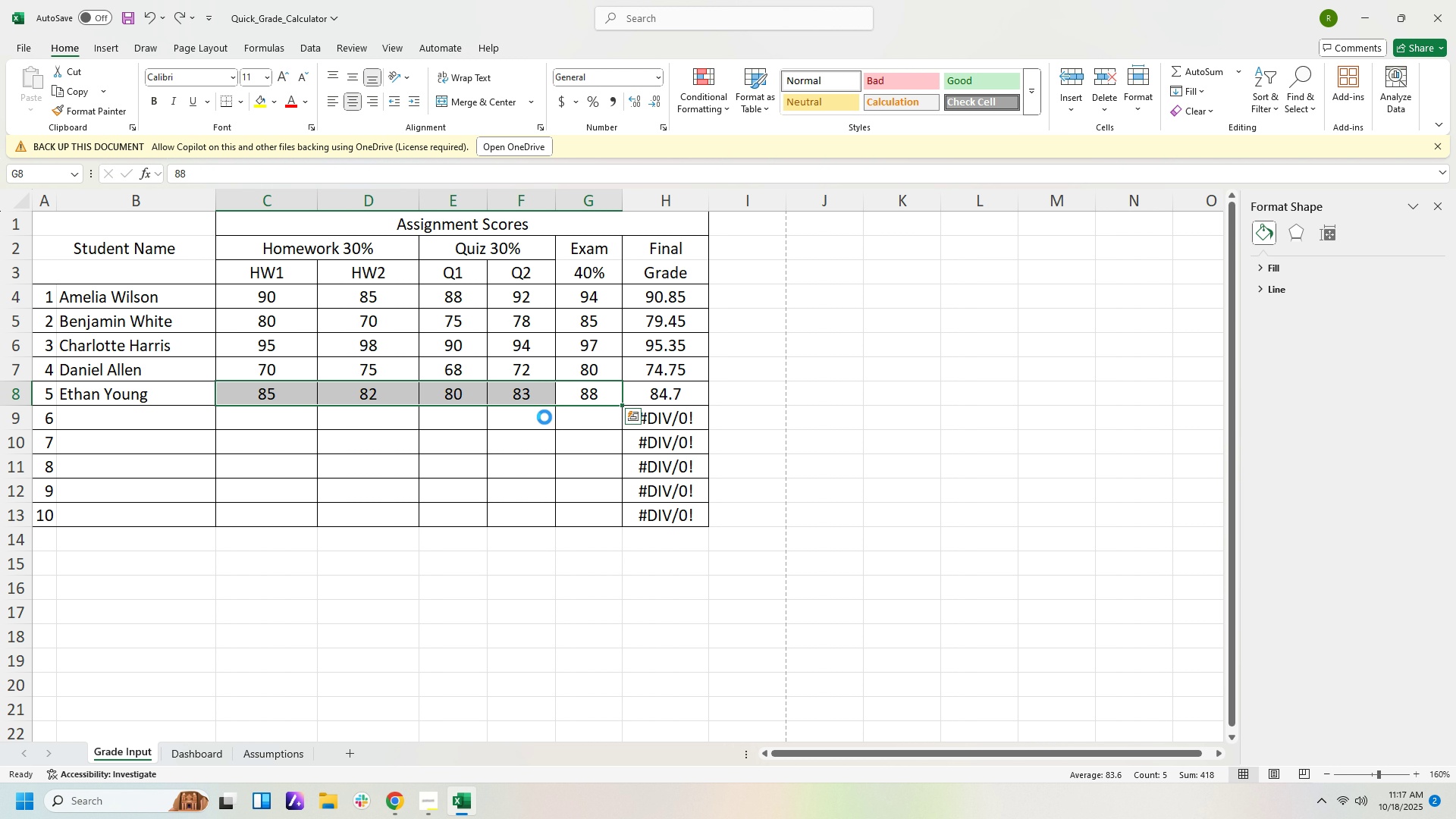 
key(Control+Z)
 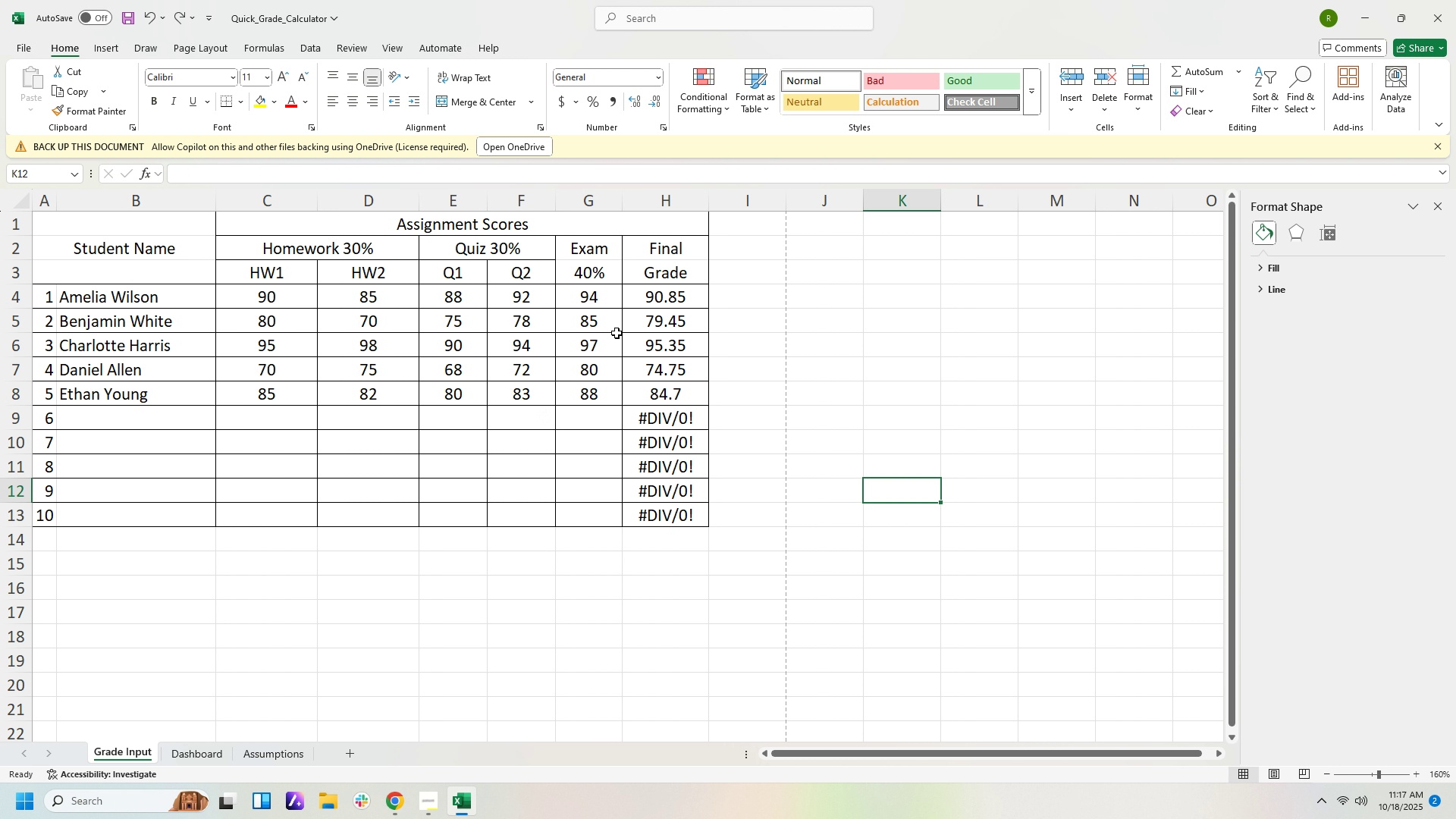 
scroll: coordinate [593, 375], scroll_direction: up, amount: 1.0
 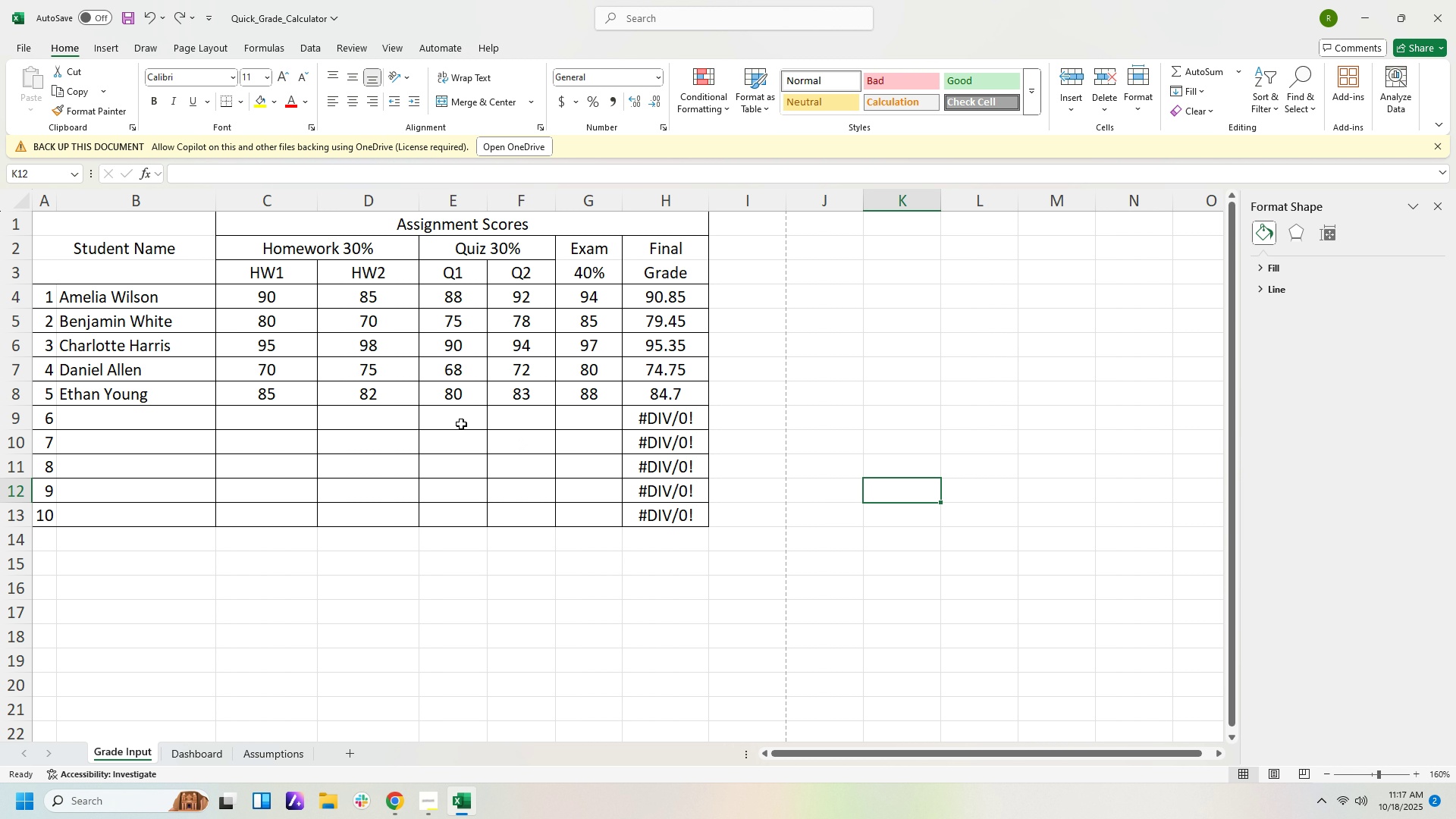 
left_click([457, 414])
 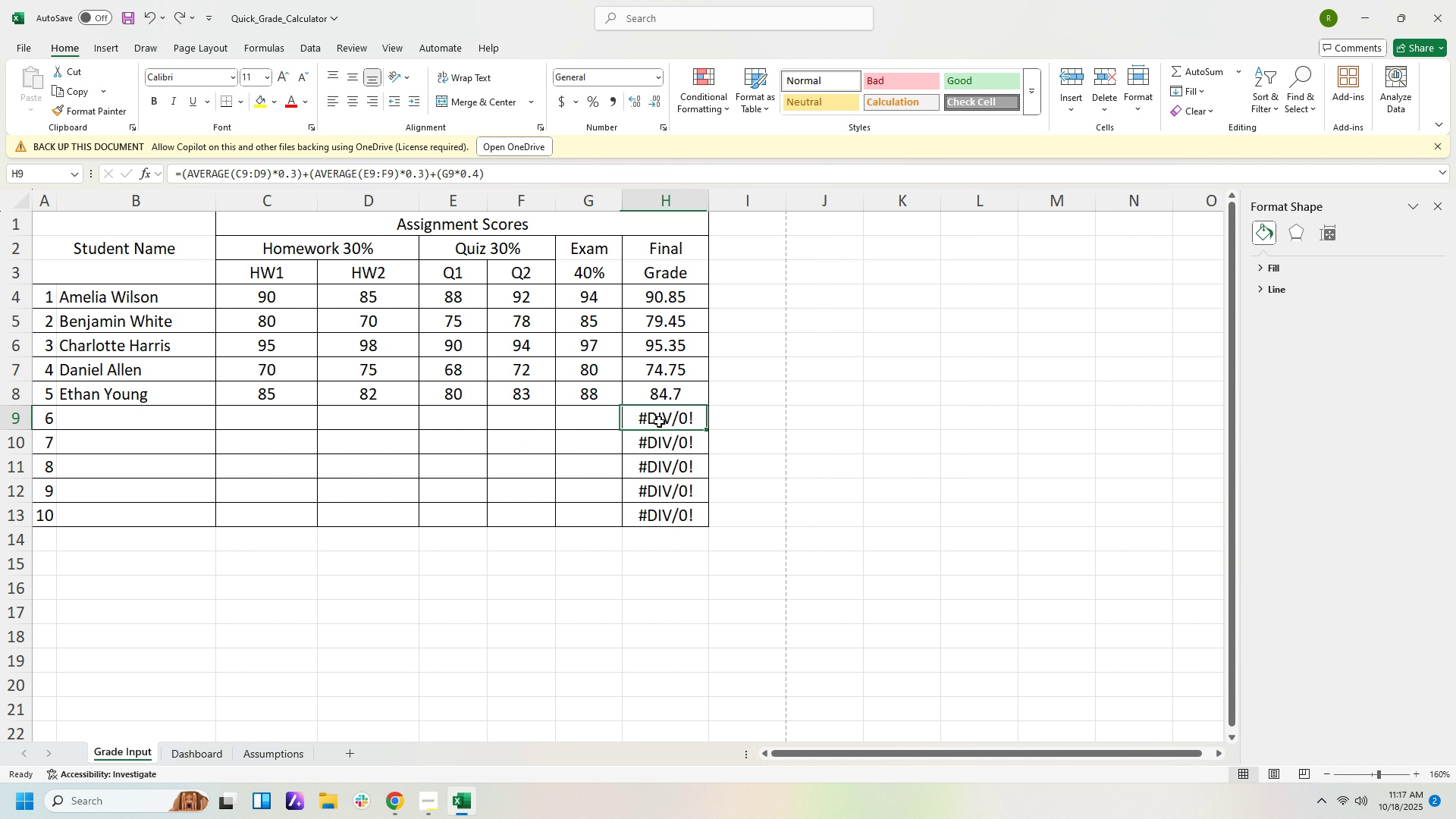 
left_click([659, 422])
 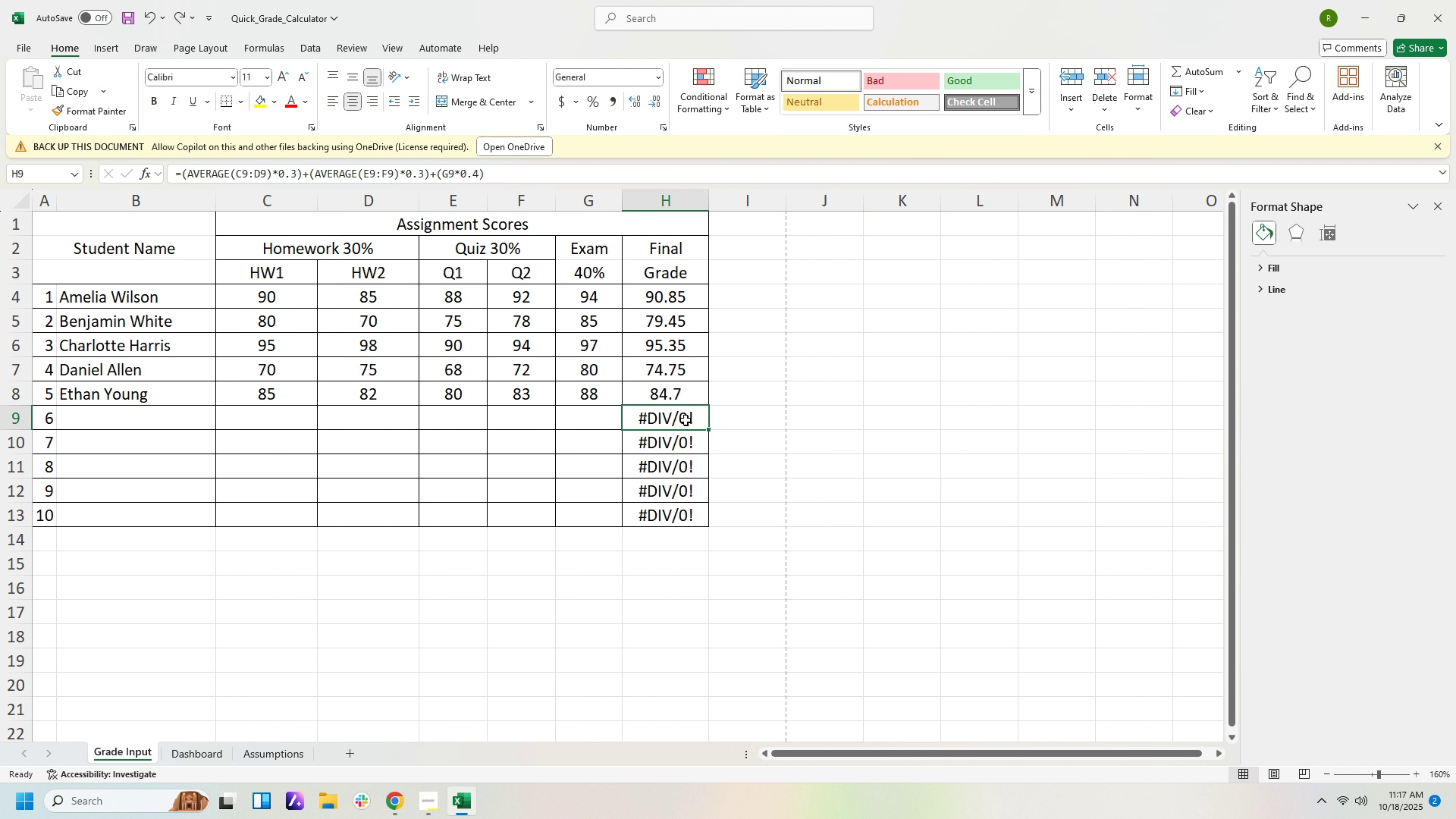 
wait(5.61)
 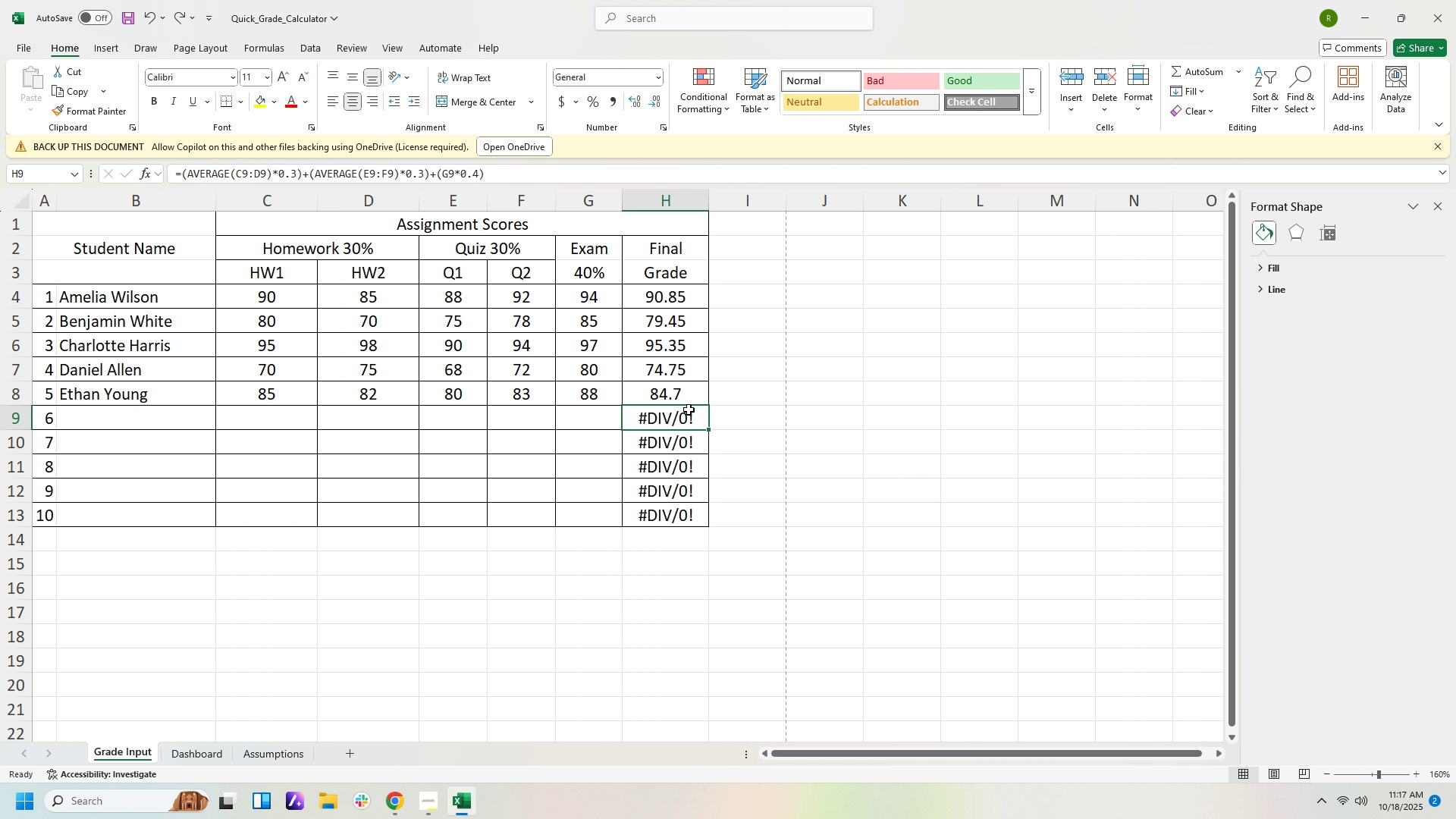 
left_click_drag(start_coordinate=[297, 416], to_coordinate=[573, 520])
 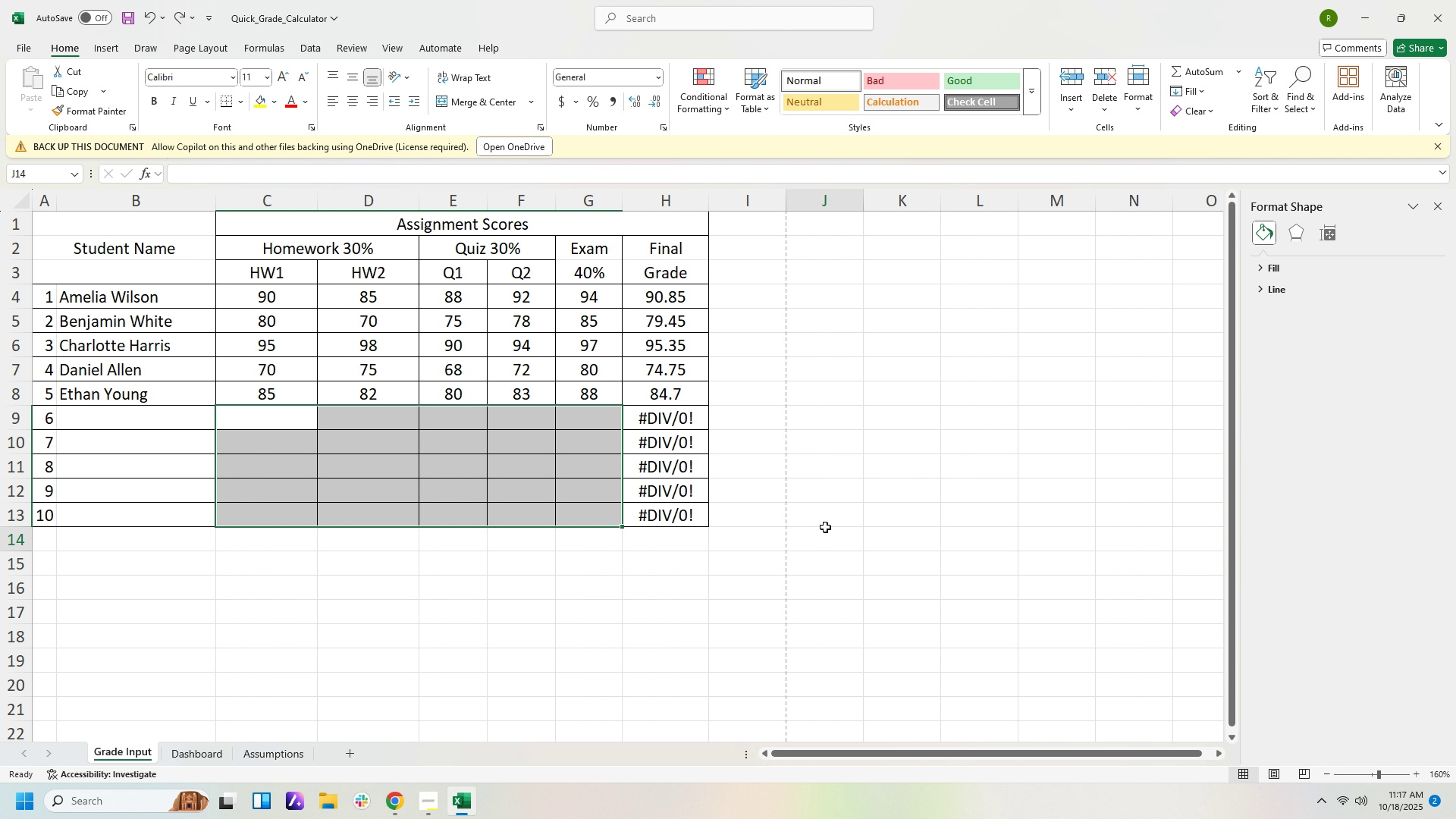 
left_click([825, 527])
 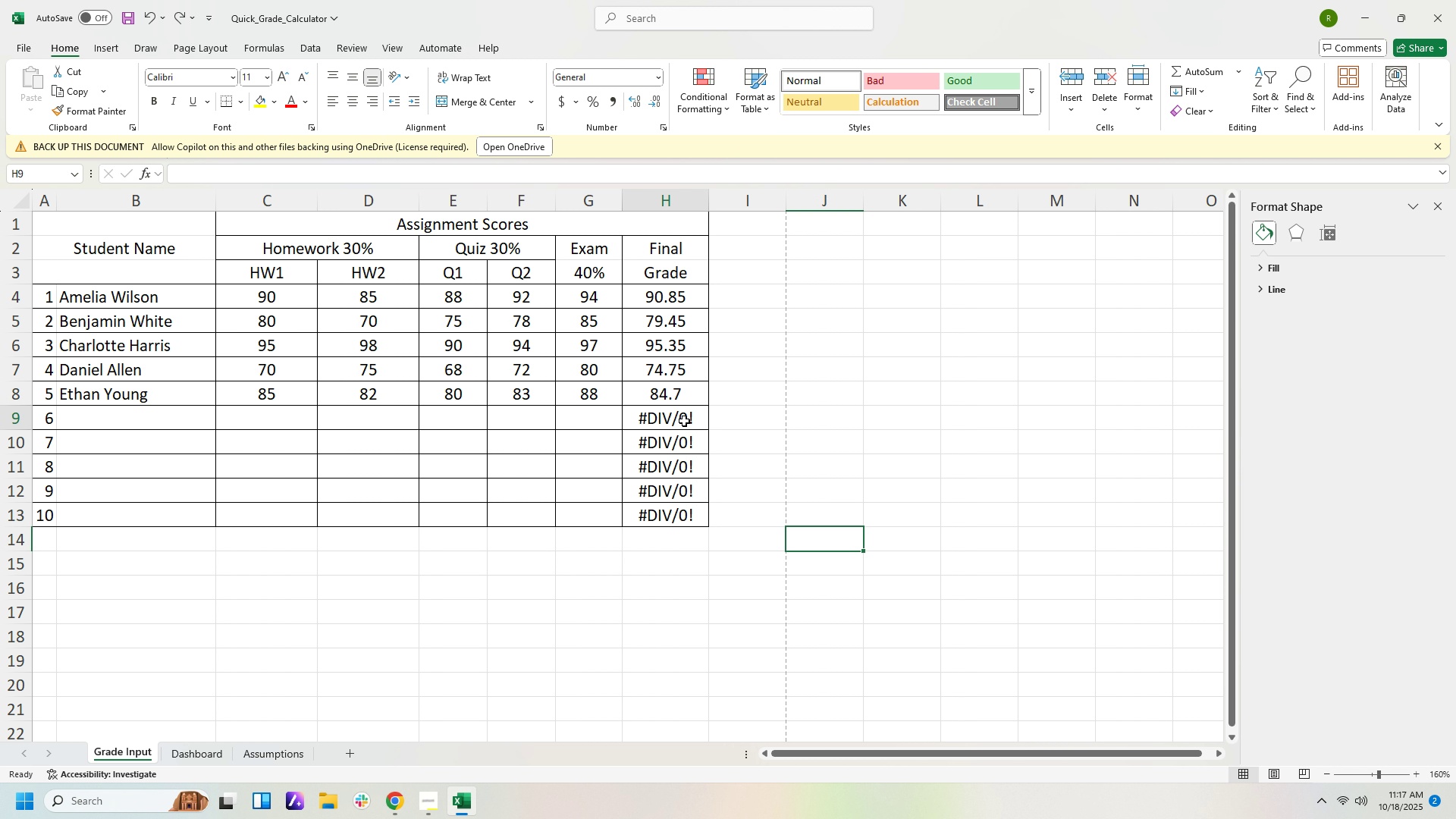 
left_click_drag(start_coordinate=[684, 421], to_coordinate=[684, 512])
 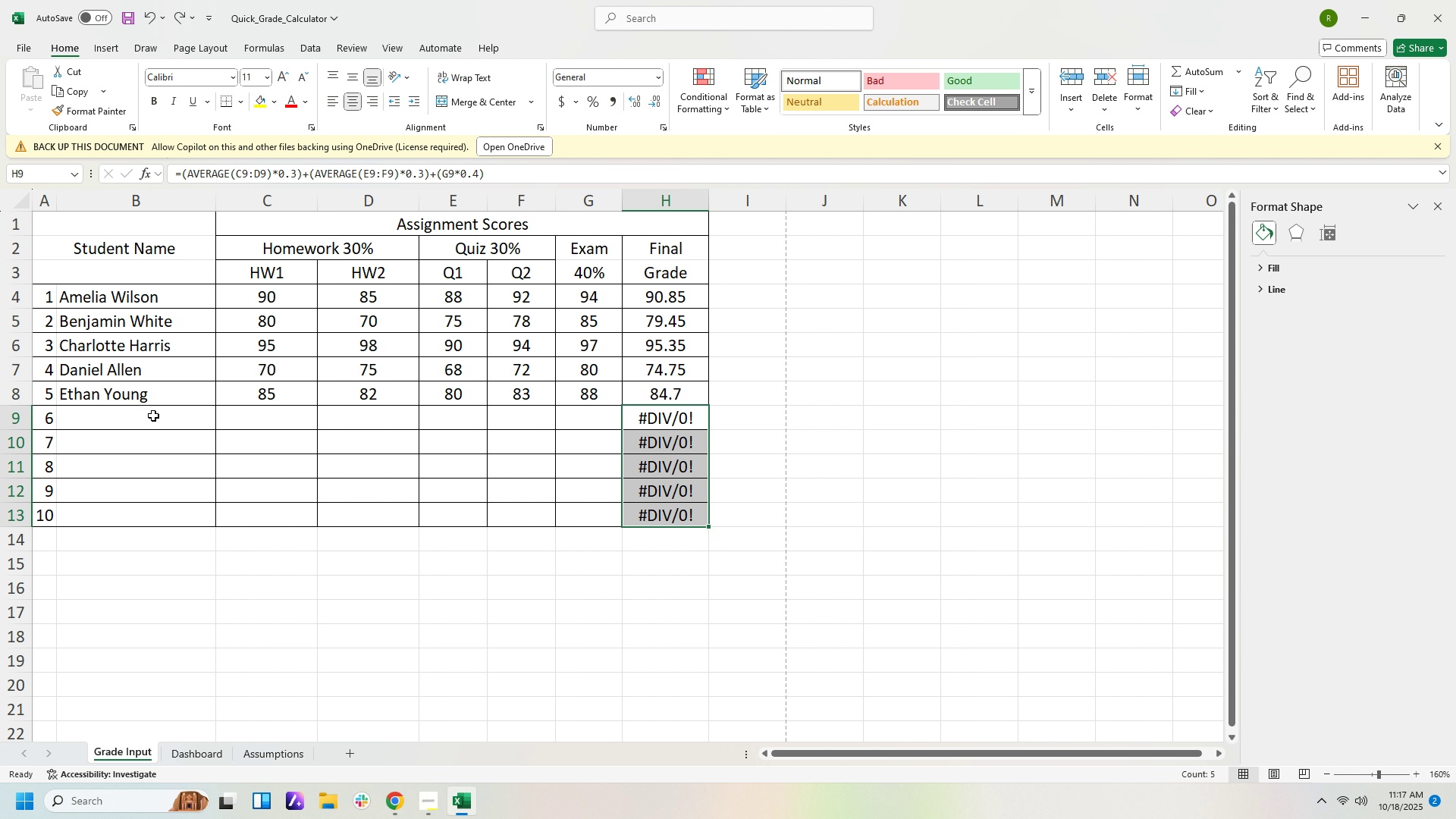 
left_click([554, 486])
 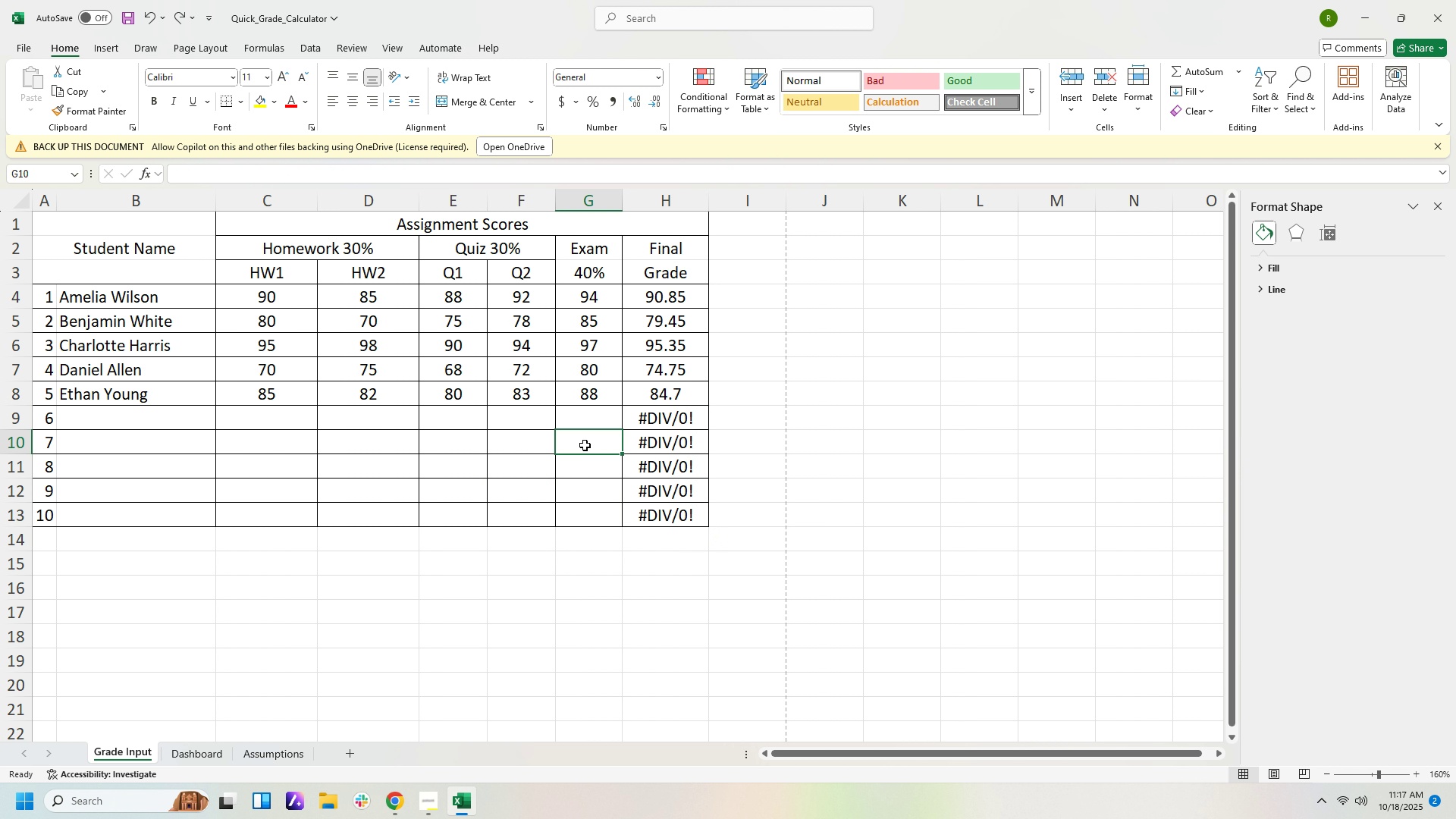 
left_click([585, 445])
 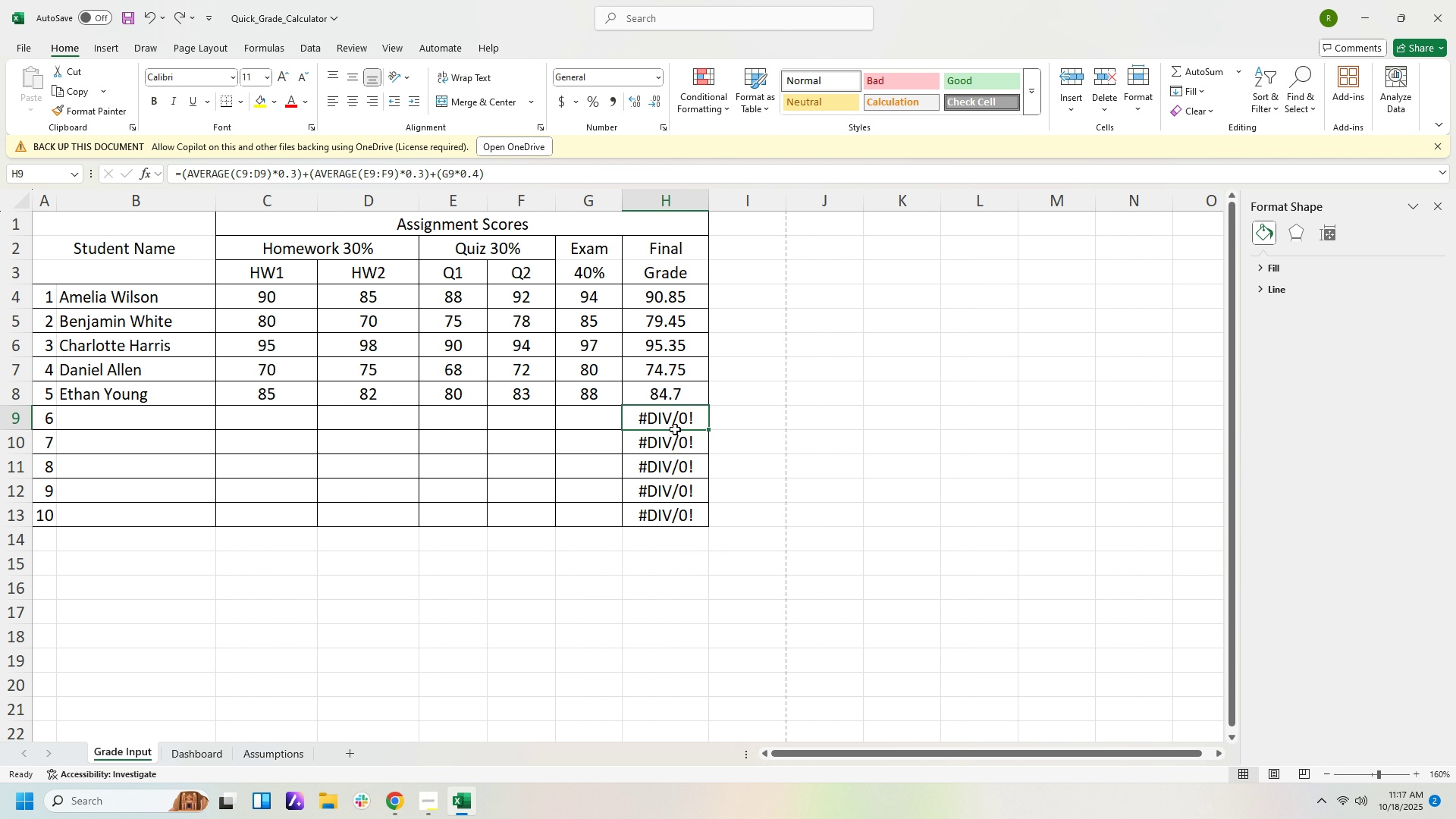 
left_click_drag(start_coordinate=[675, 420], to_coordinate=[666, 522])
 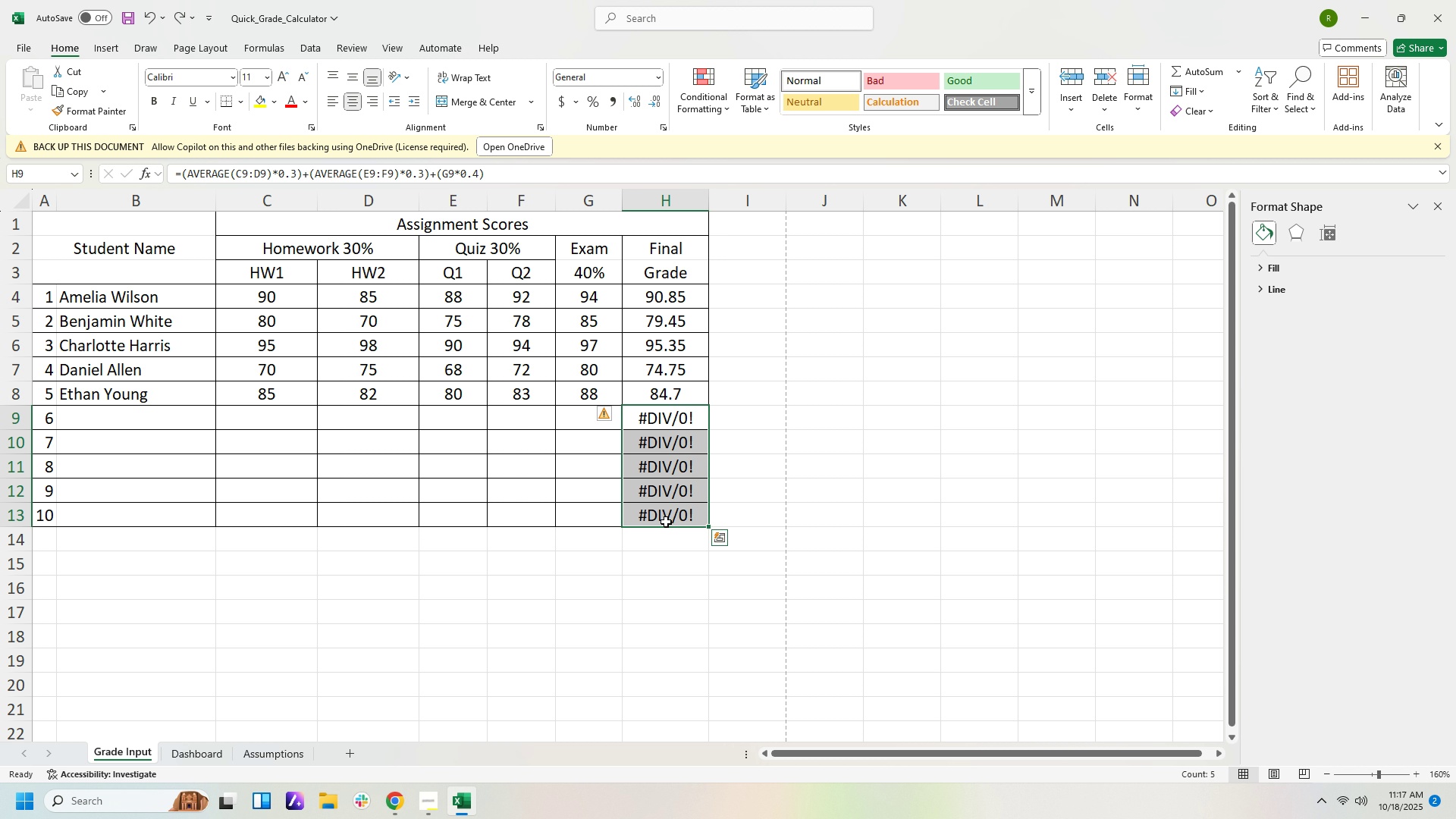 
key(Control+Z)
 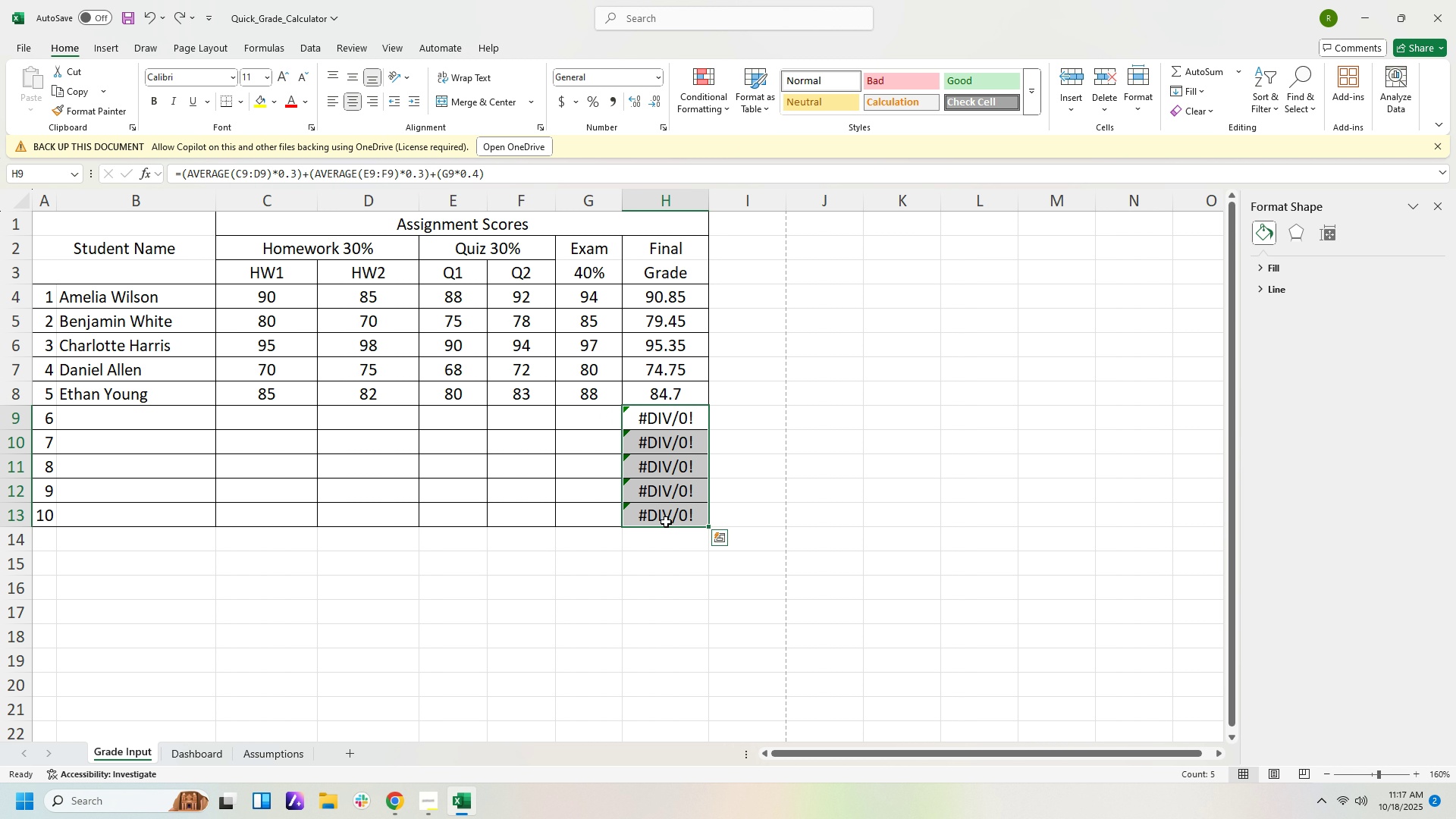 
key(Control+Z)
 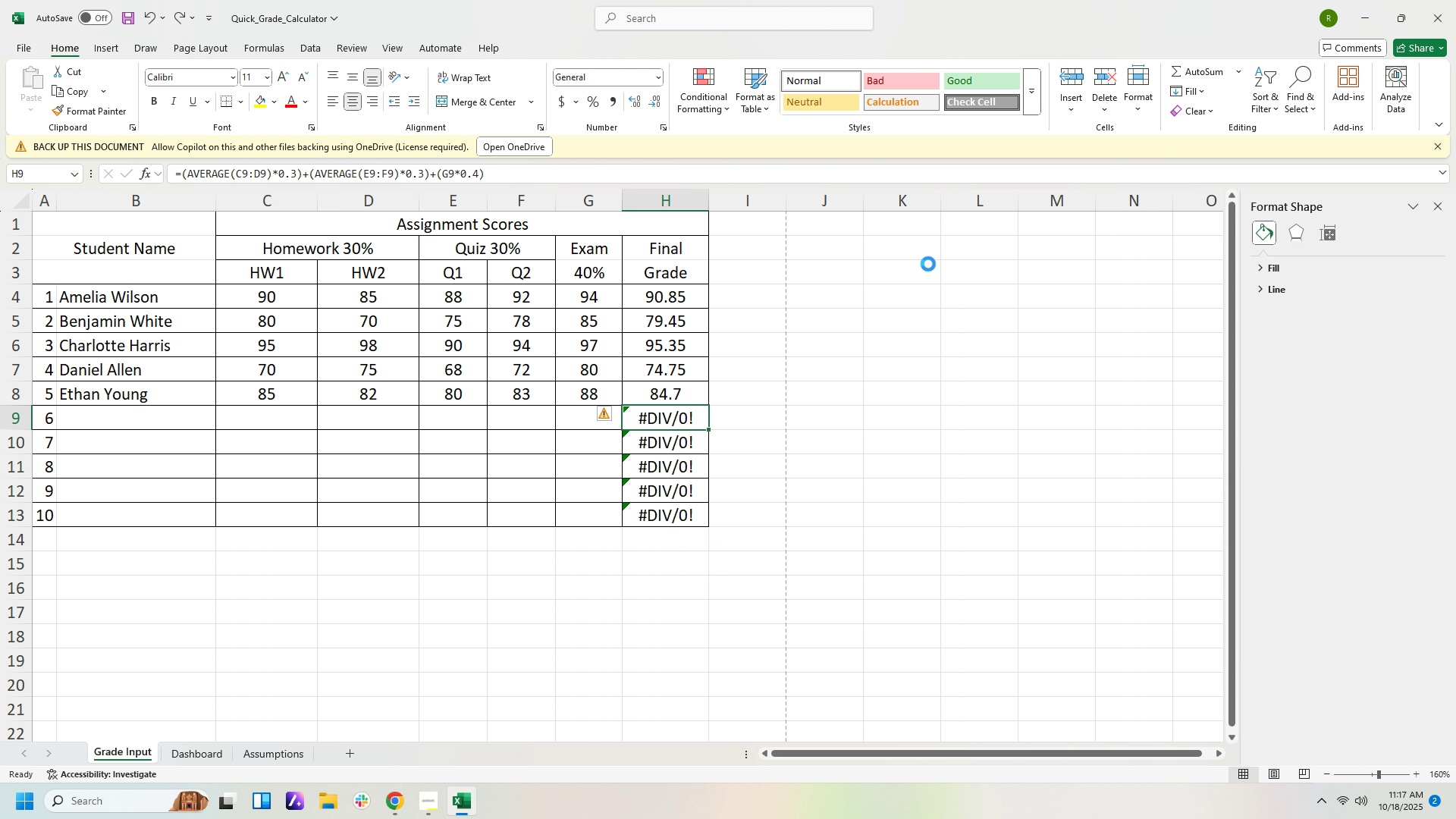 
key(Control+Z)
 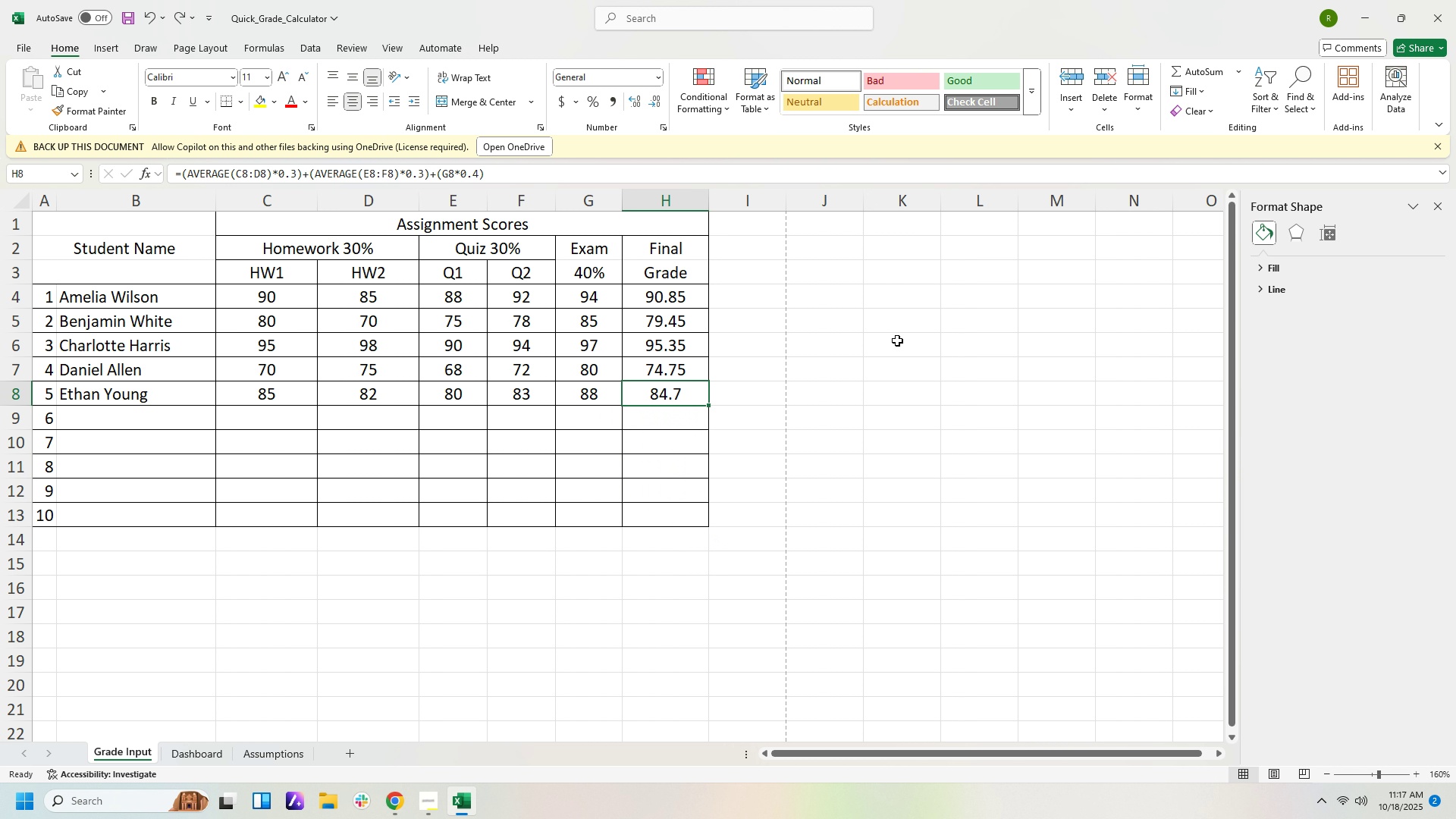 
key(Control+Z)
 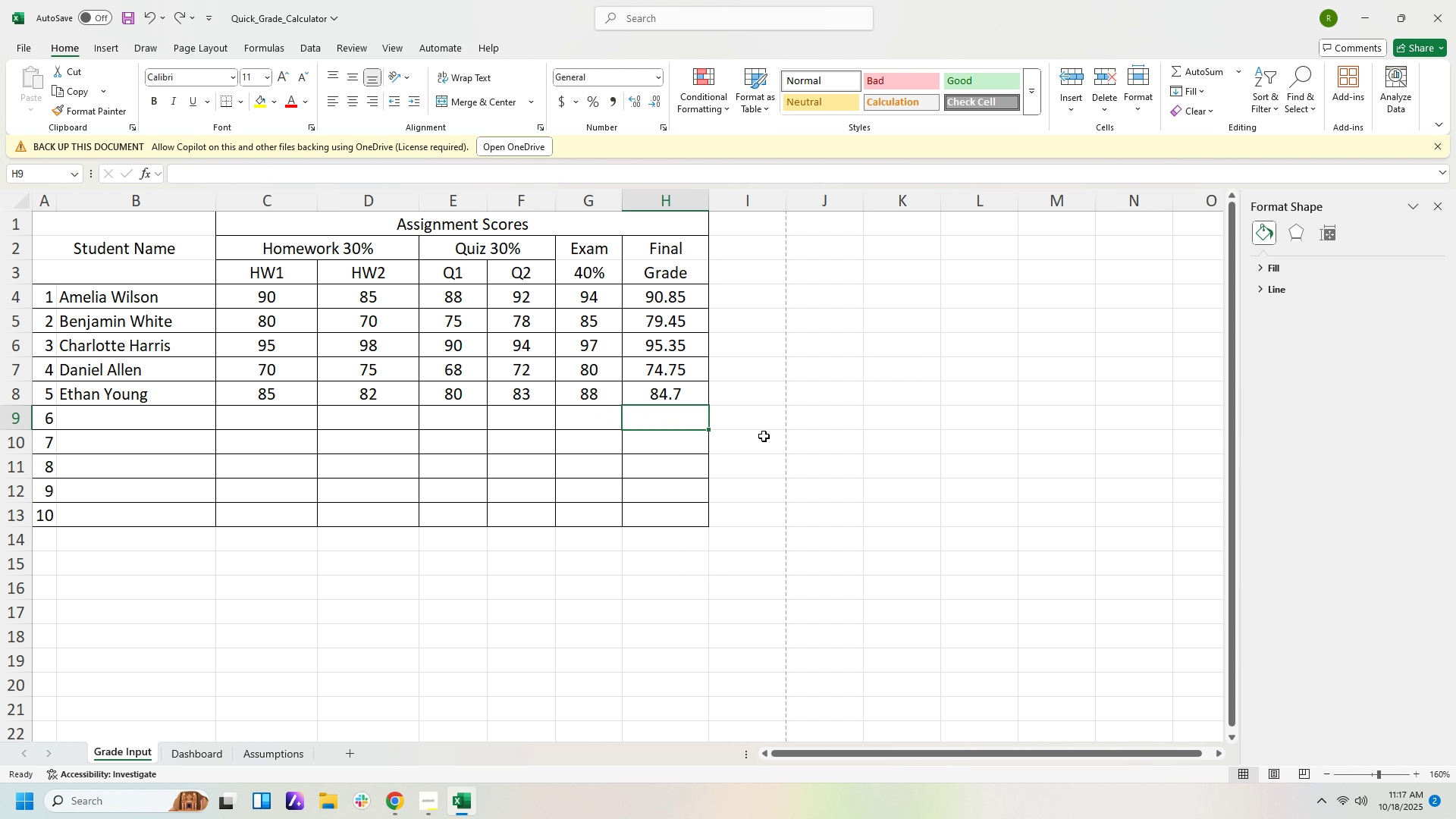 
left_click([764, 436])
 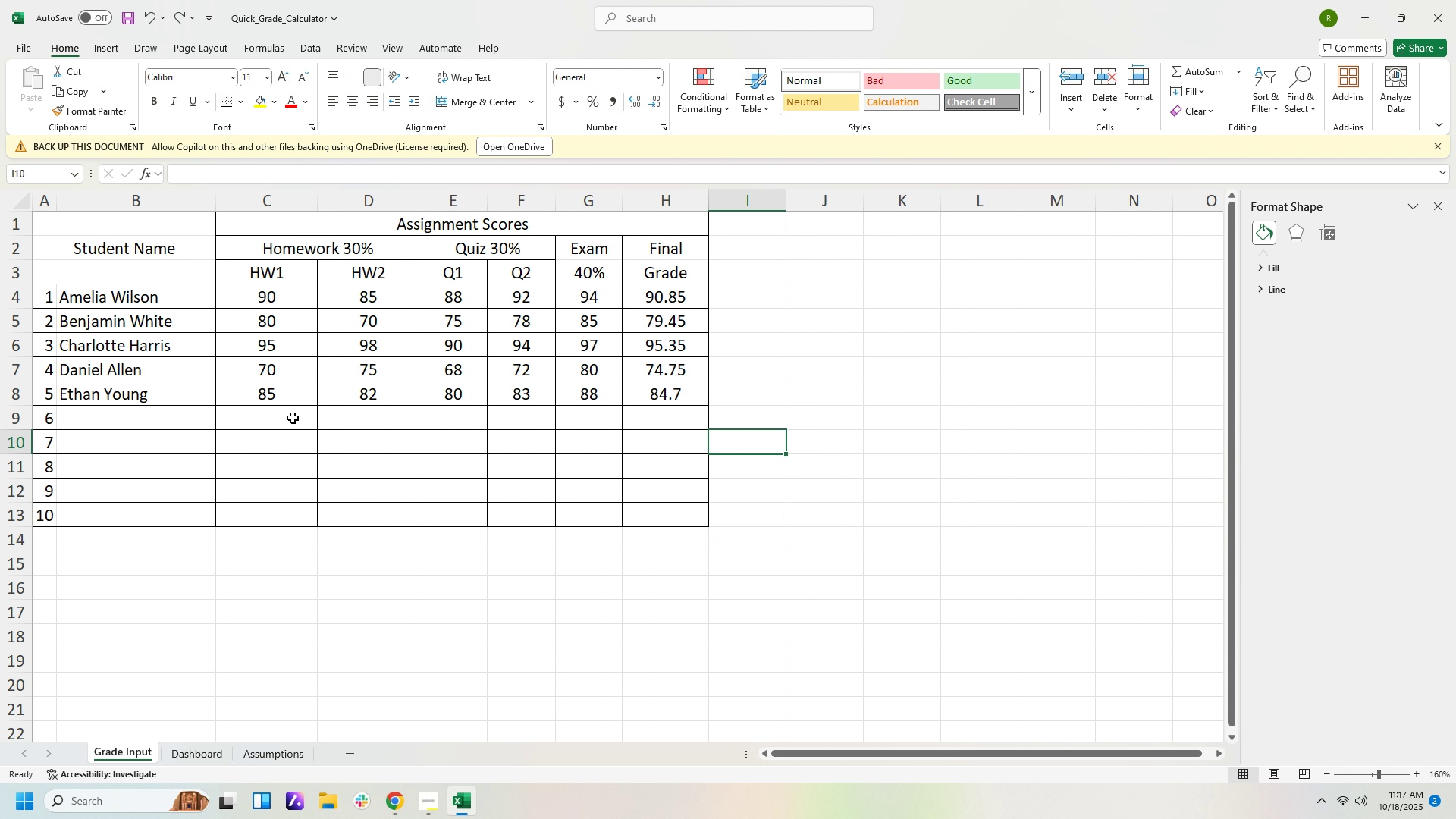 
left_click([293, 418])
 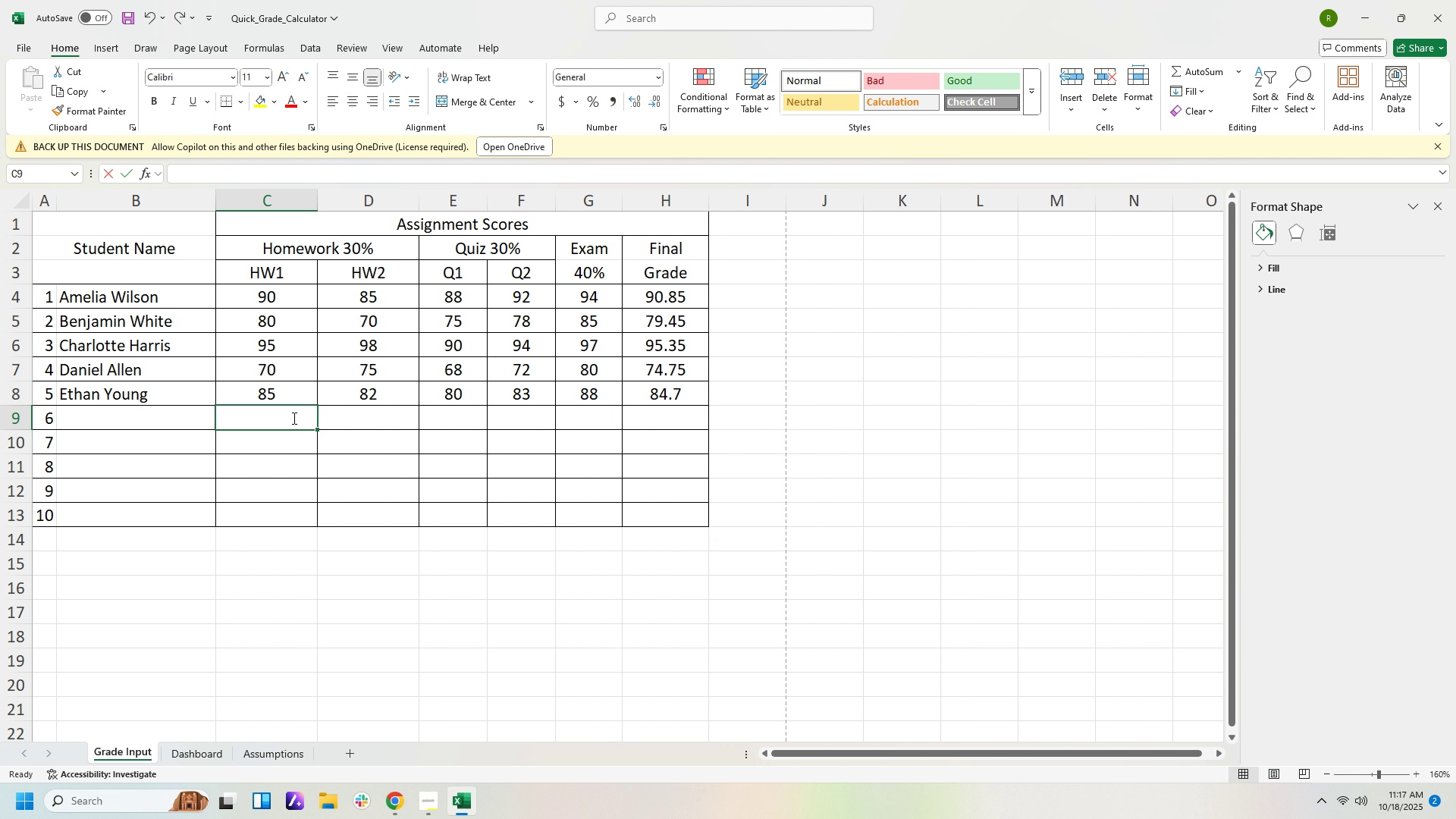 
key(Numpad8)
 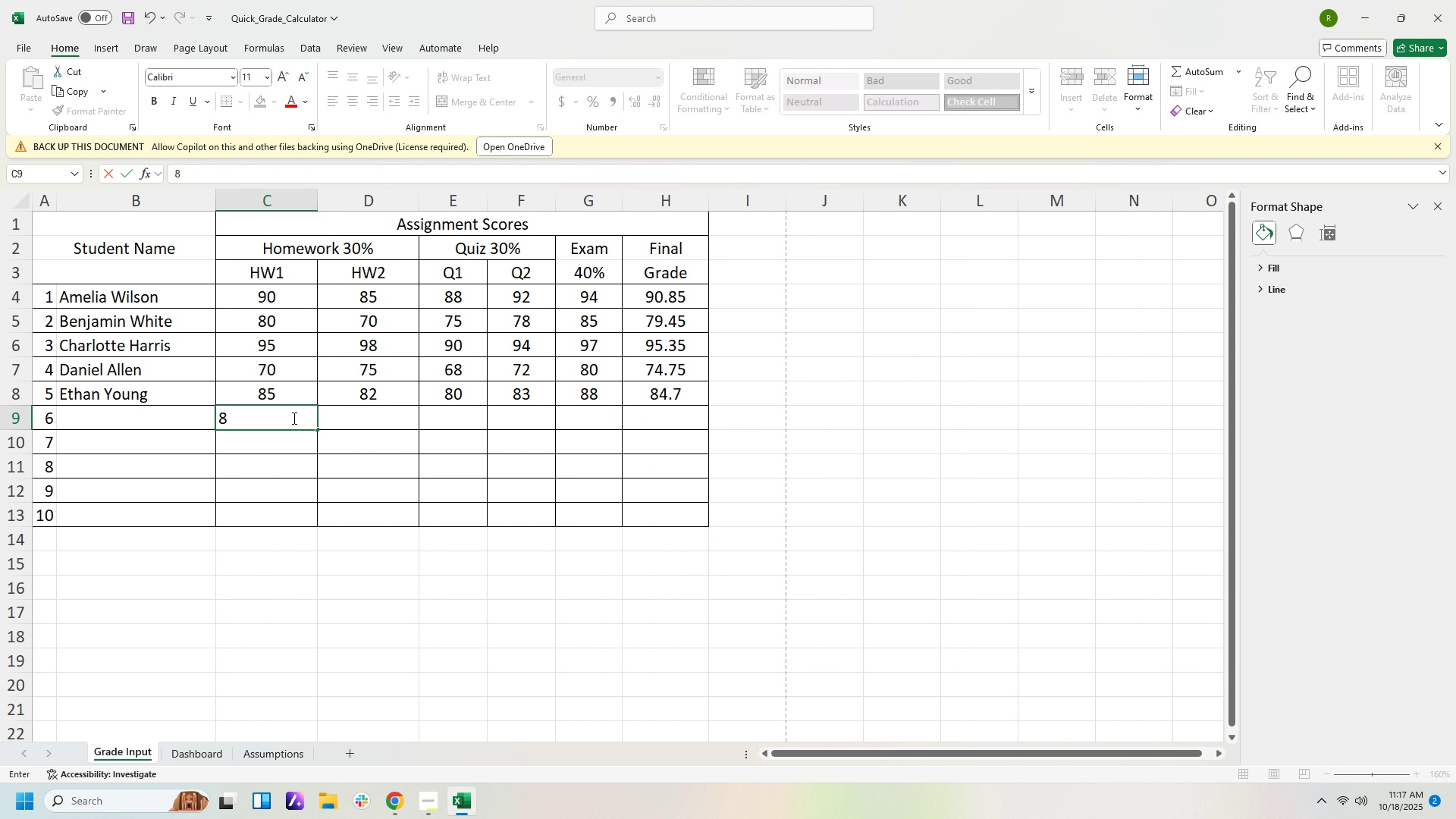 
key(Numpad5)
 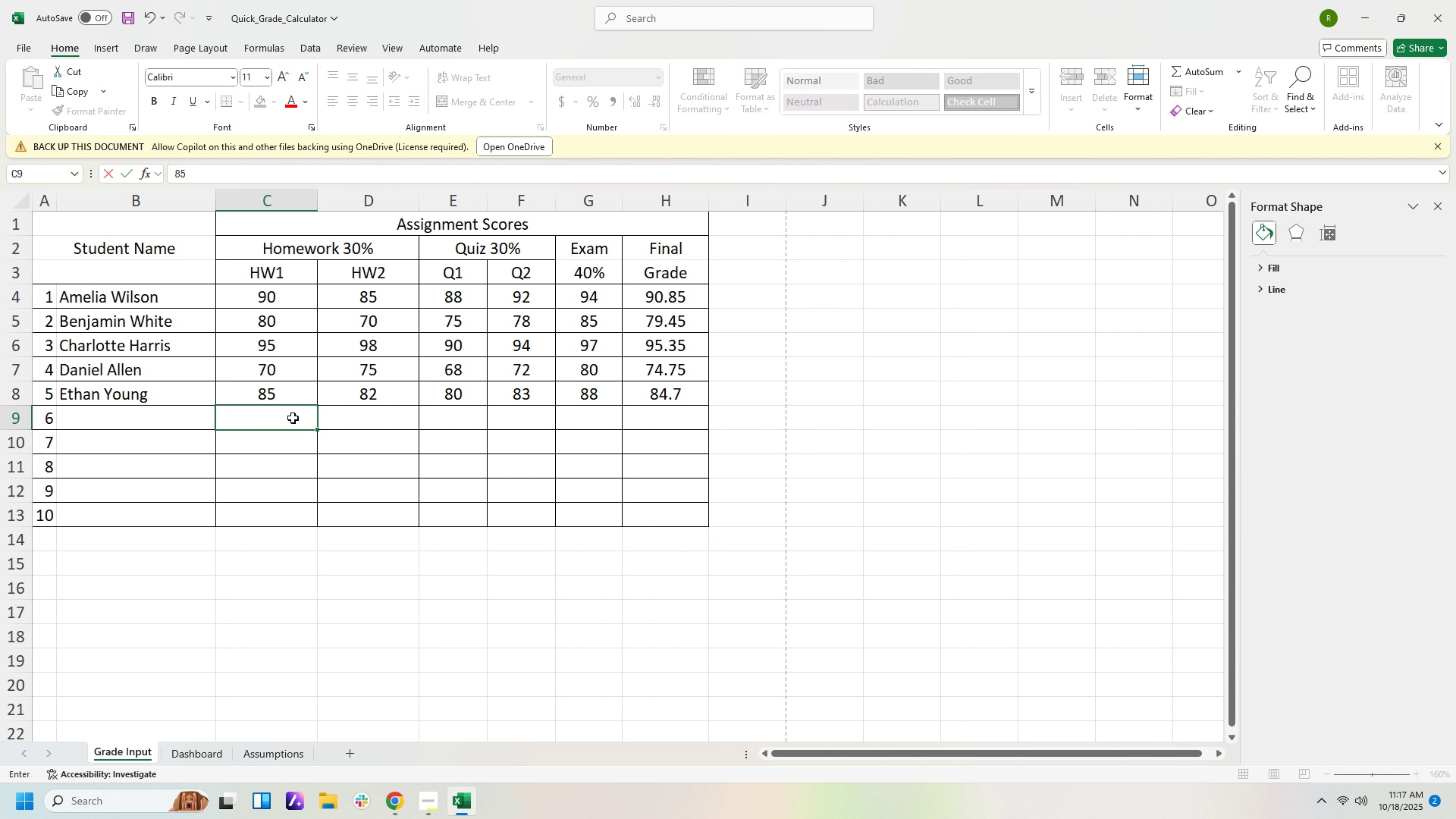 
key(ArrowRight)
 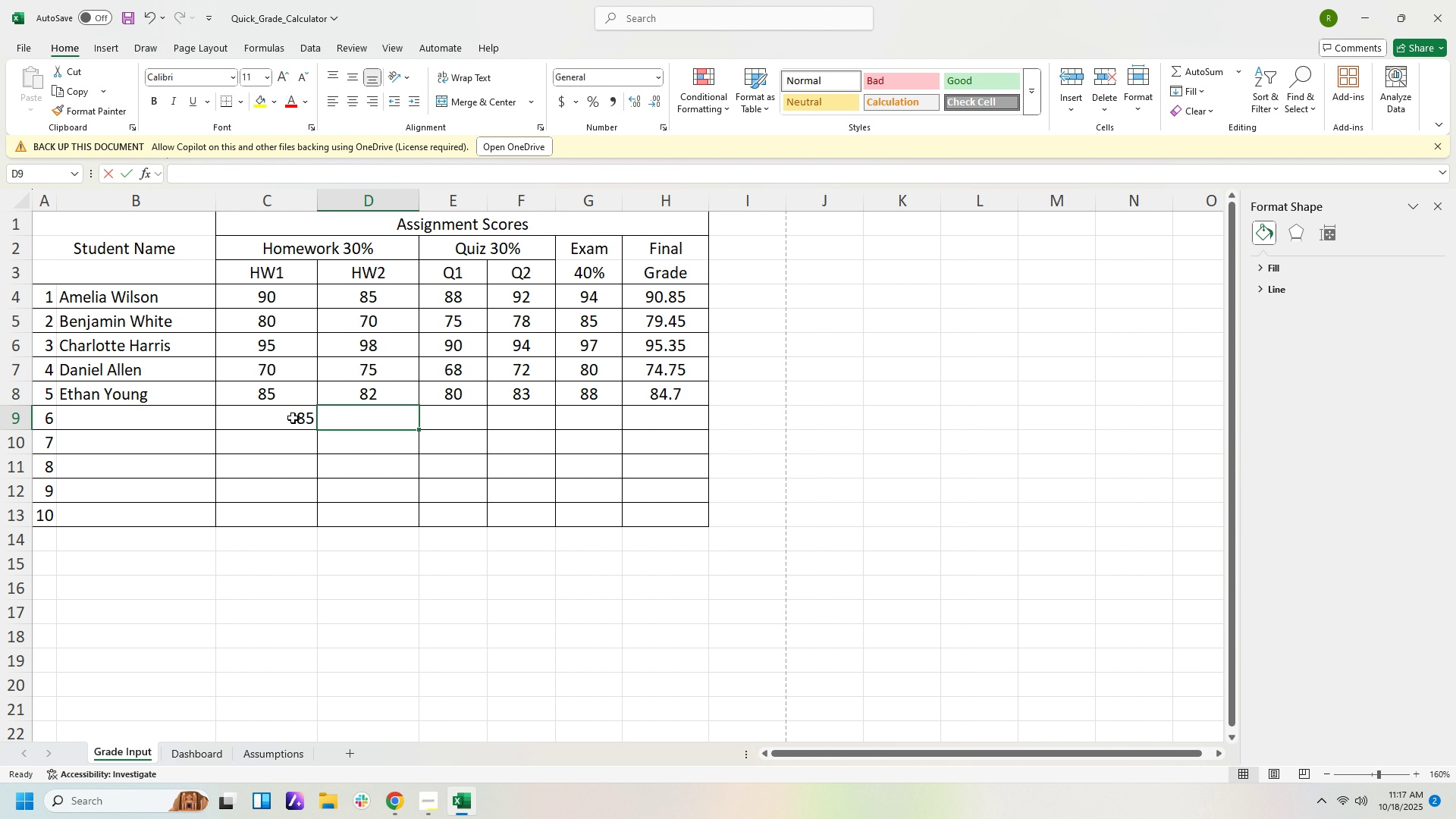 
key(Numpad8)
 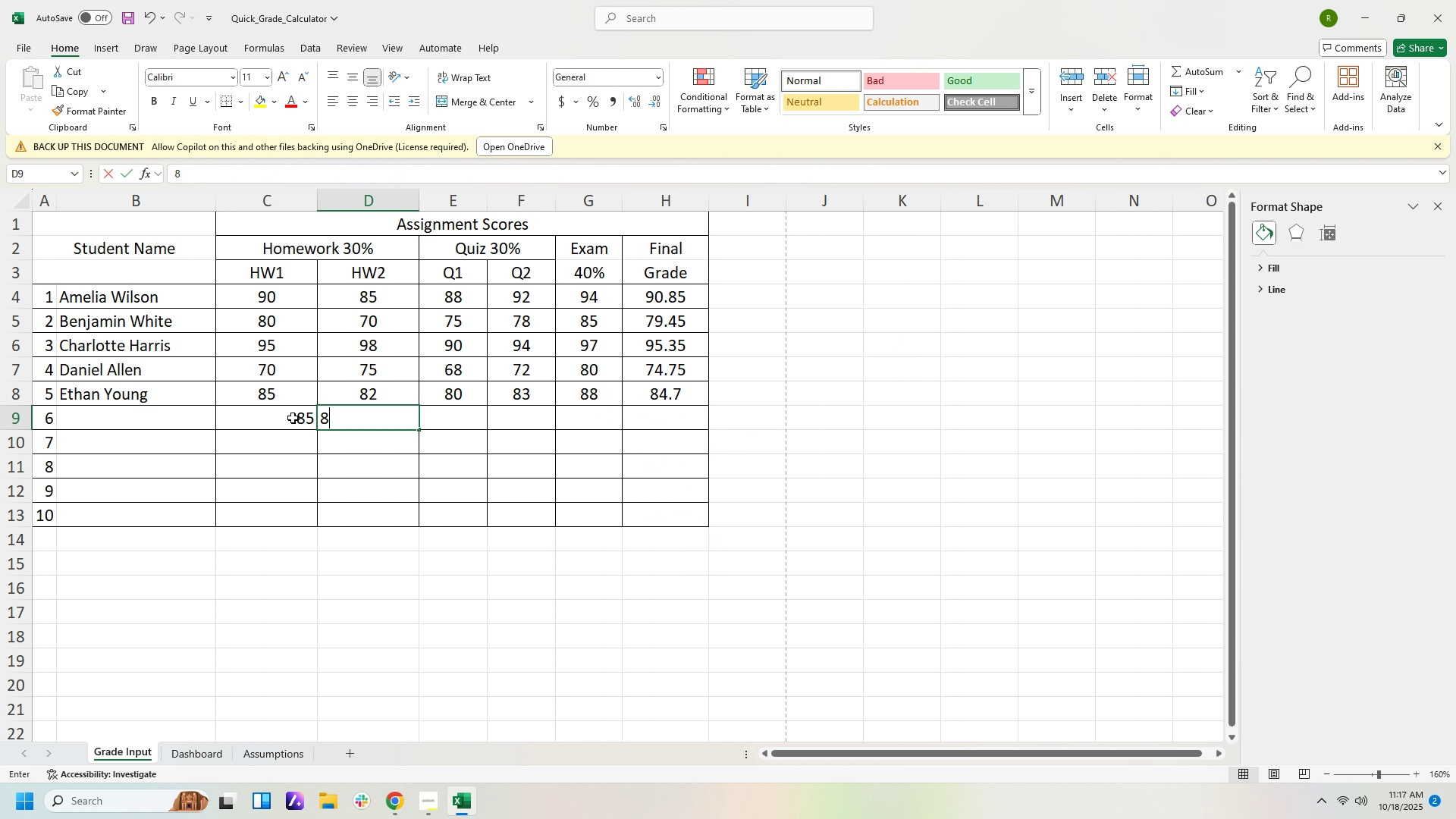 
key(Numpad5)
 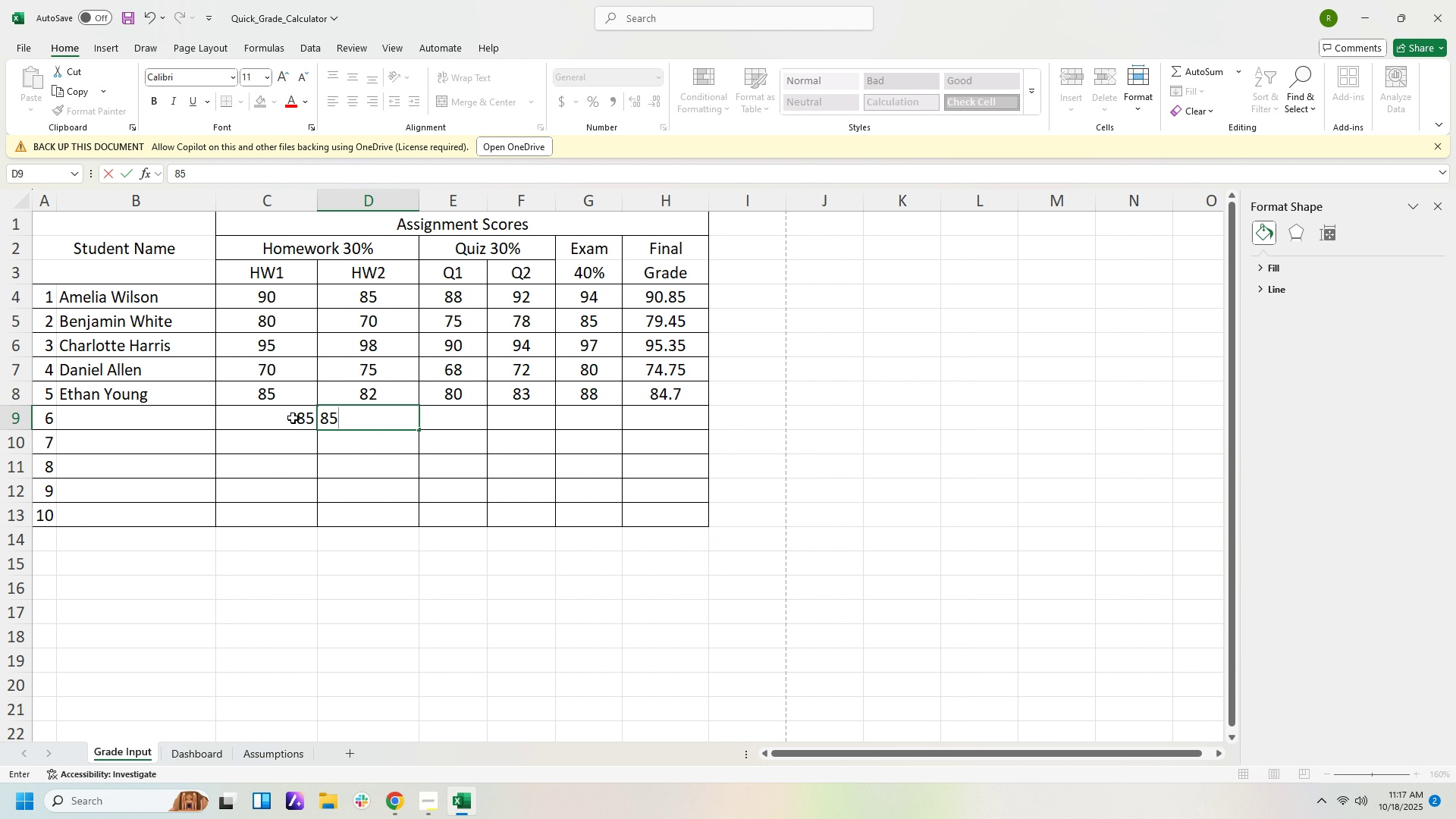 
key(ArrowRight)
 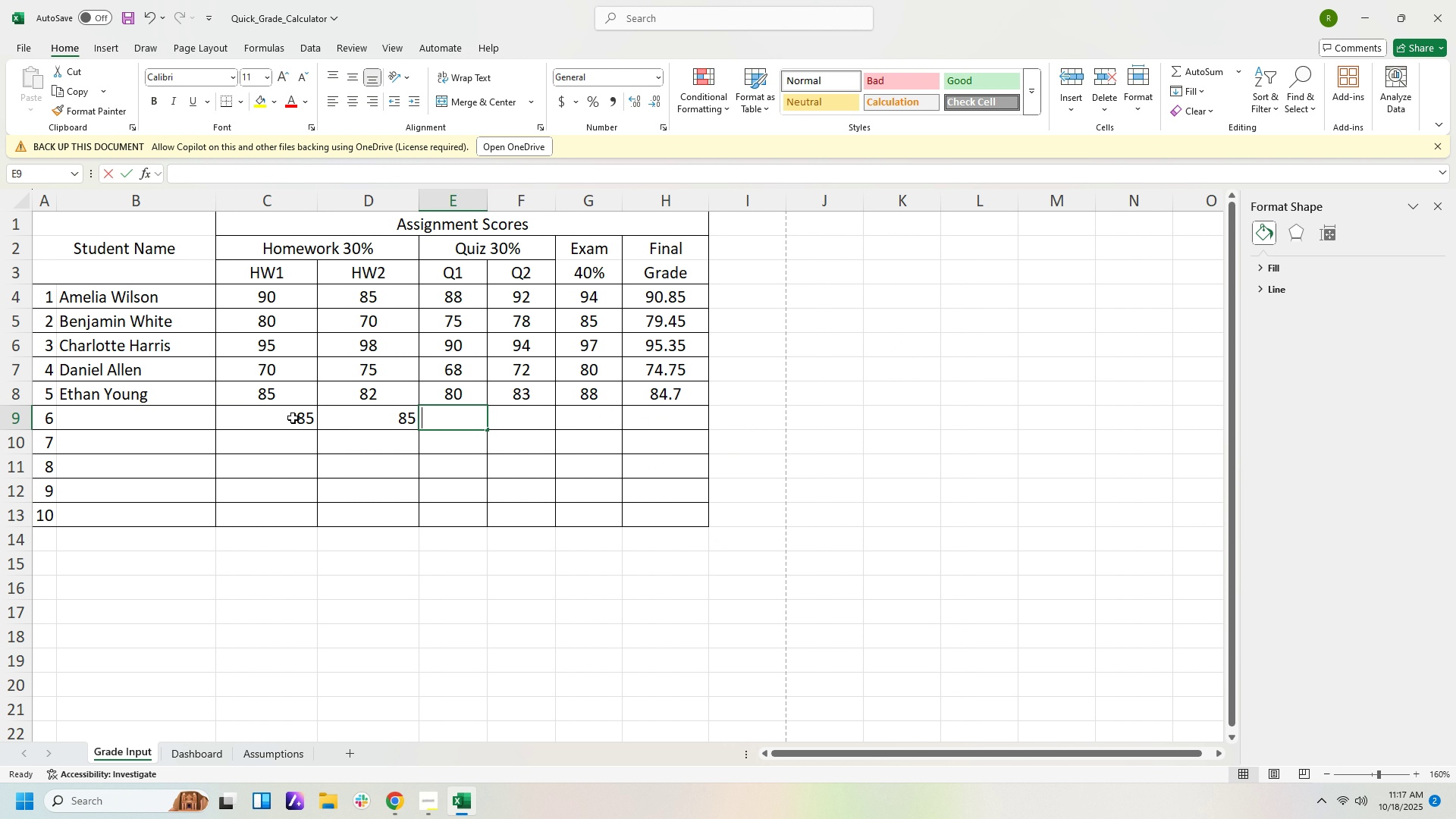 
key(Numpad8)
 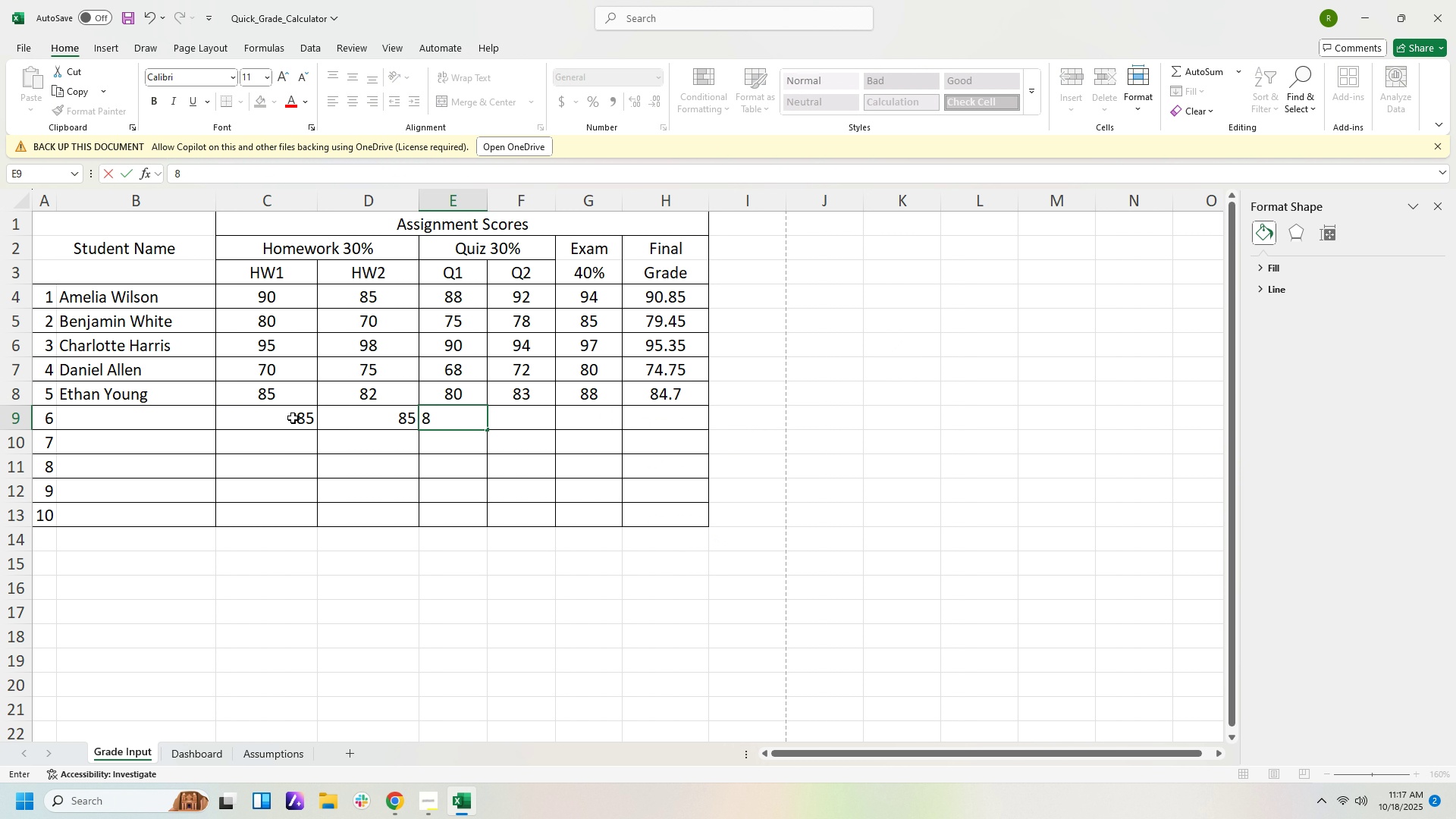 
key(Numpad5)
 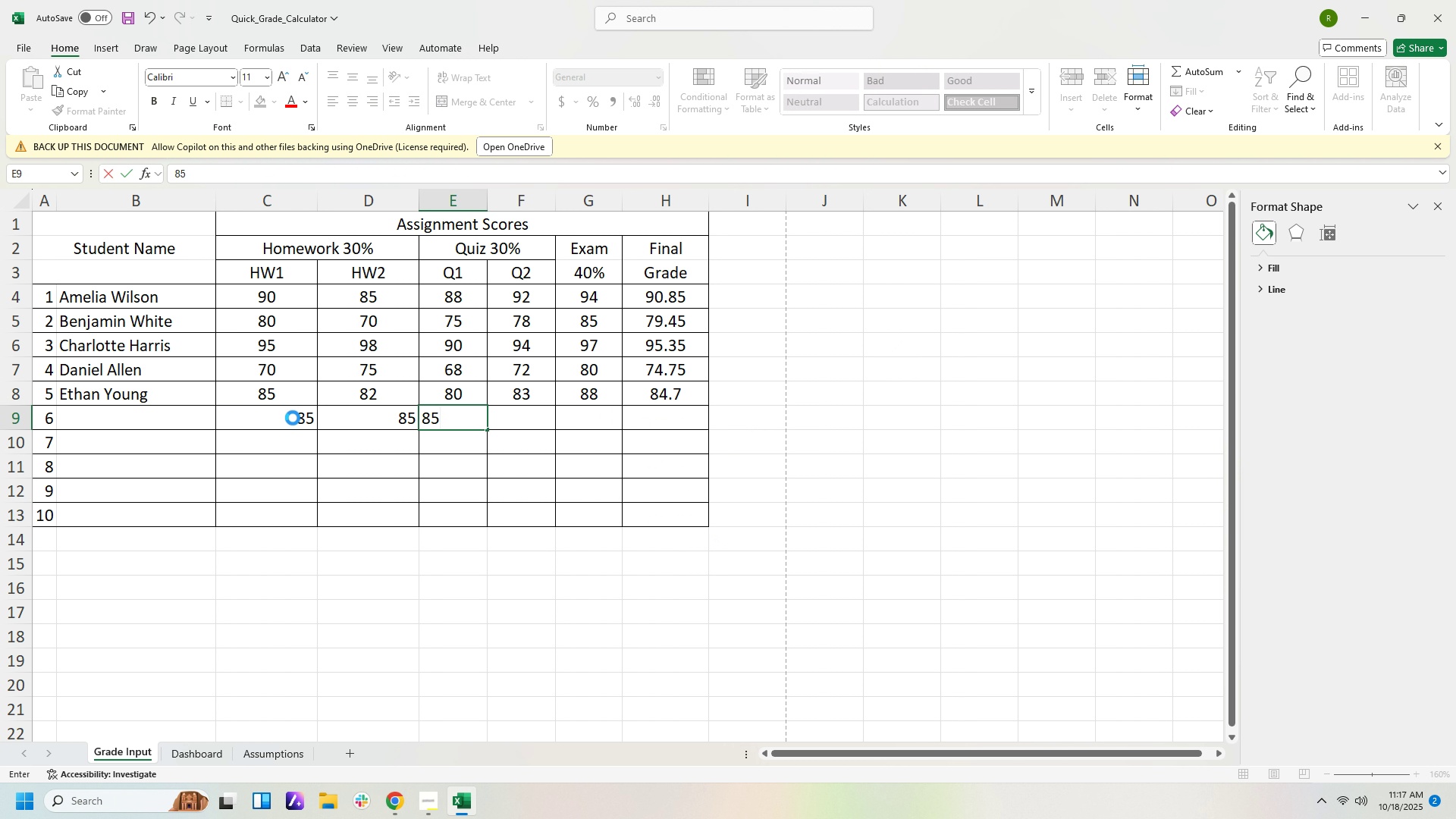 
key(ArrowRight)
 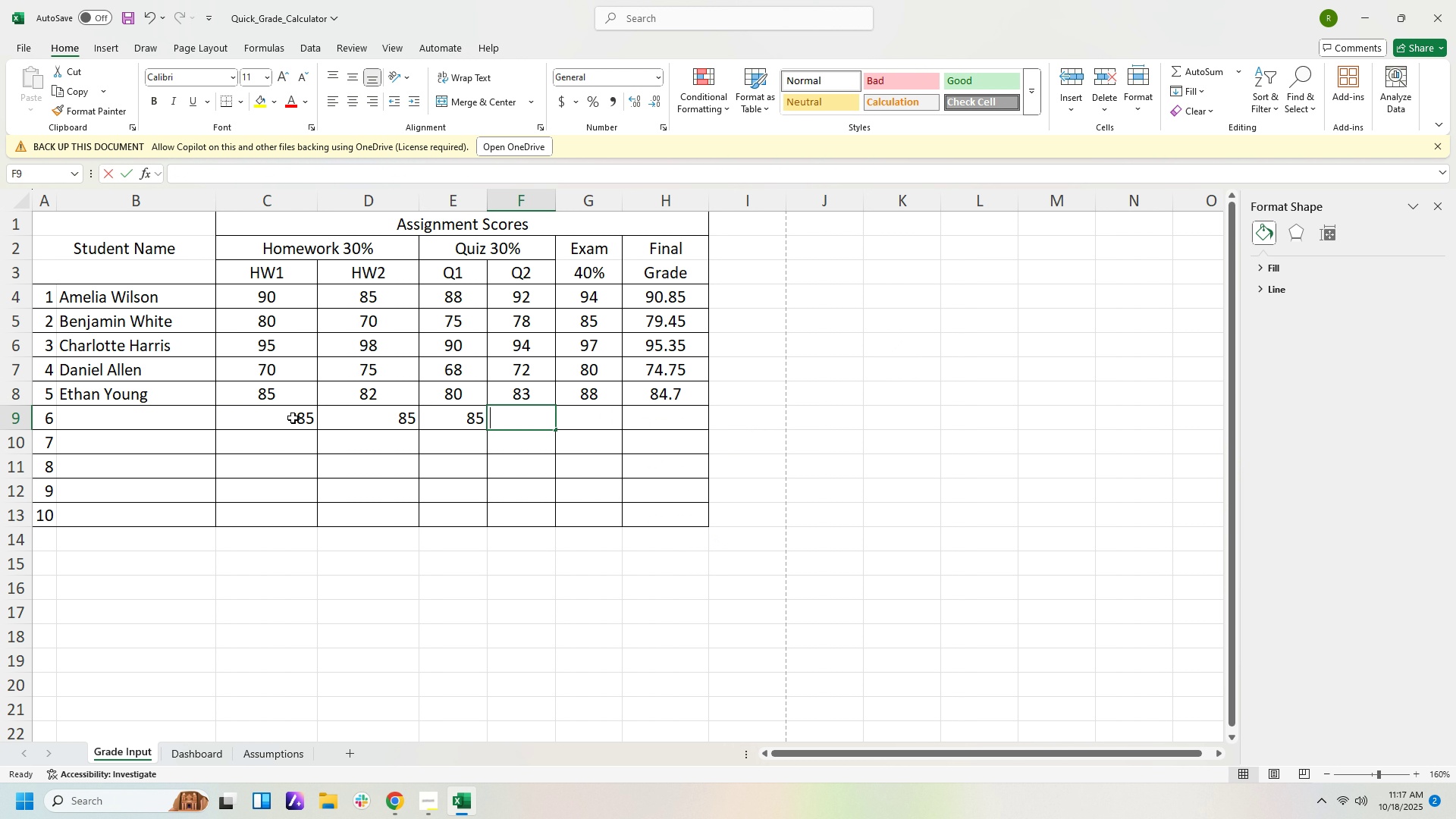 
key(Numpad8)
 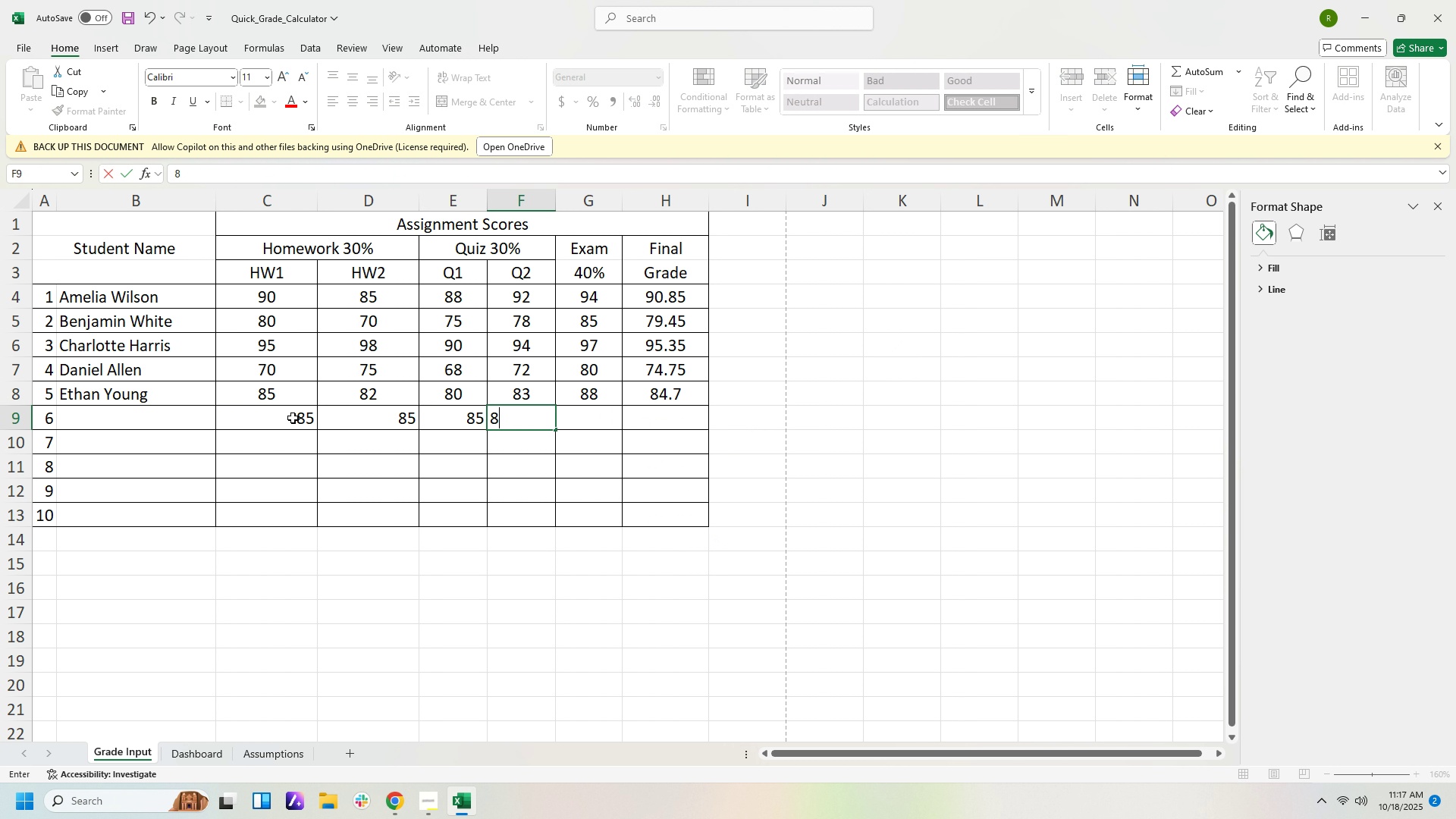 
key(Numpad5)
 